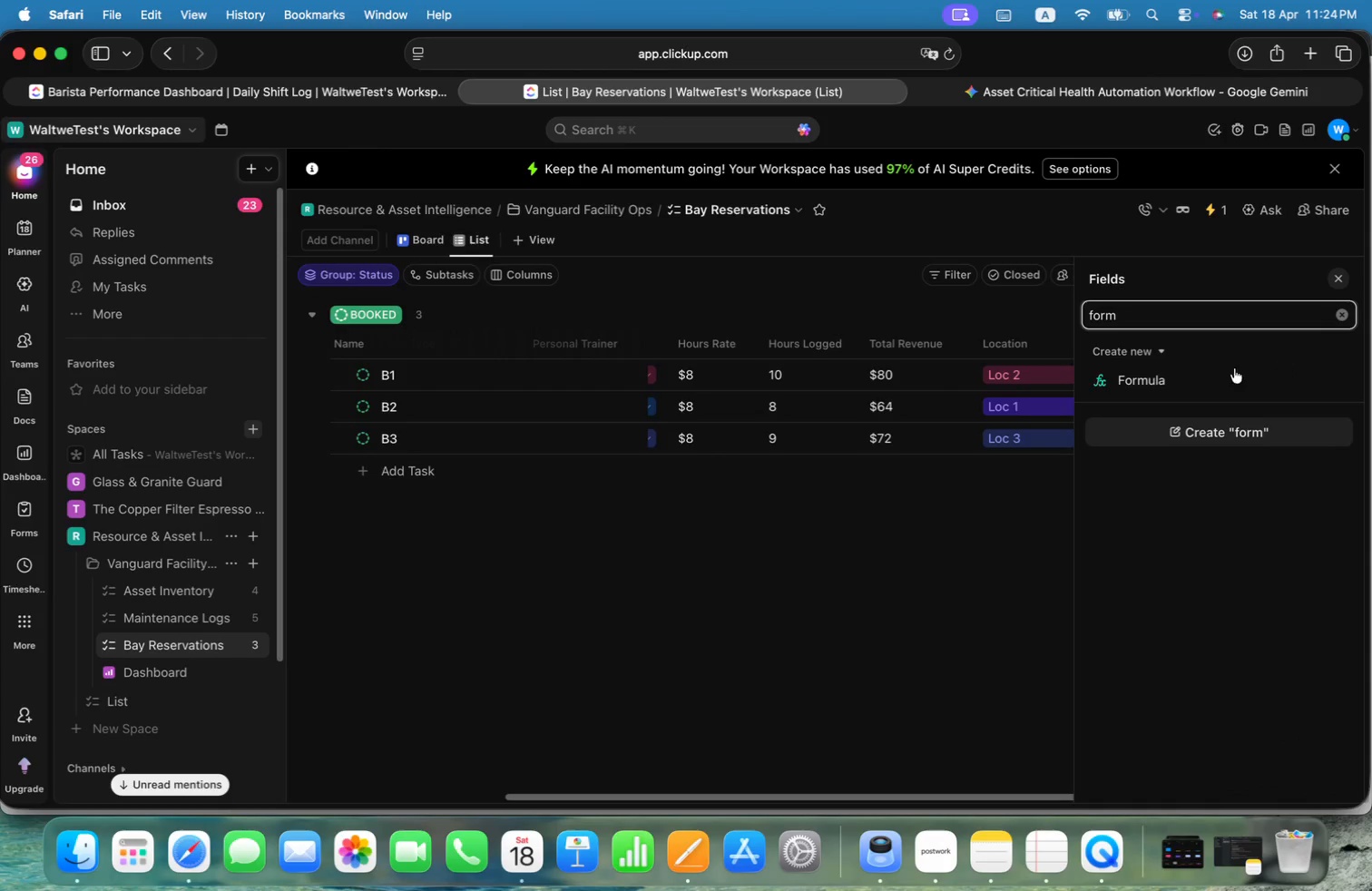 
left_click([1210, 379])
 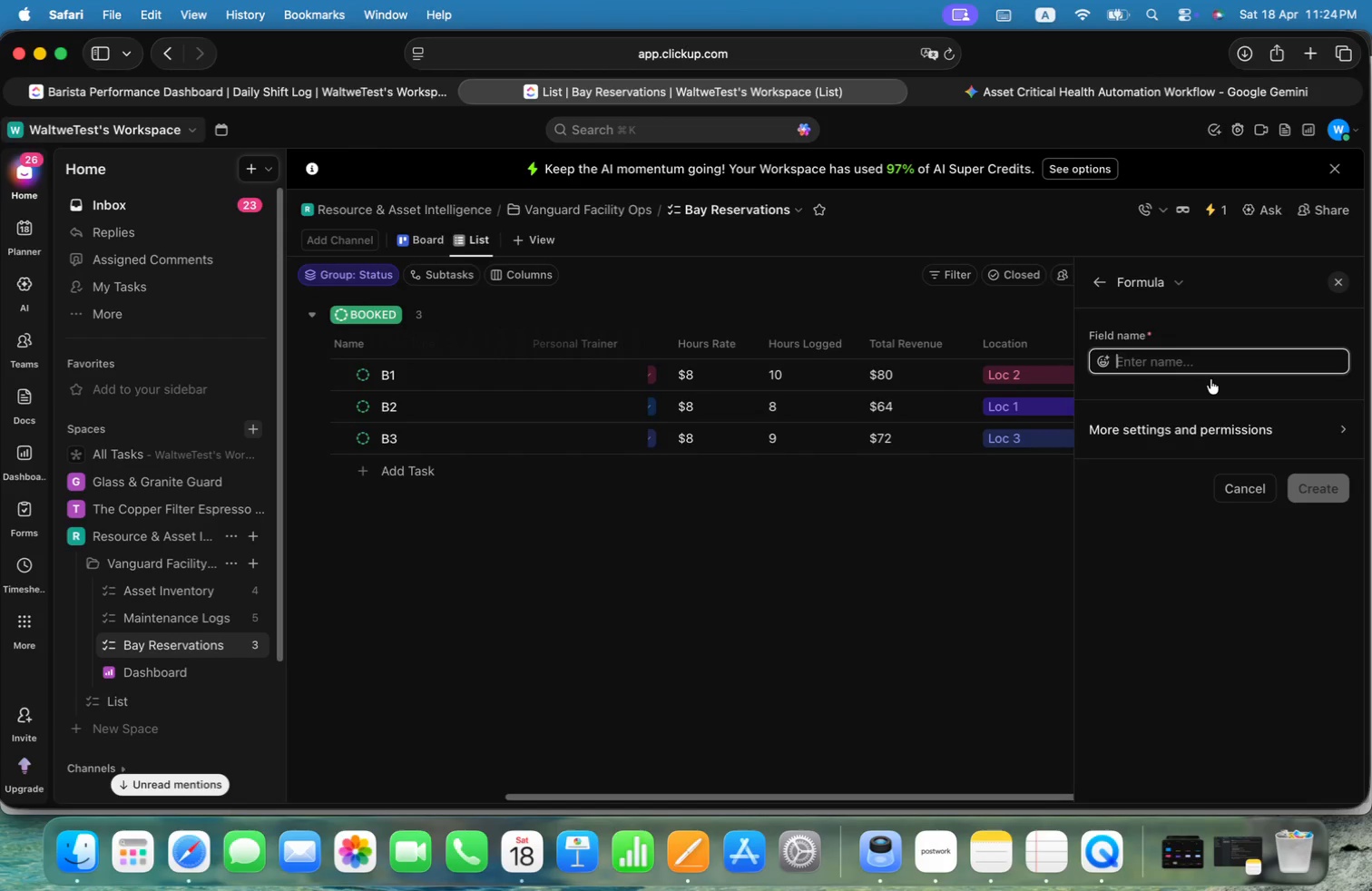 
wait(9.2)
 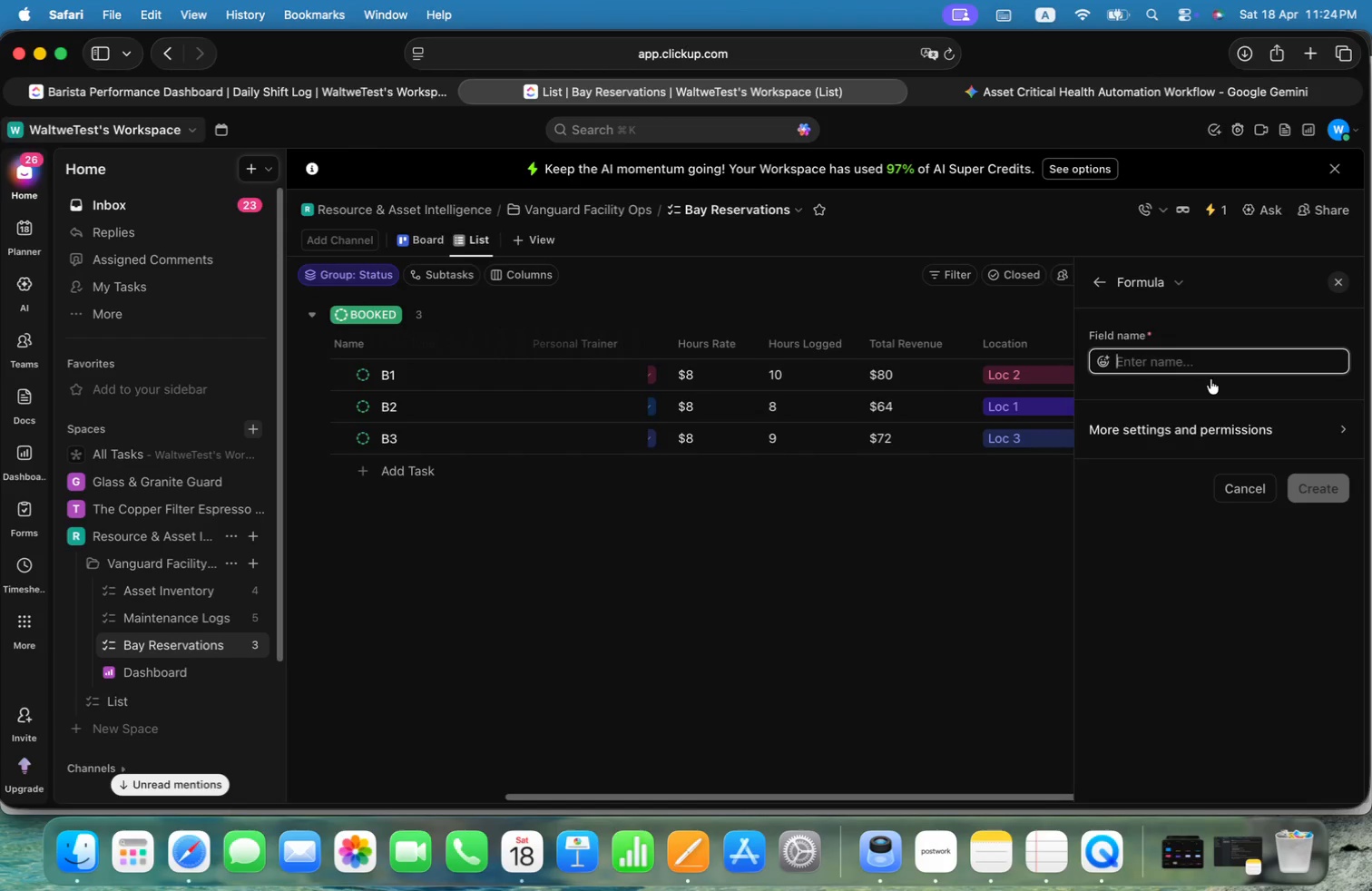 
key(Alt+Shift+P)
 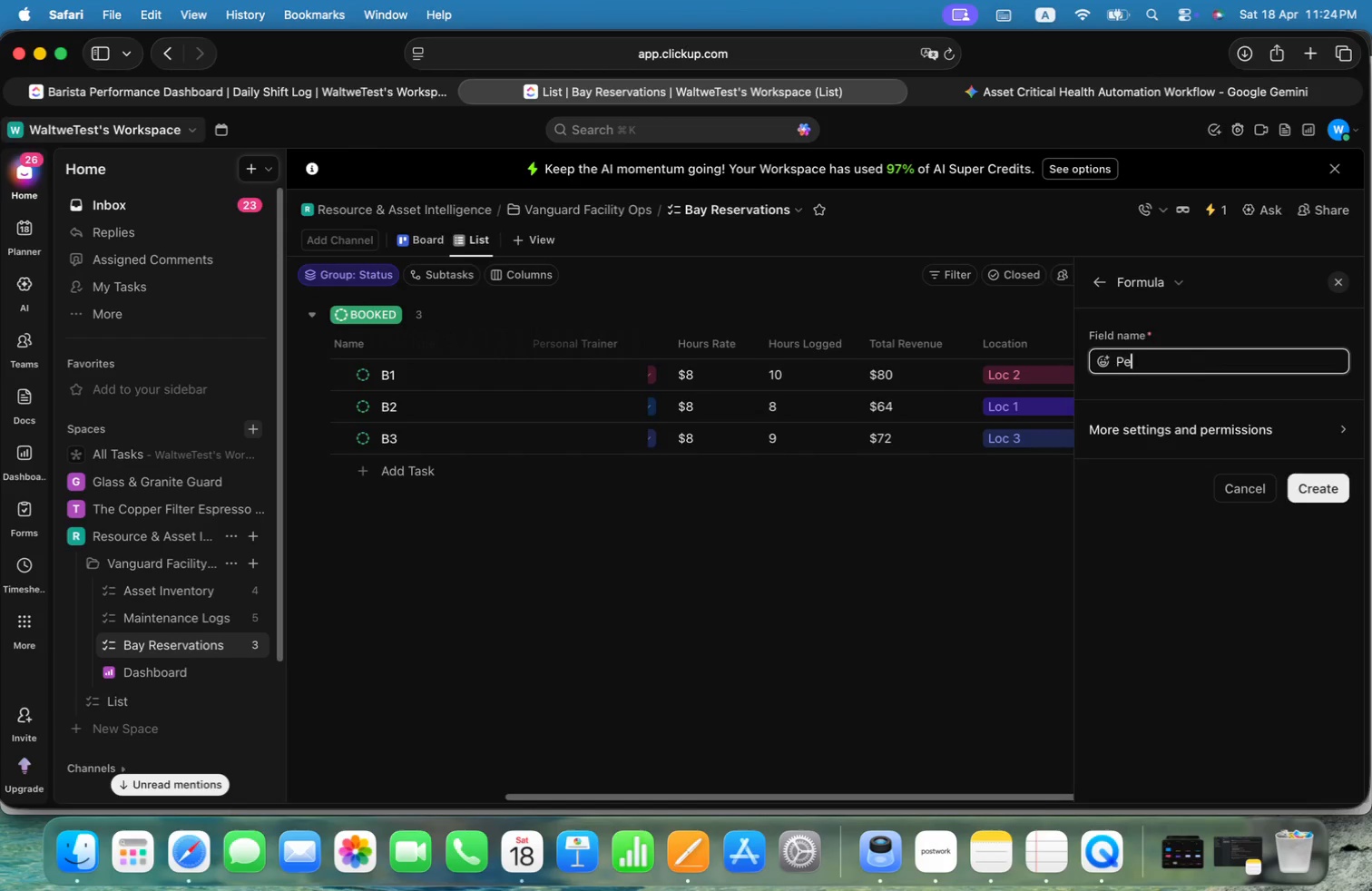 
key(Alt+E)
 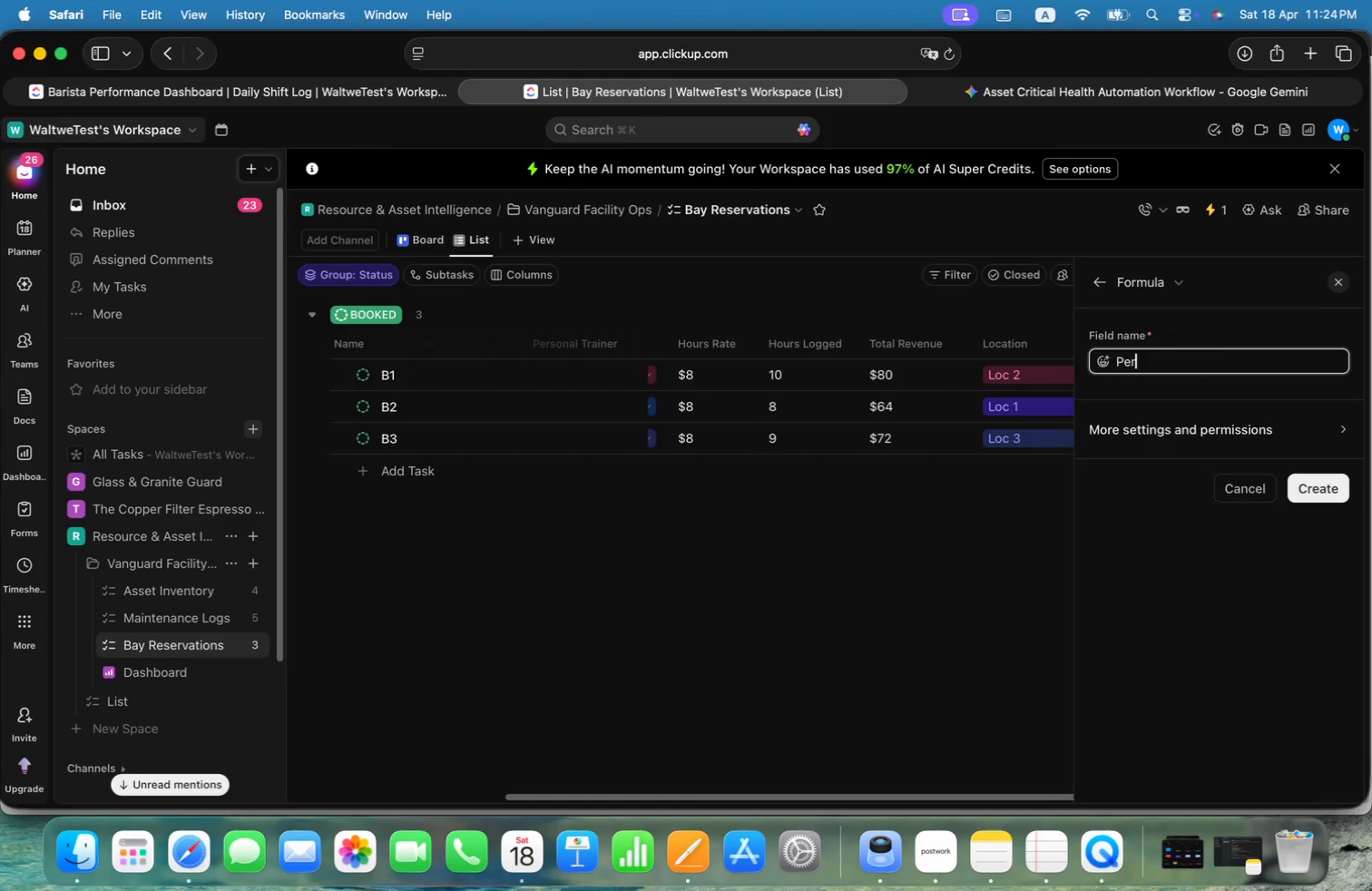 
key(Alt+R)
 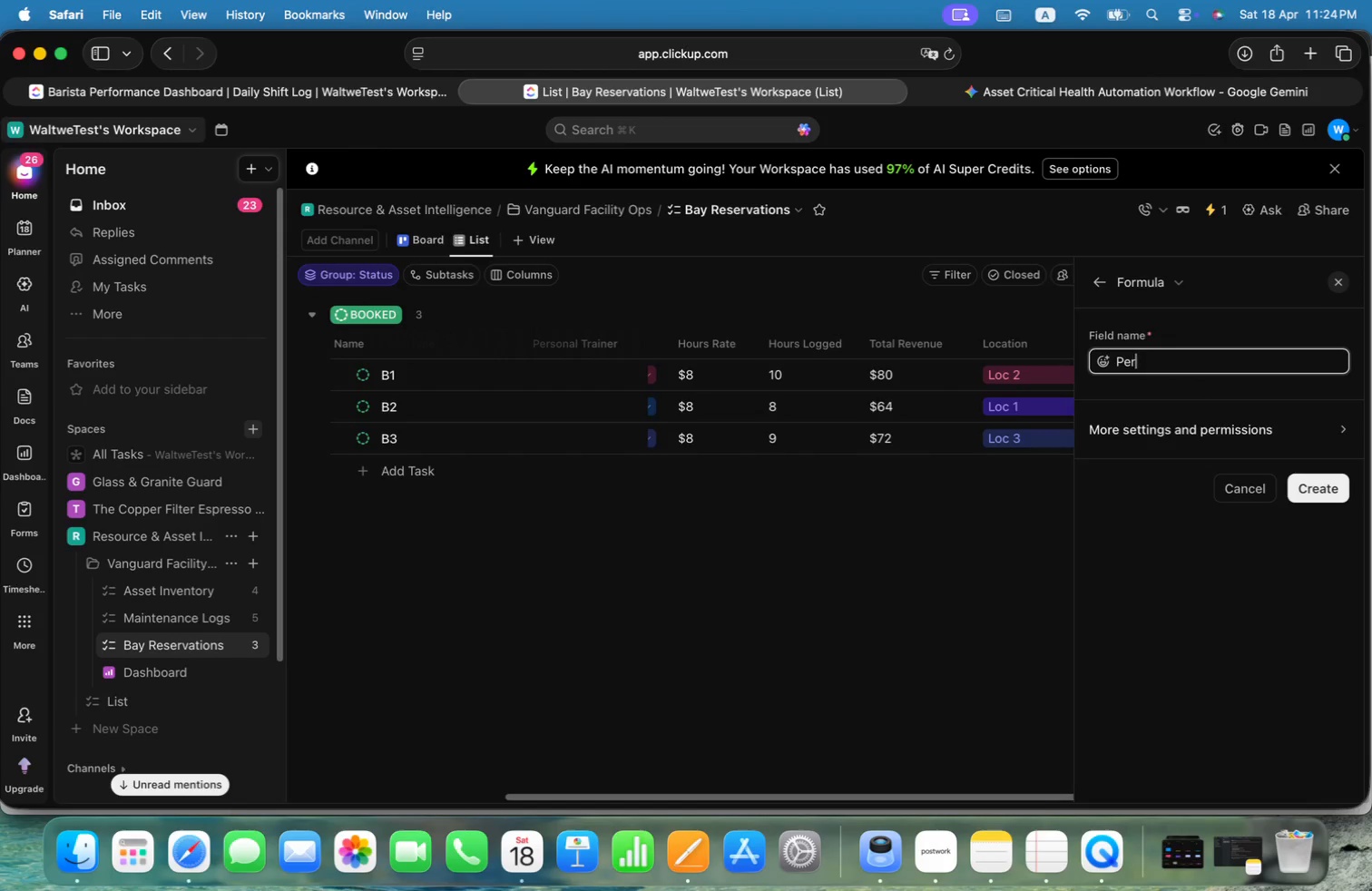 
key(Alt+S)
 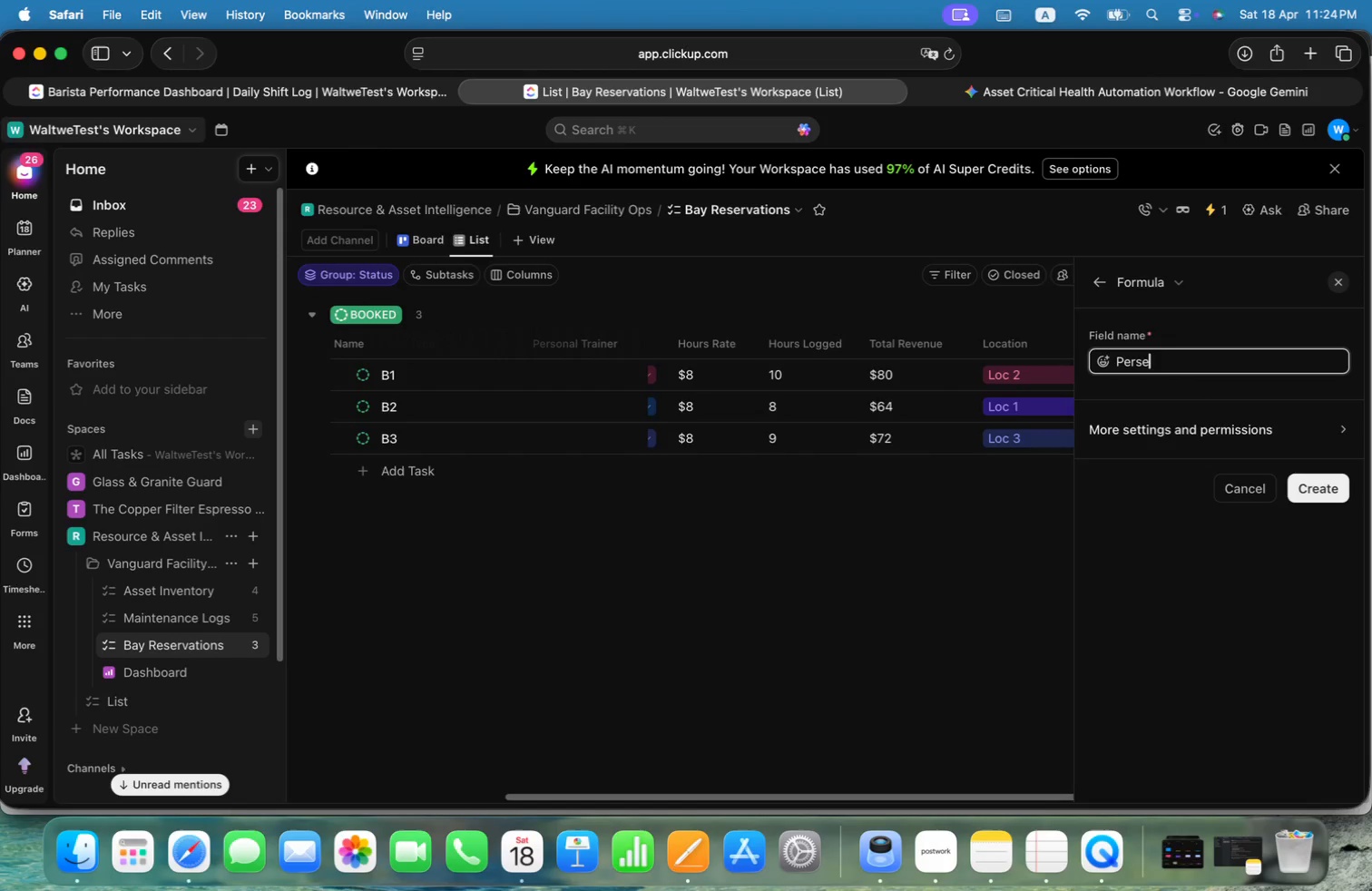 
key(Alt+E)
 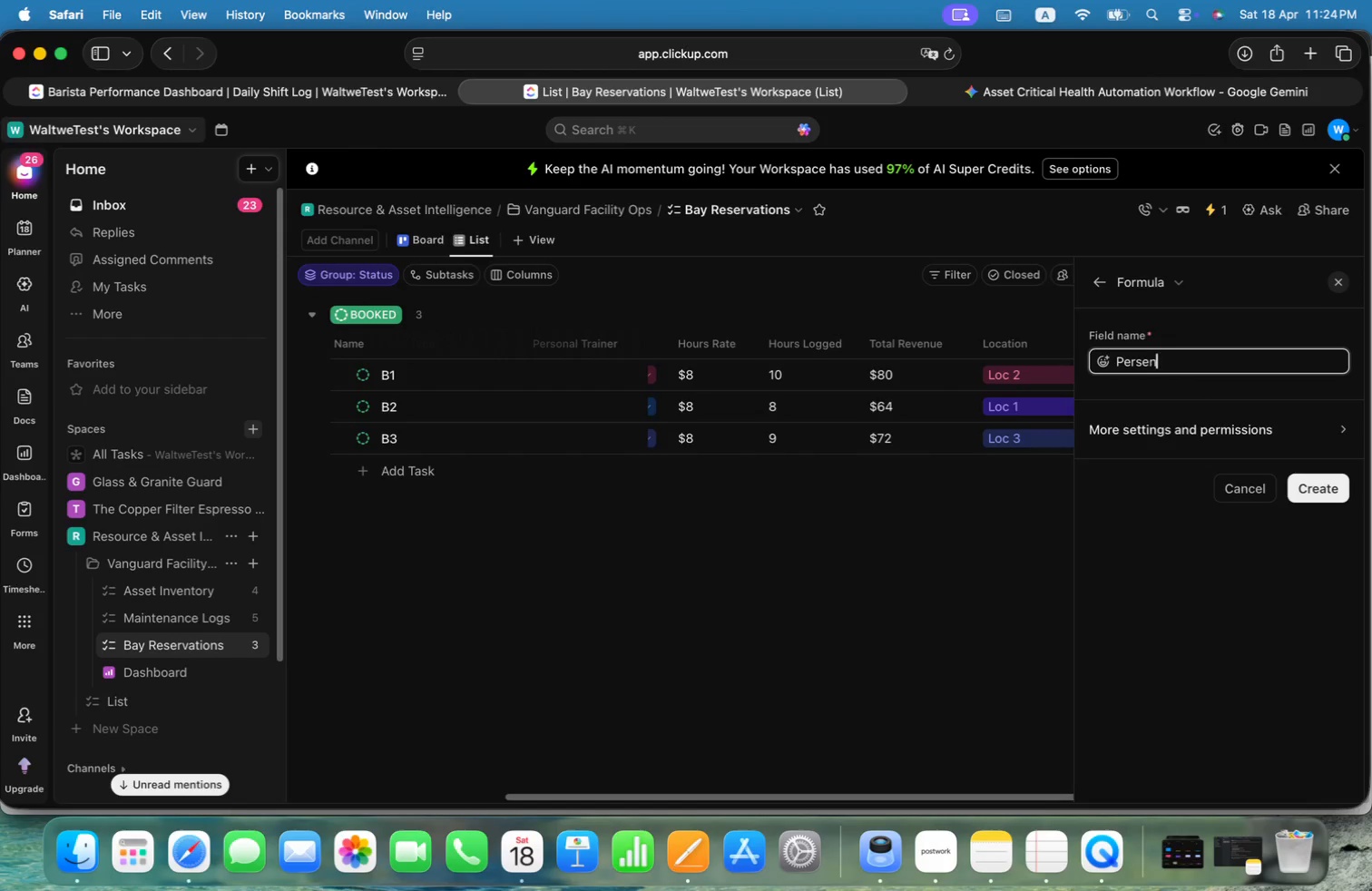 
key(Alt+N)
 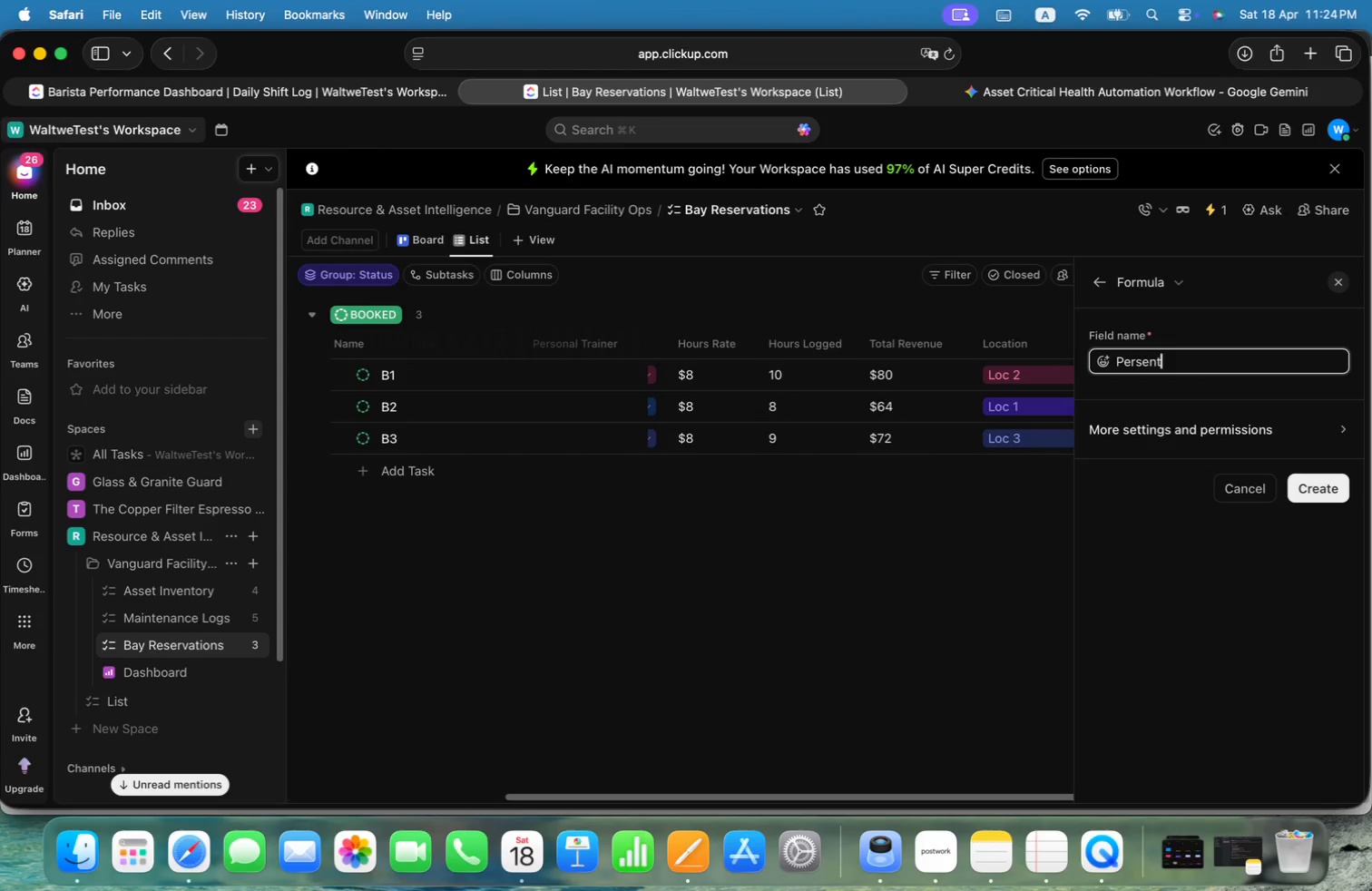 
key(Alt+T)
 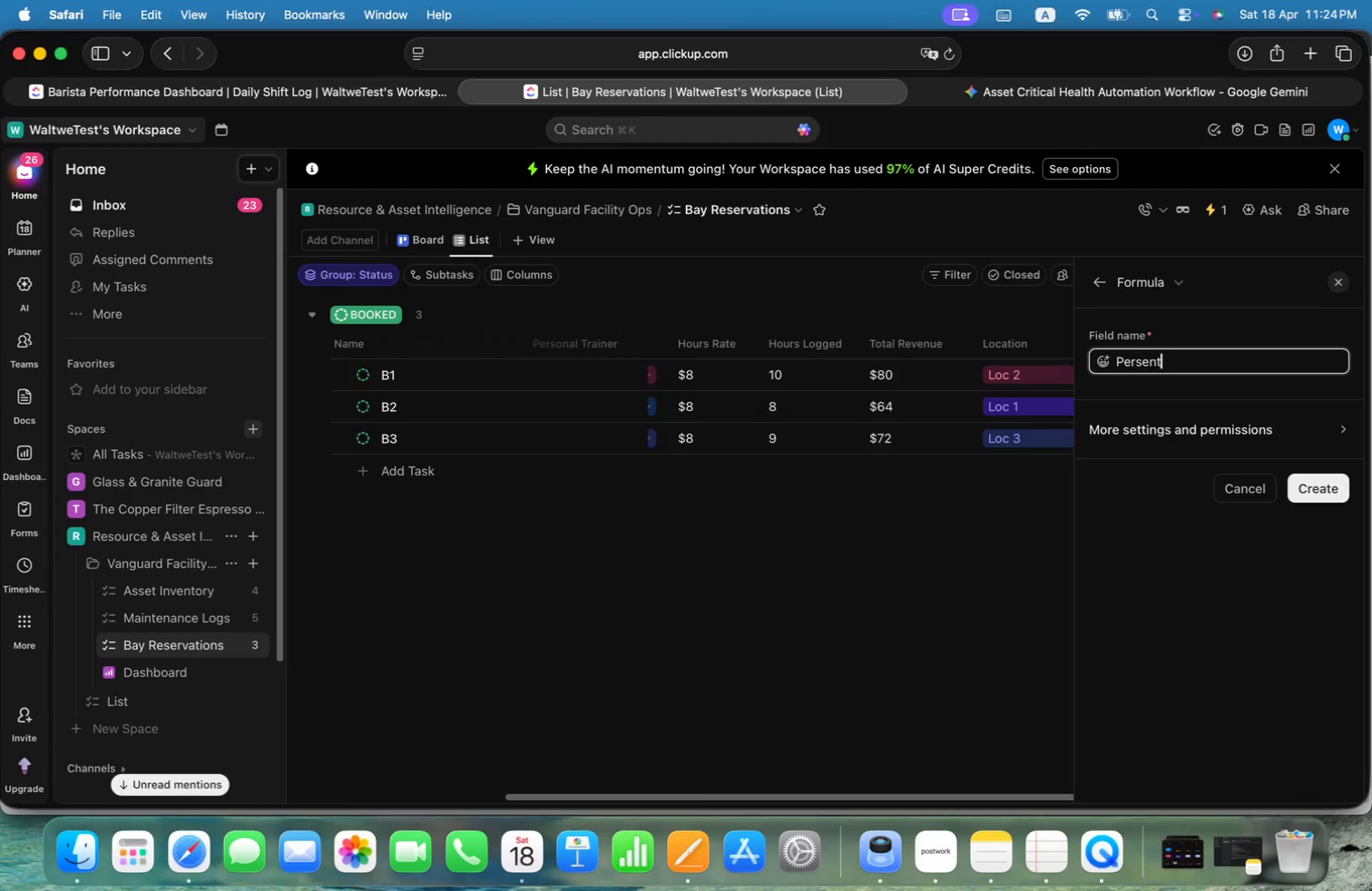 
key(Alt+A)
 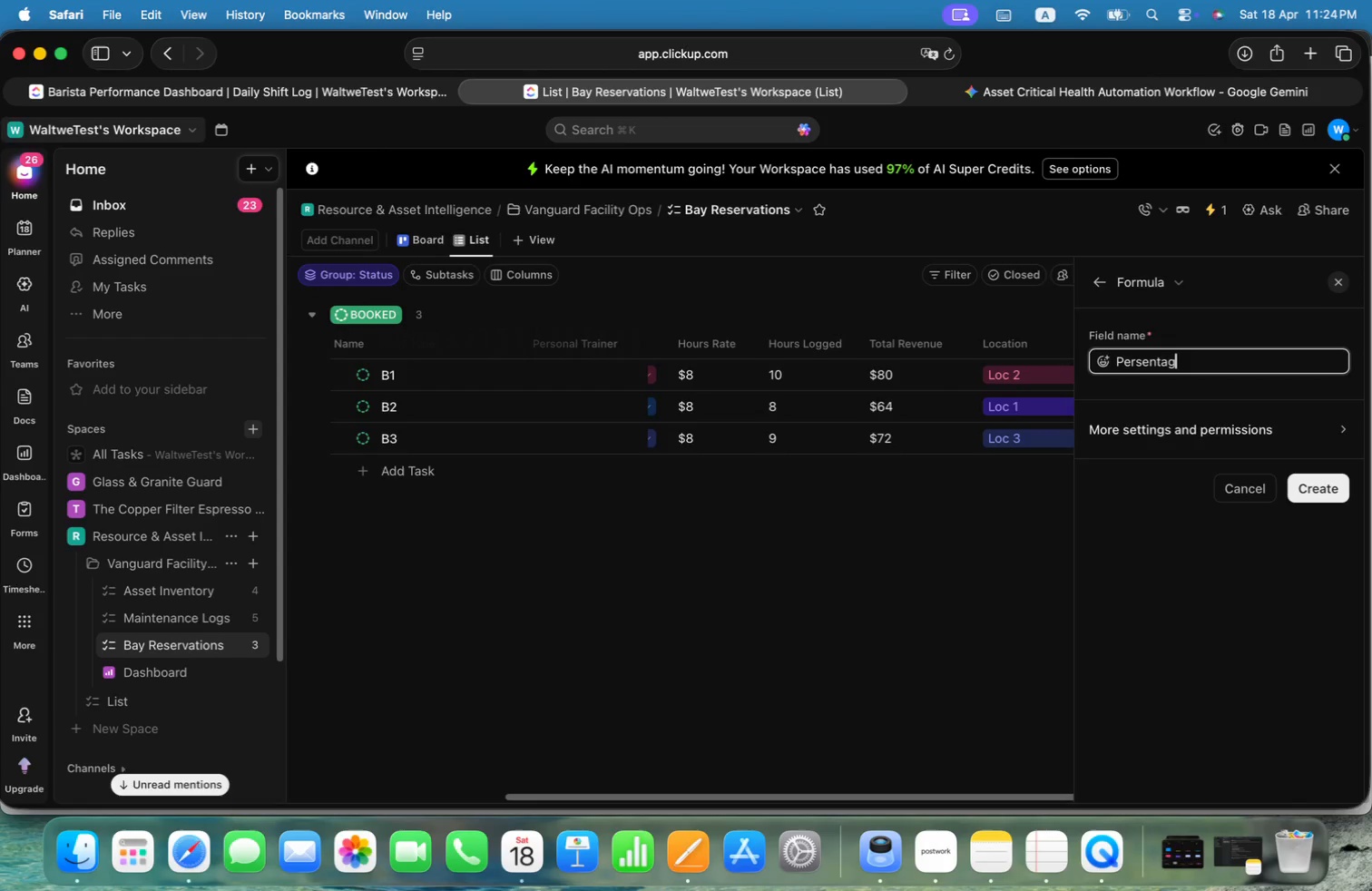 
key(Alt+G)
 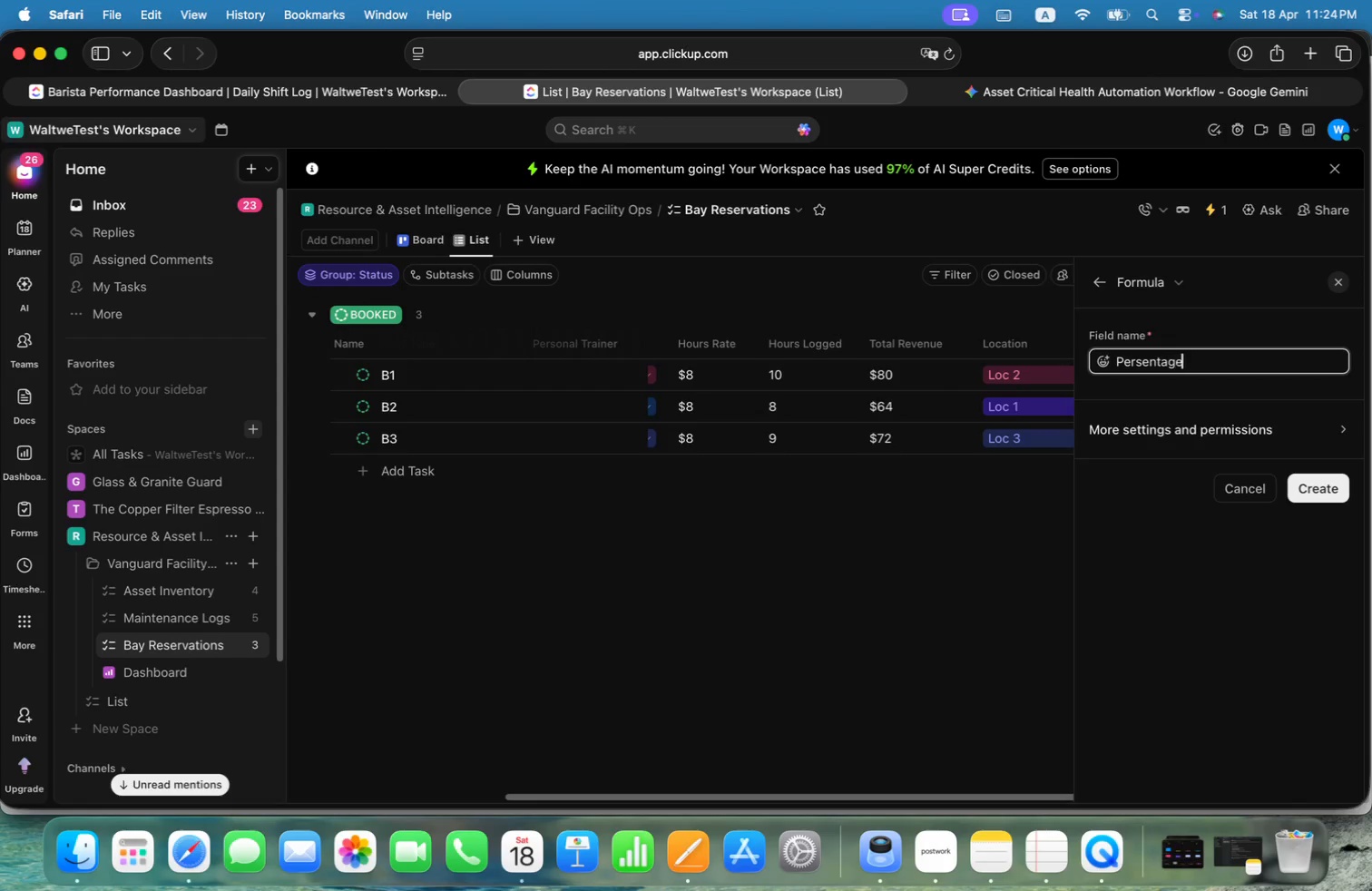 
key(Alt+E)
 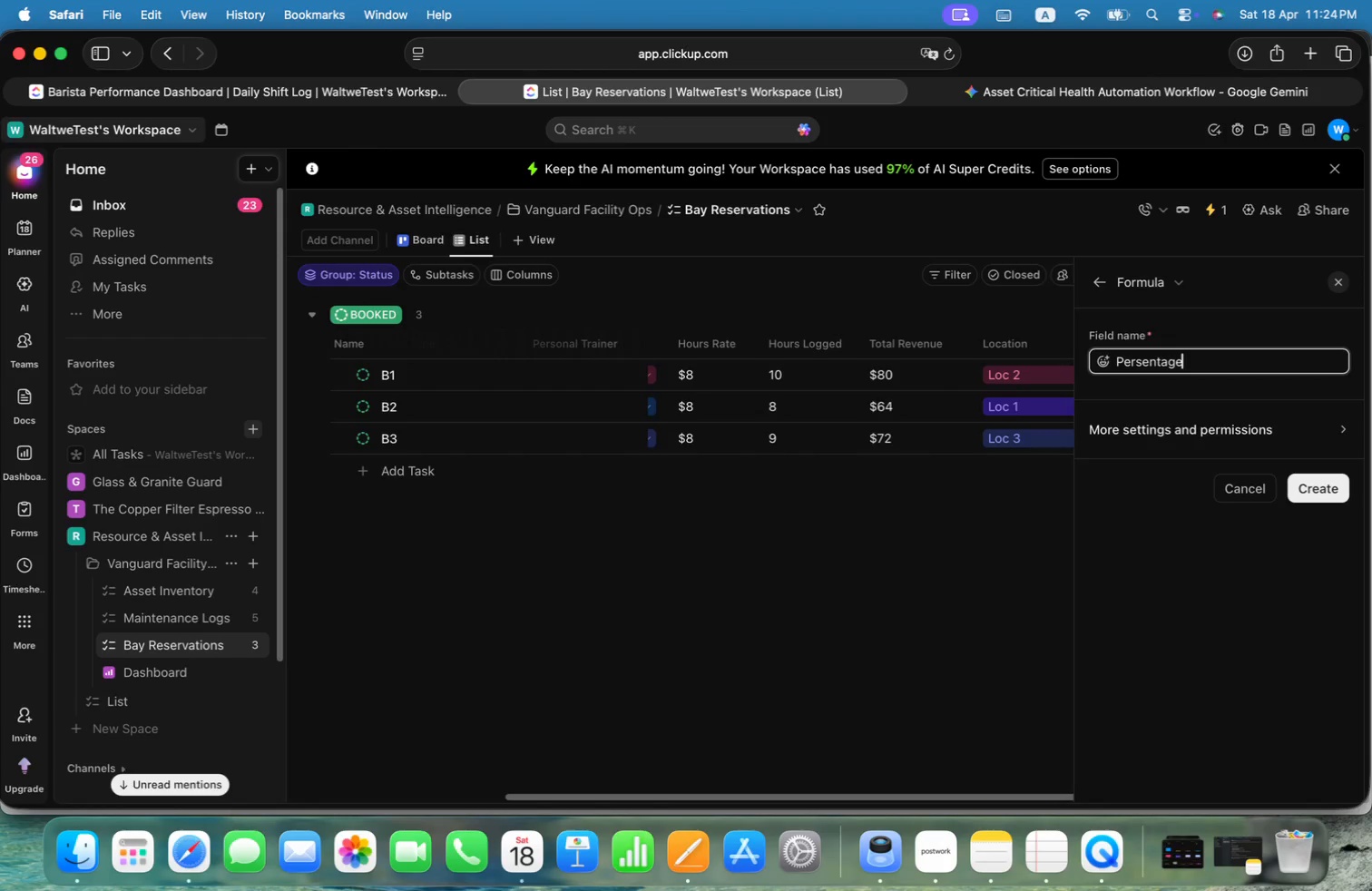 
key(Alt+OptionLeft)
 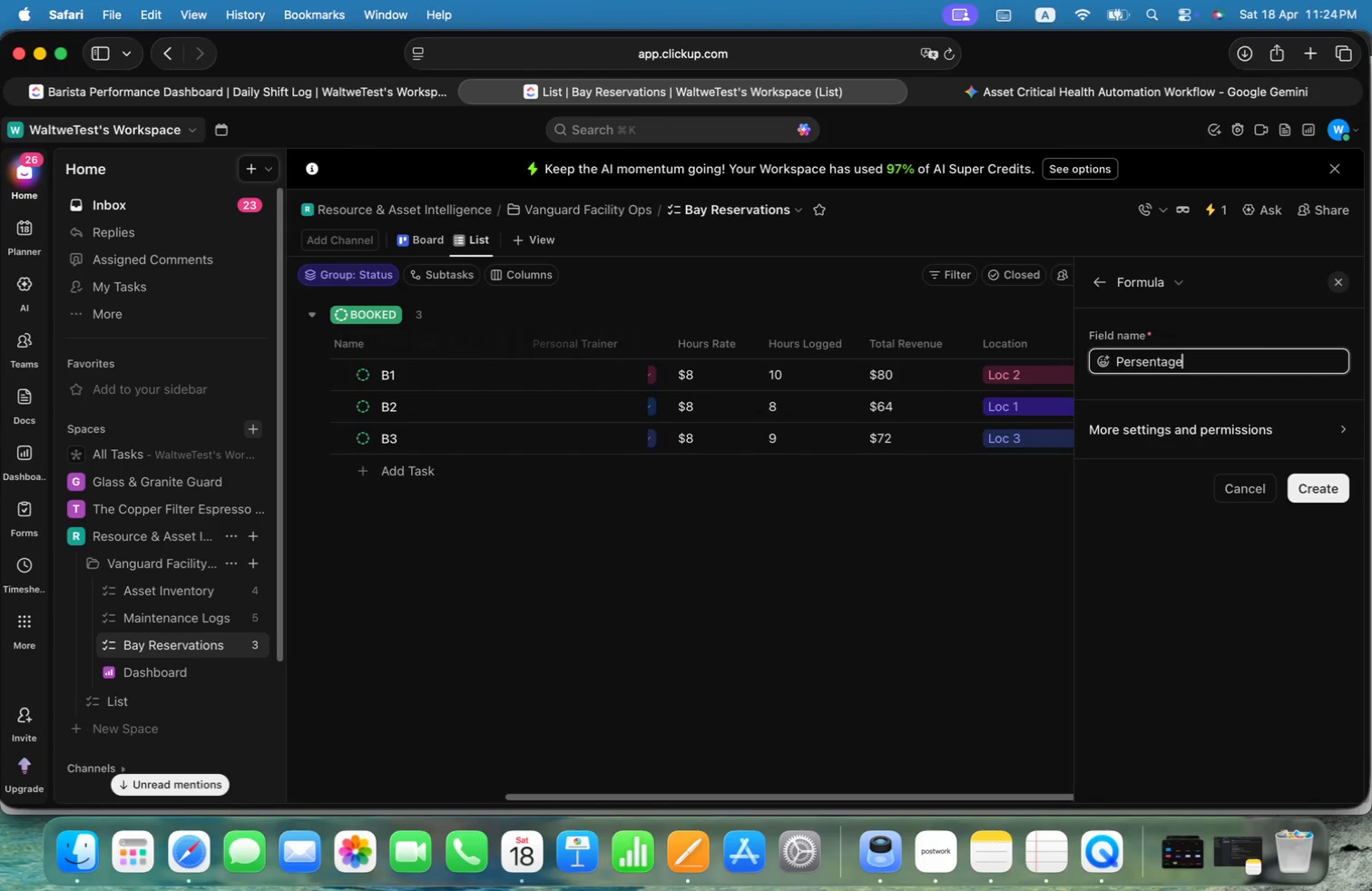 
key(Alt+ArrowLeft)
 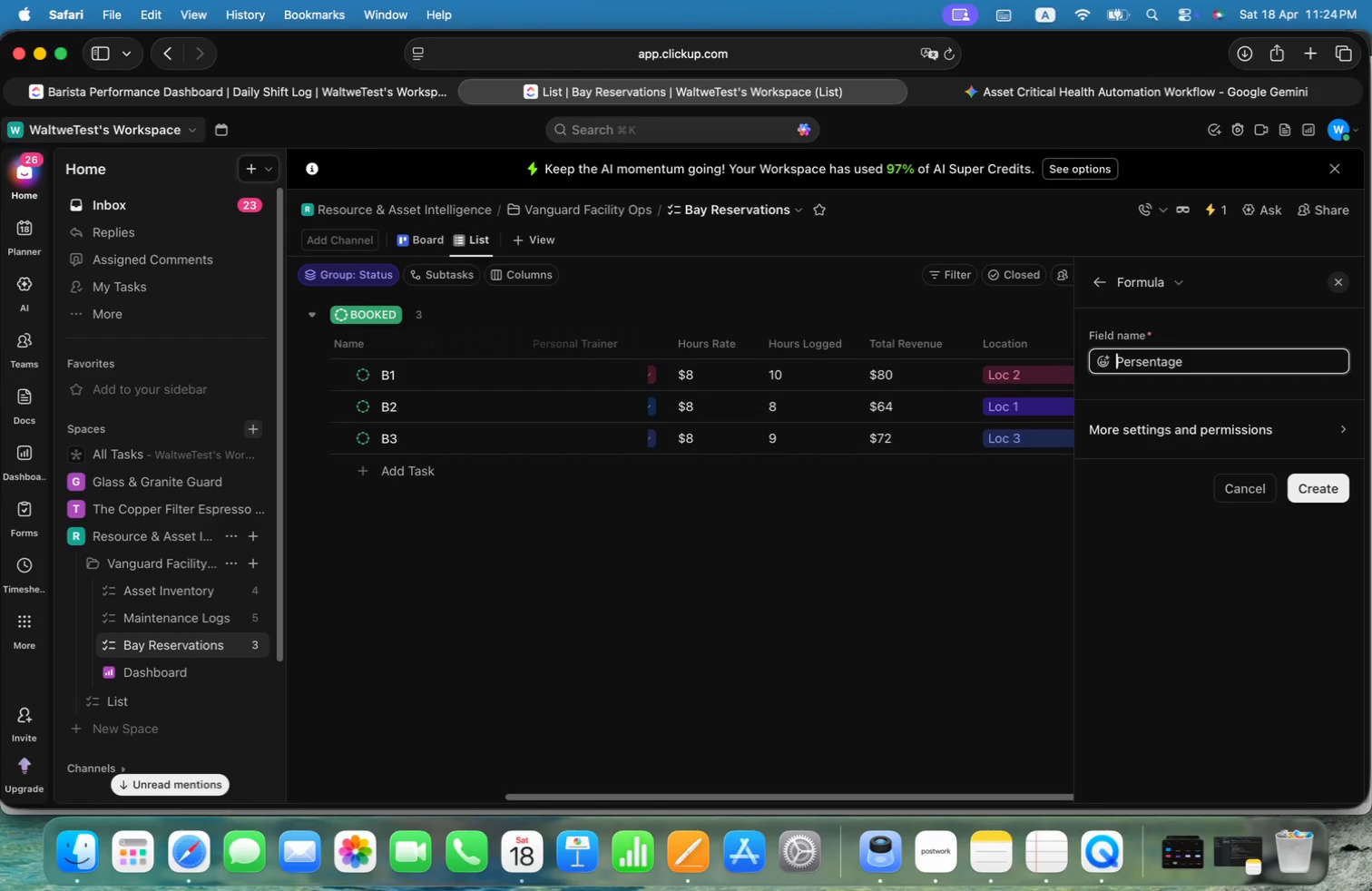 
key(Alt+ArrowRight)
 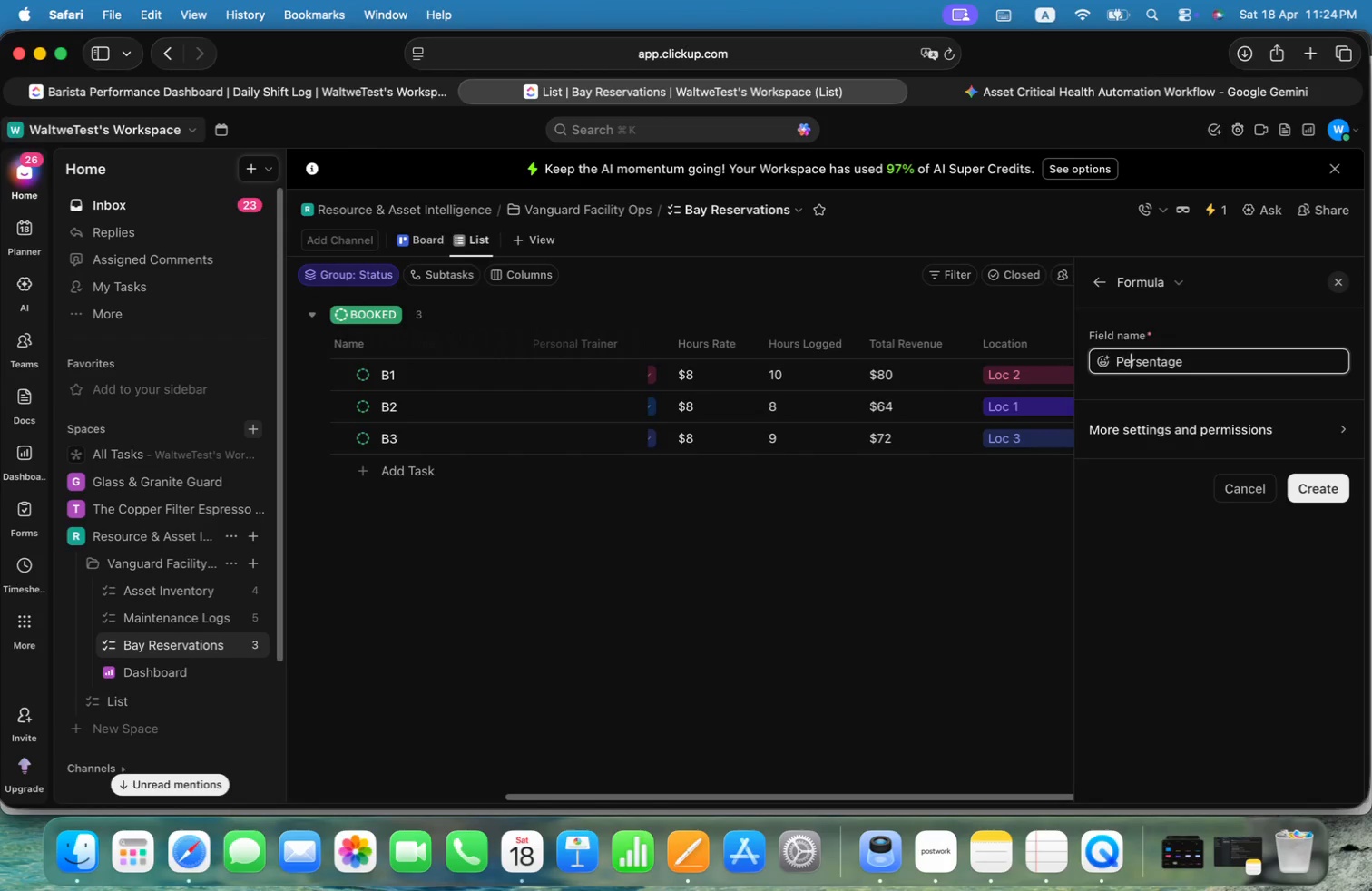 
key(Alt+ArrowRight)
 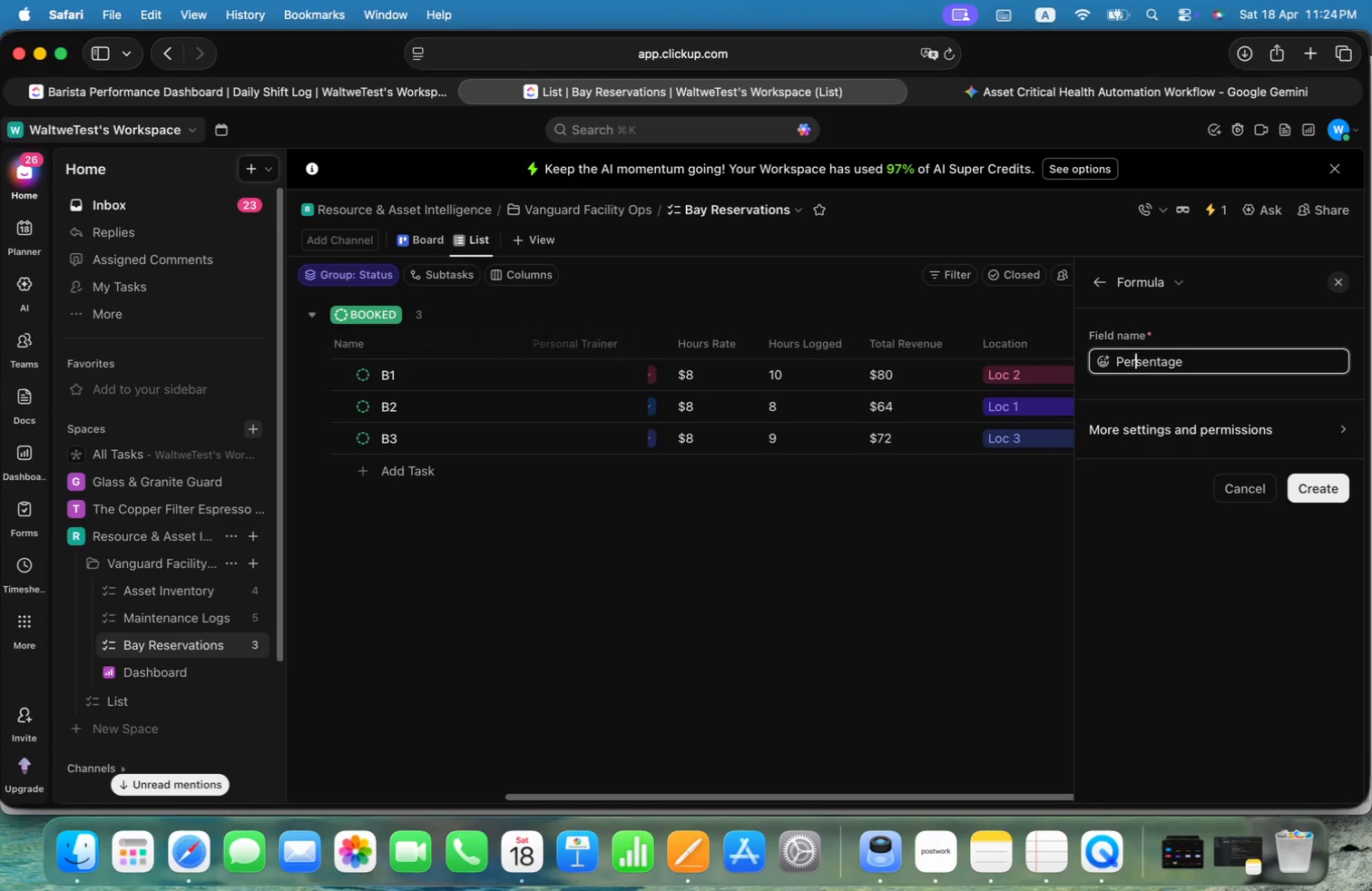 
key(Alt+ArrowRight)
 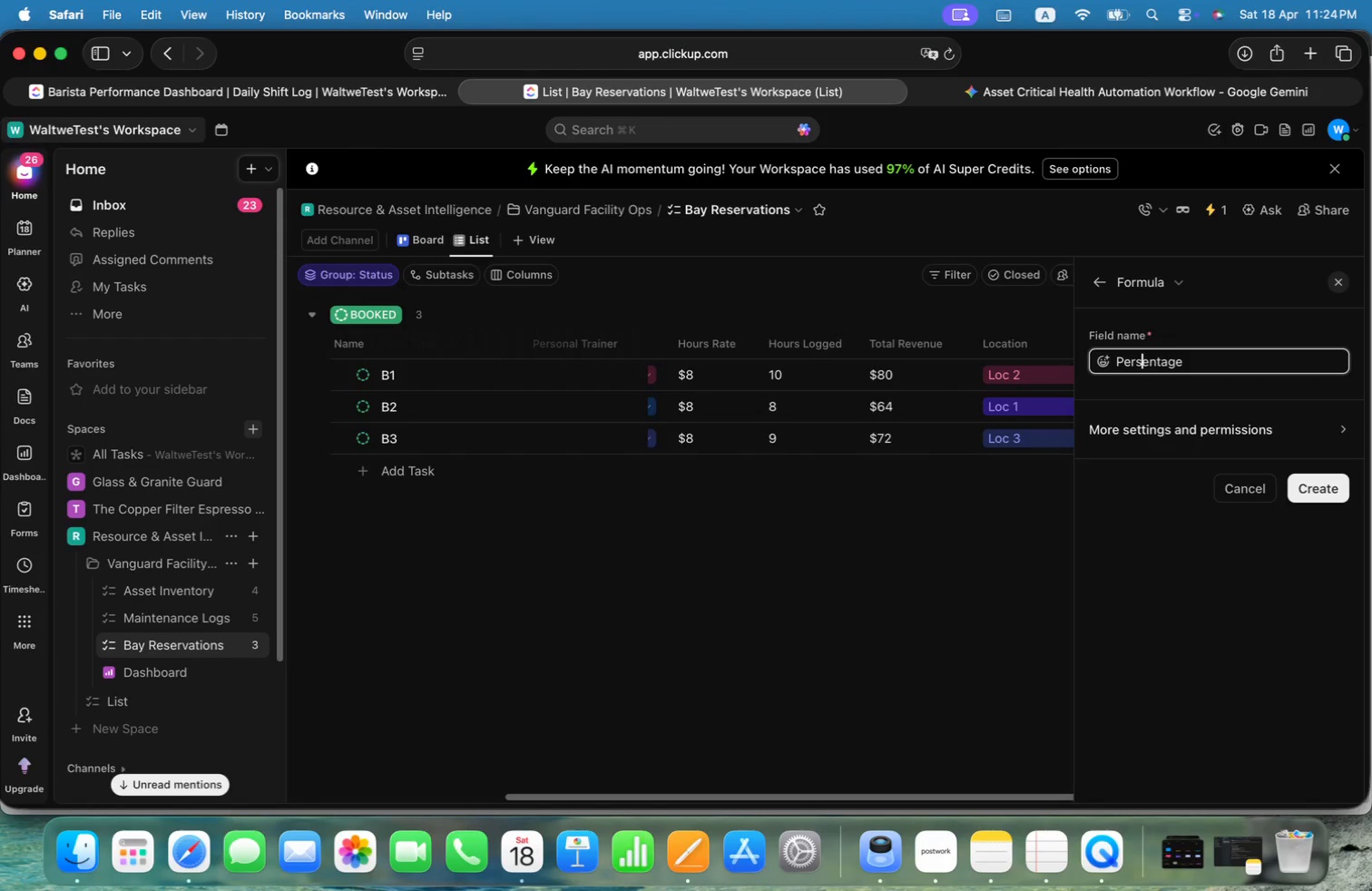 
key(Alt+ArrowRight)
 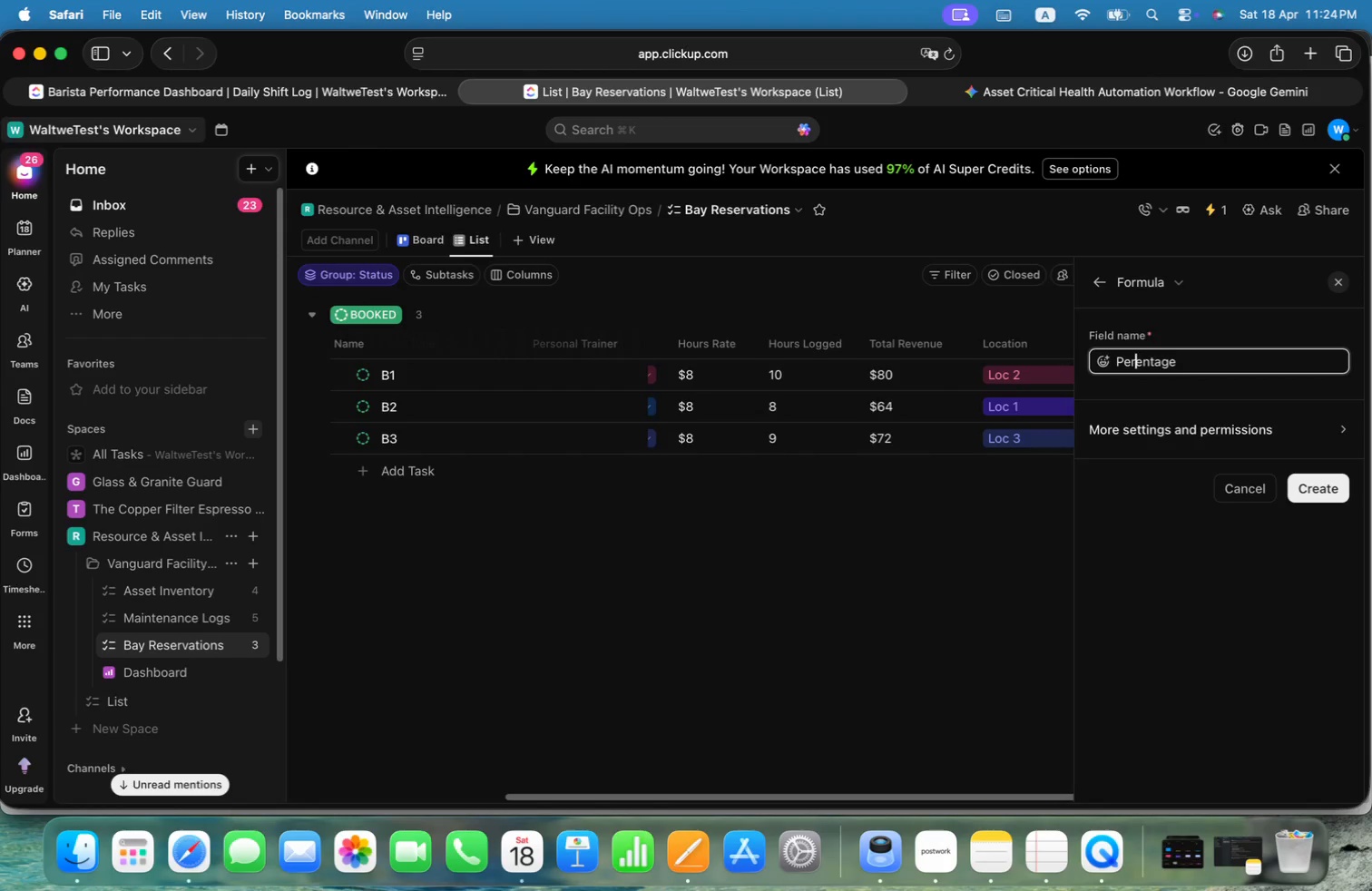 
key(Alt+Backspace)
 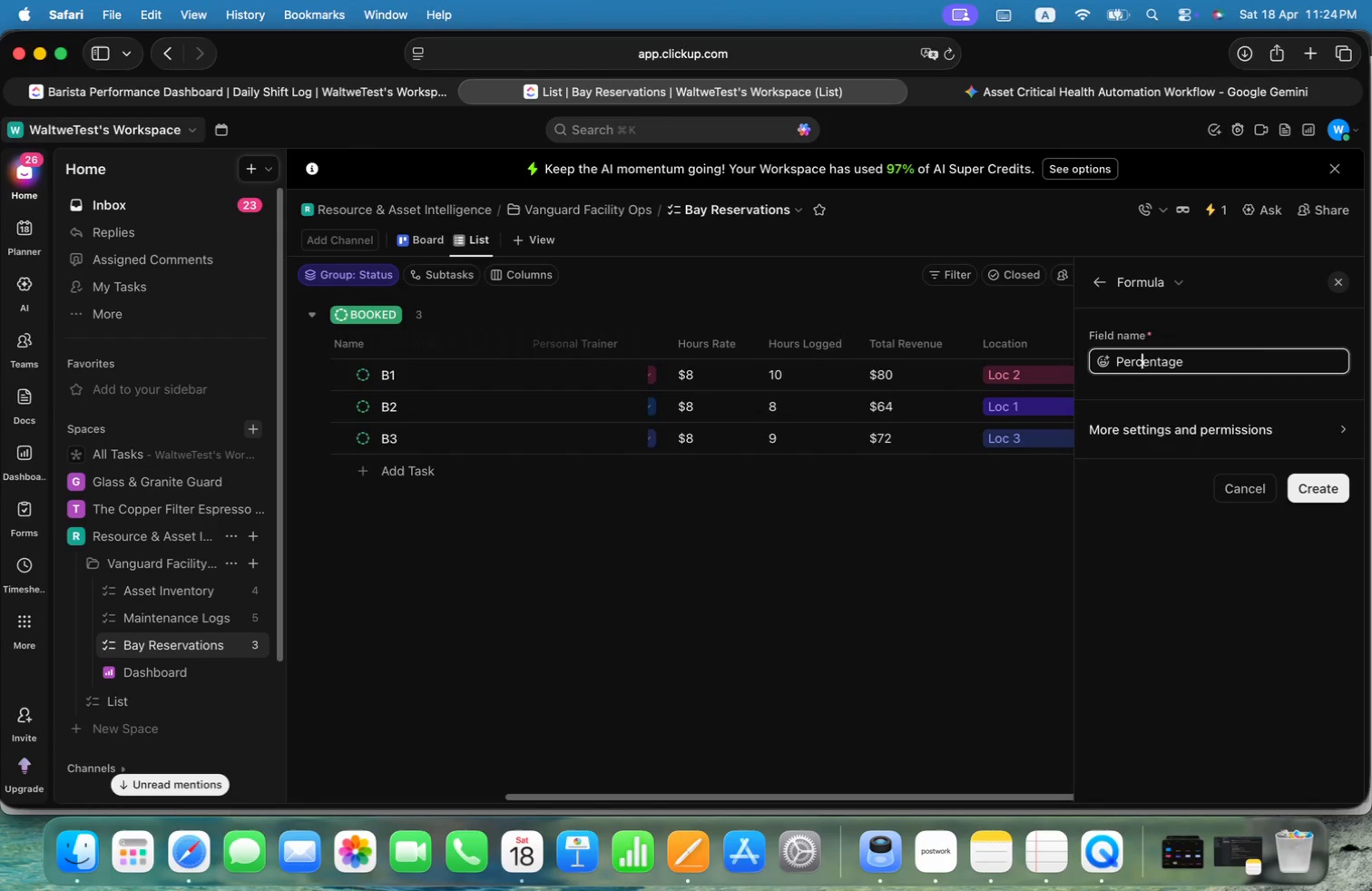 
key(Alt+C)
 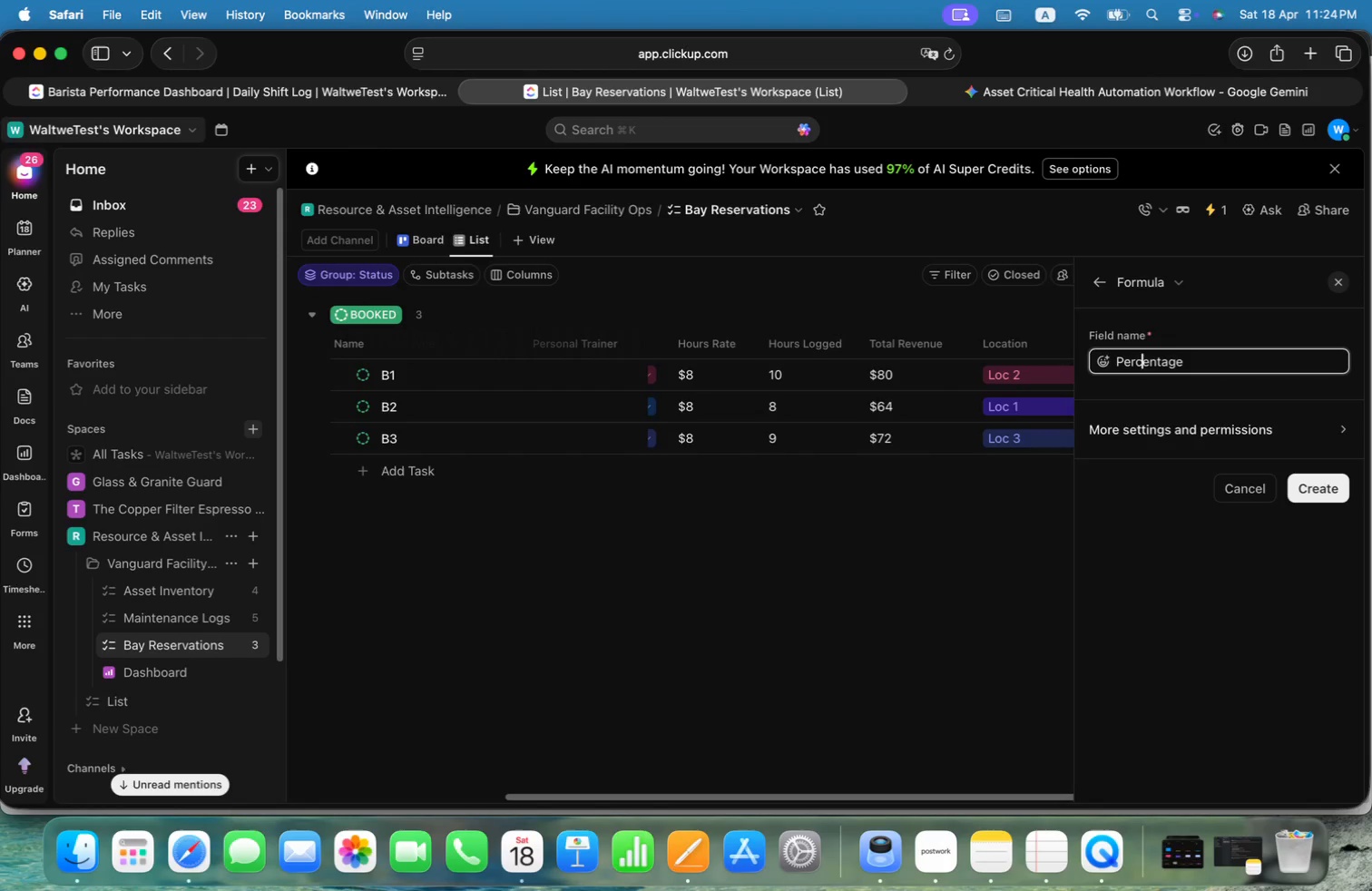 
key(Alt+Meta+CommandLeft)
 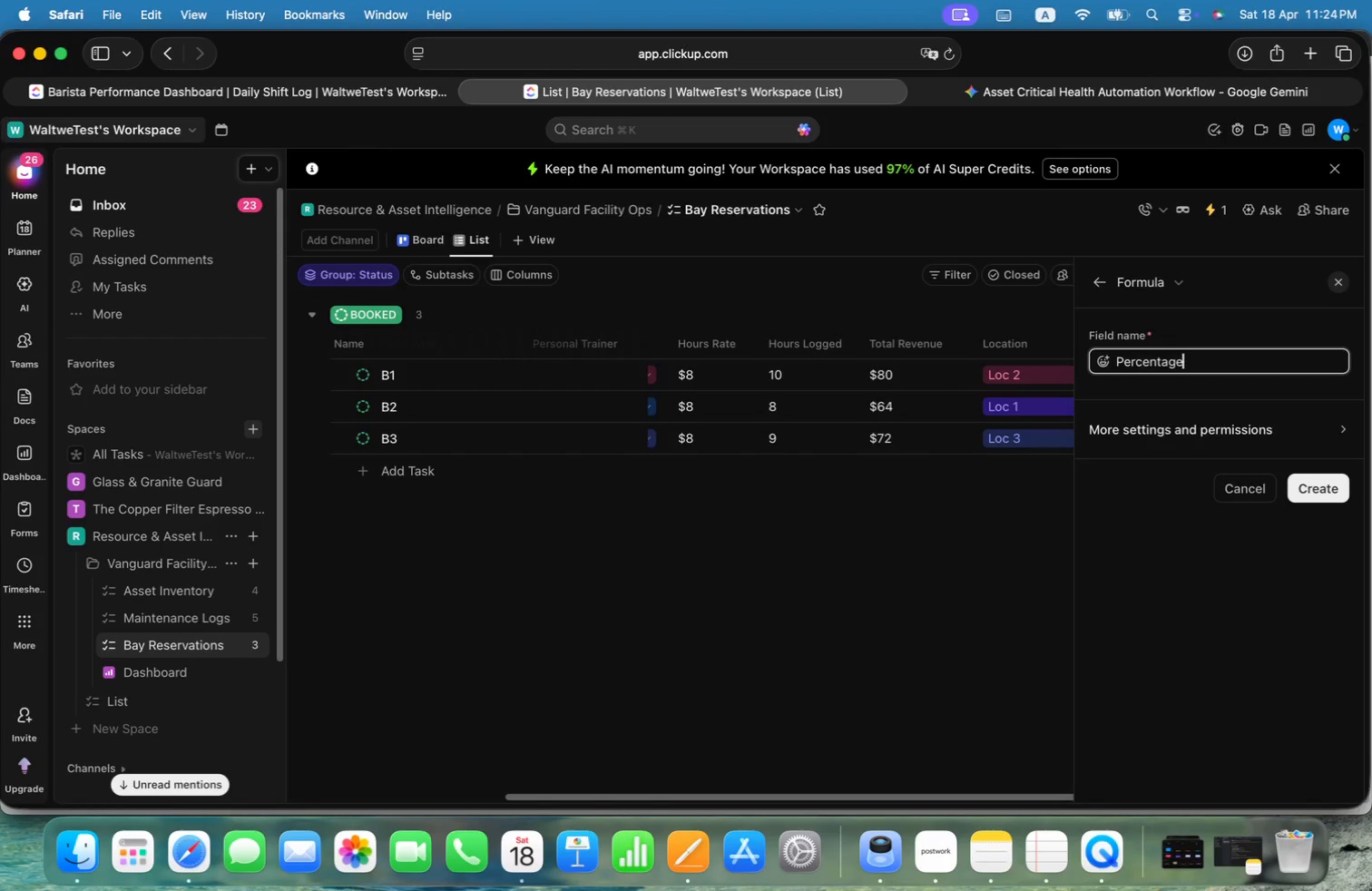 
key(Alt+Meta+ArrowRight)
 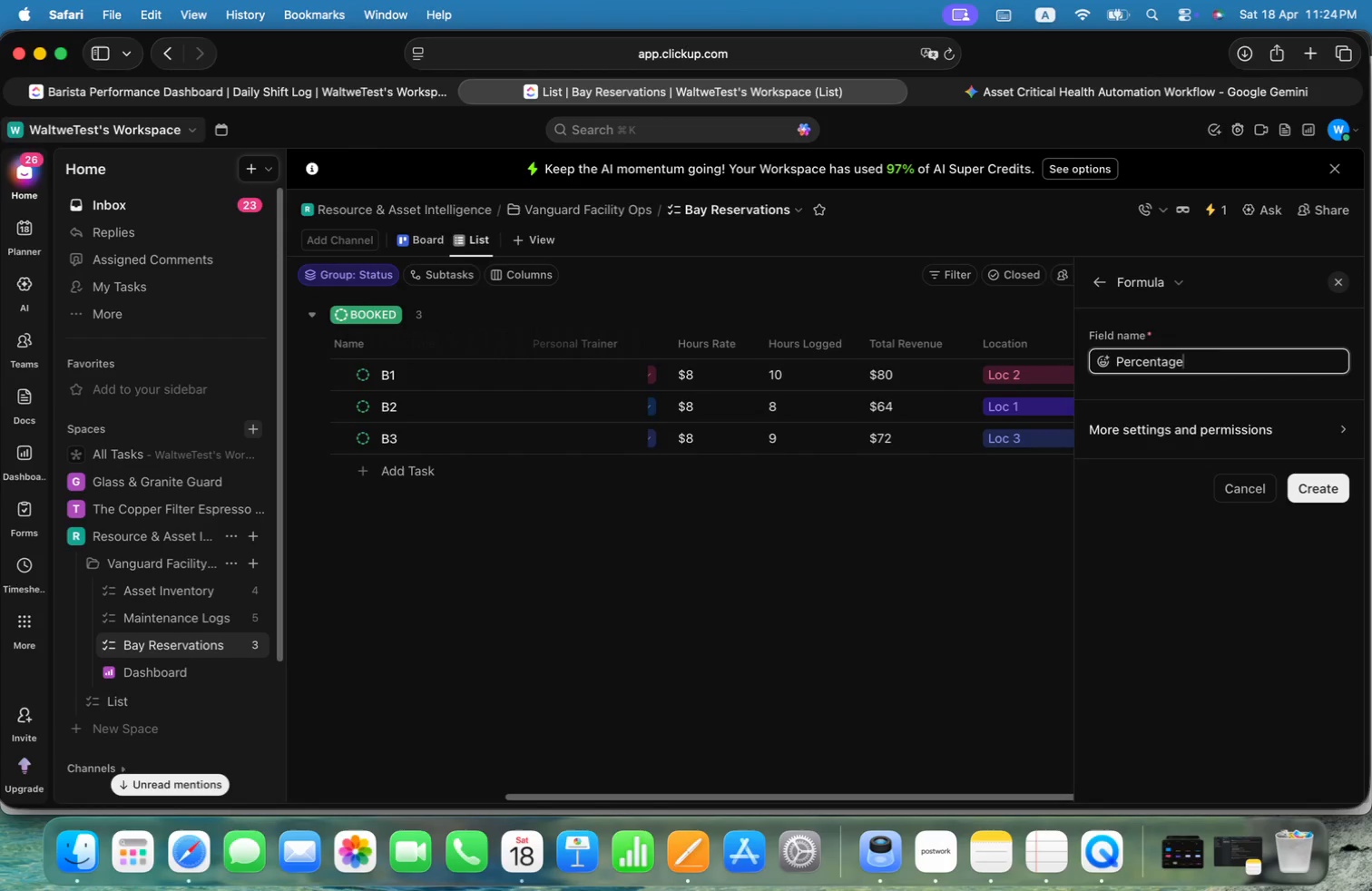 
key(Alt+Space)
 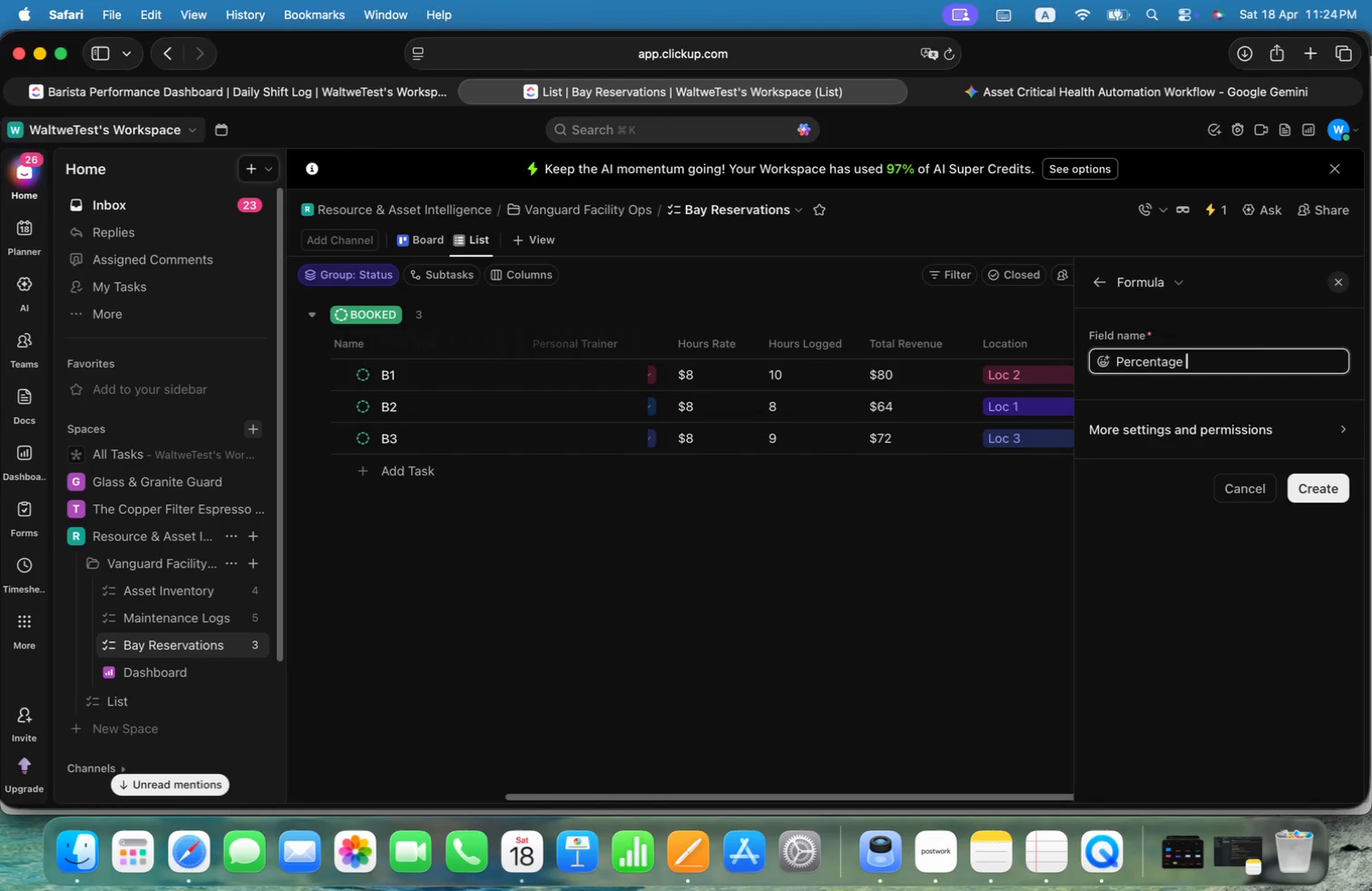 
hold_key(key=ShiftLeft, duration=1.2)
 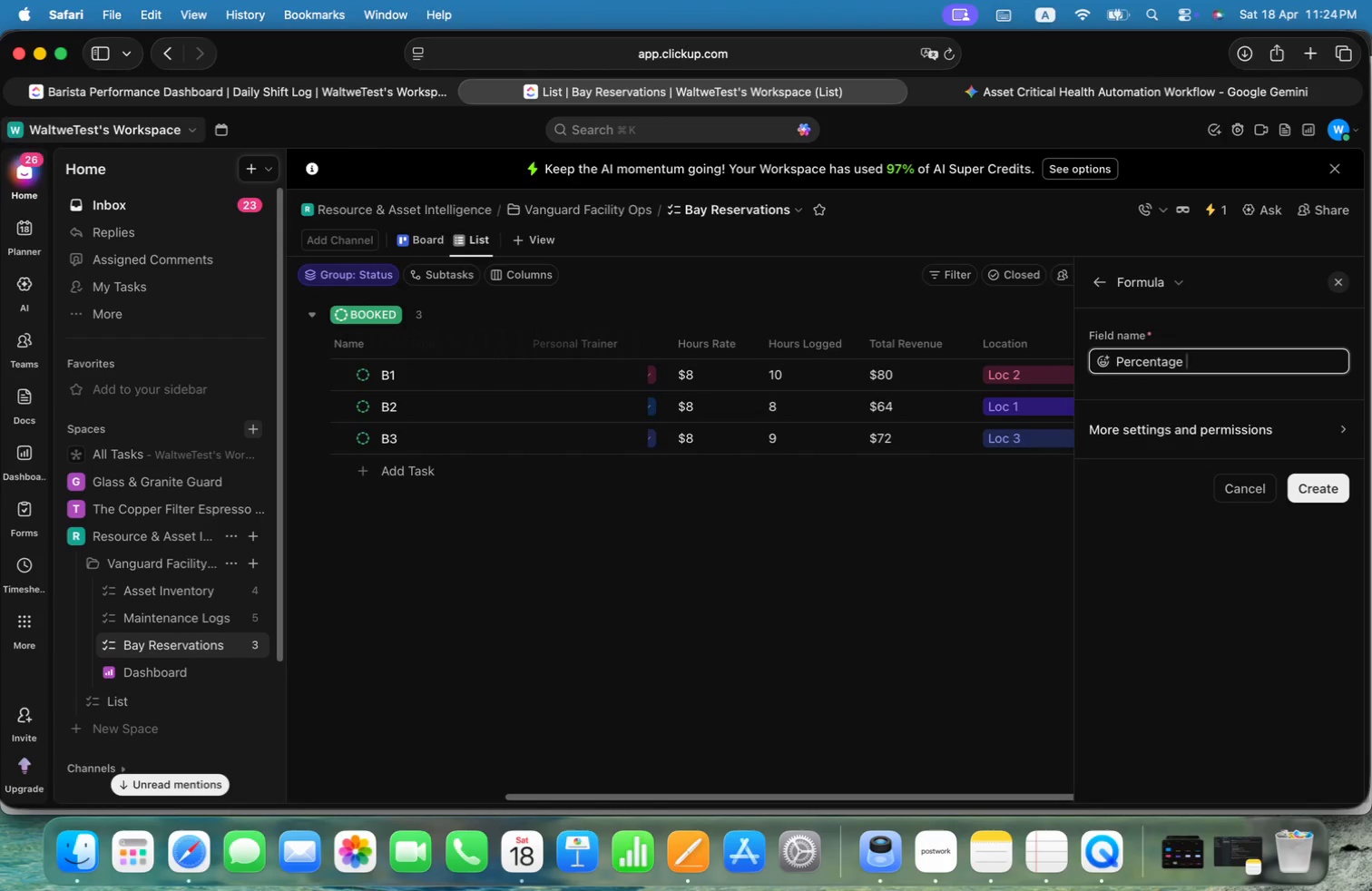 
key(Alt+H)
 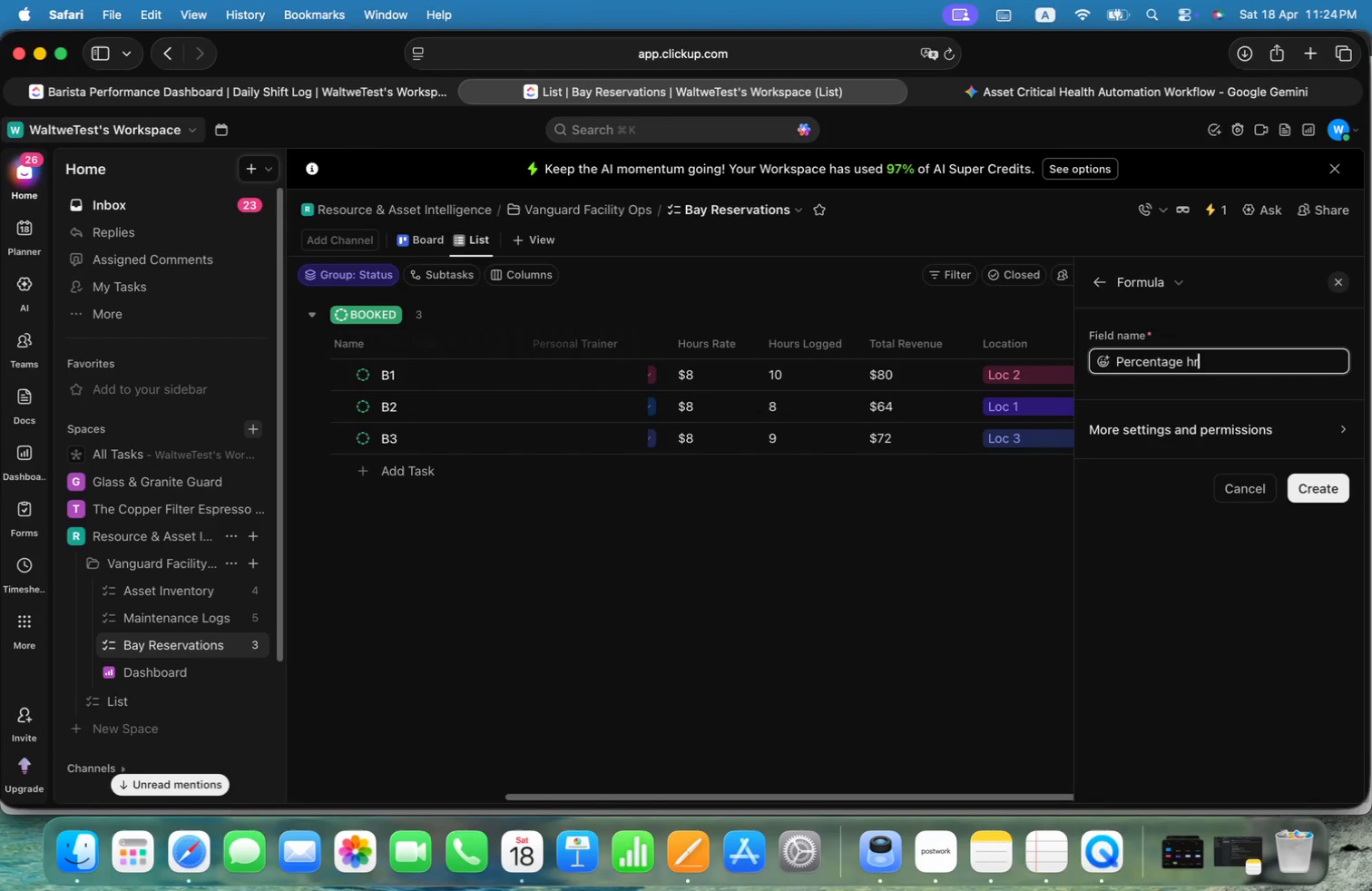 
key(Alt+R)
 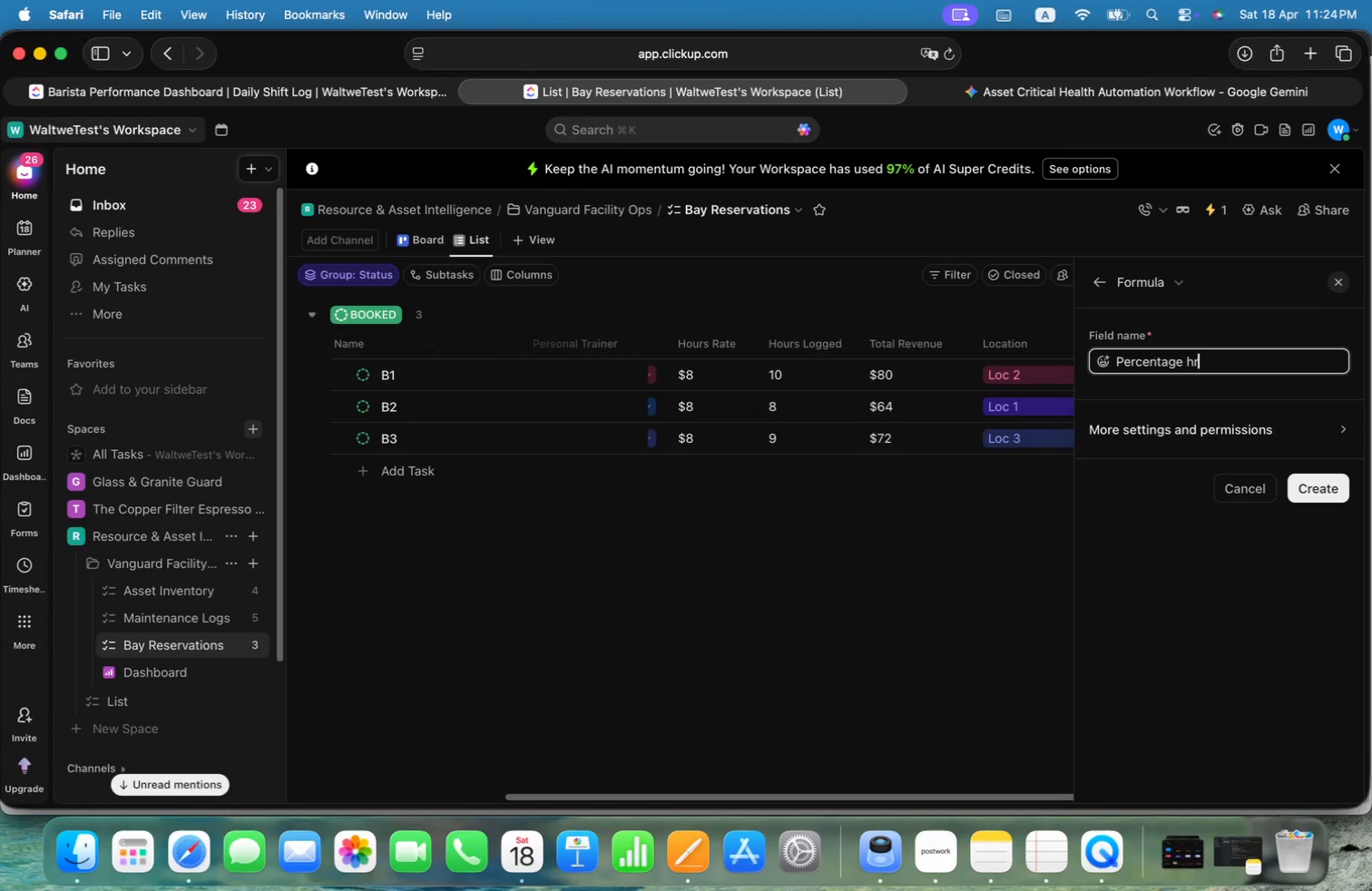 
key(Alt+Space)
 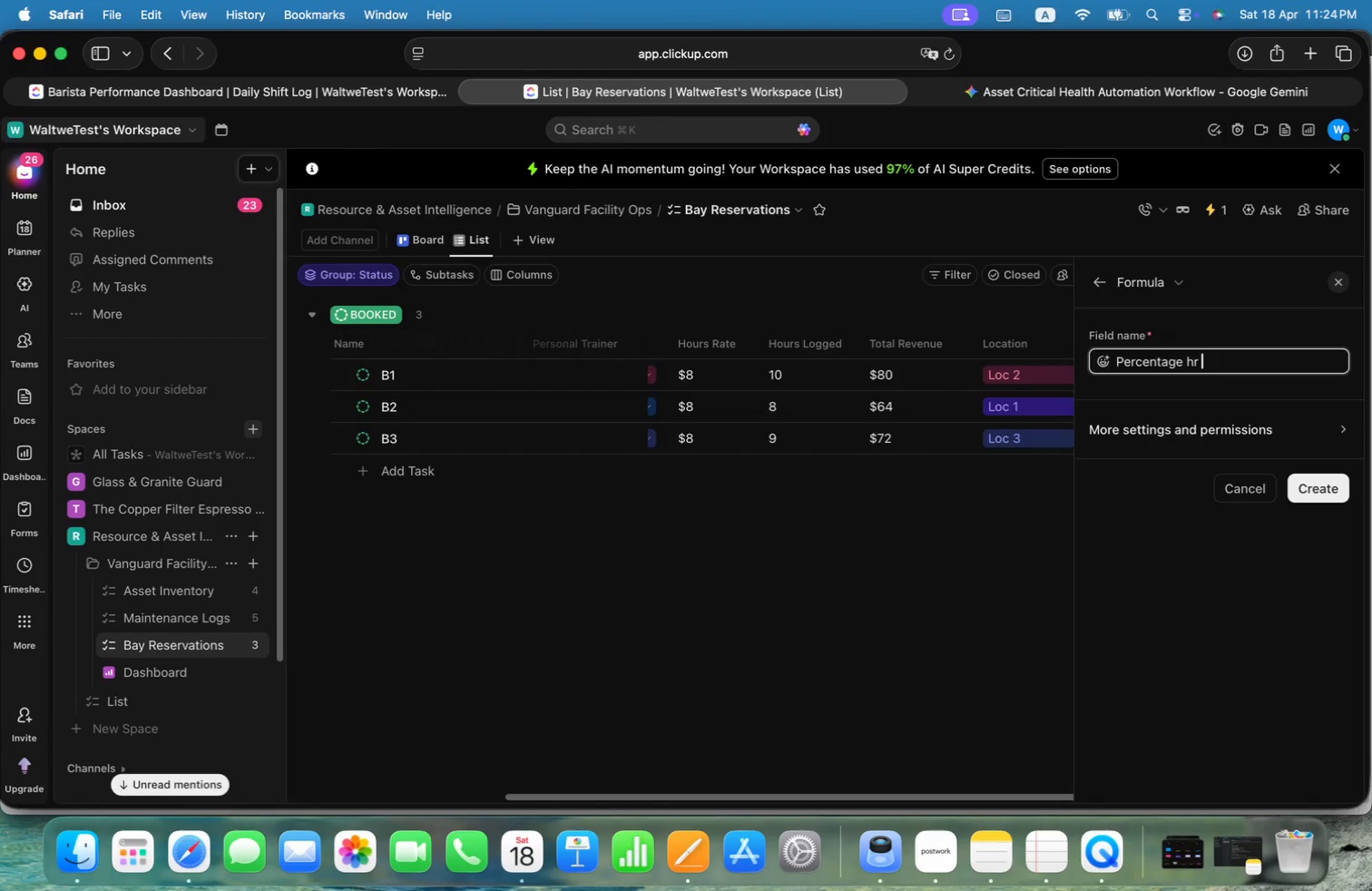 
key(Alt+L)
 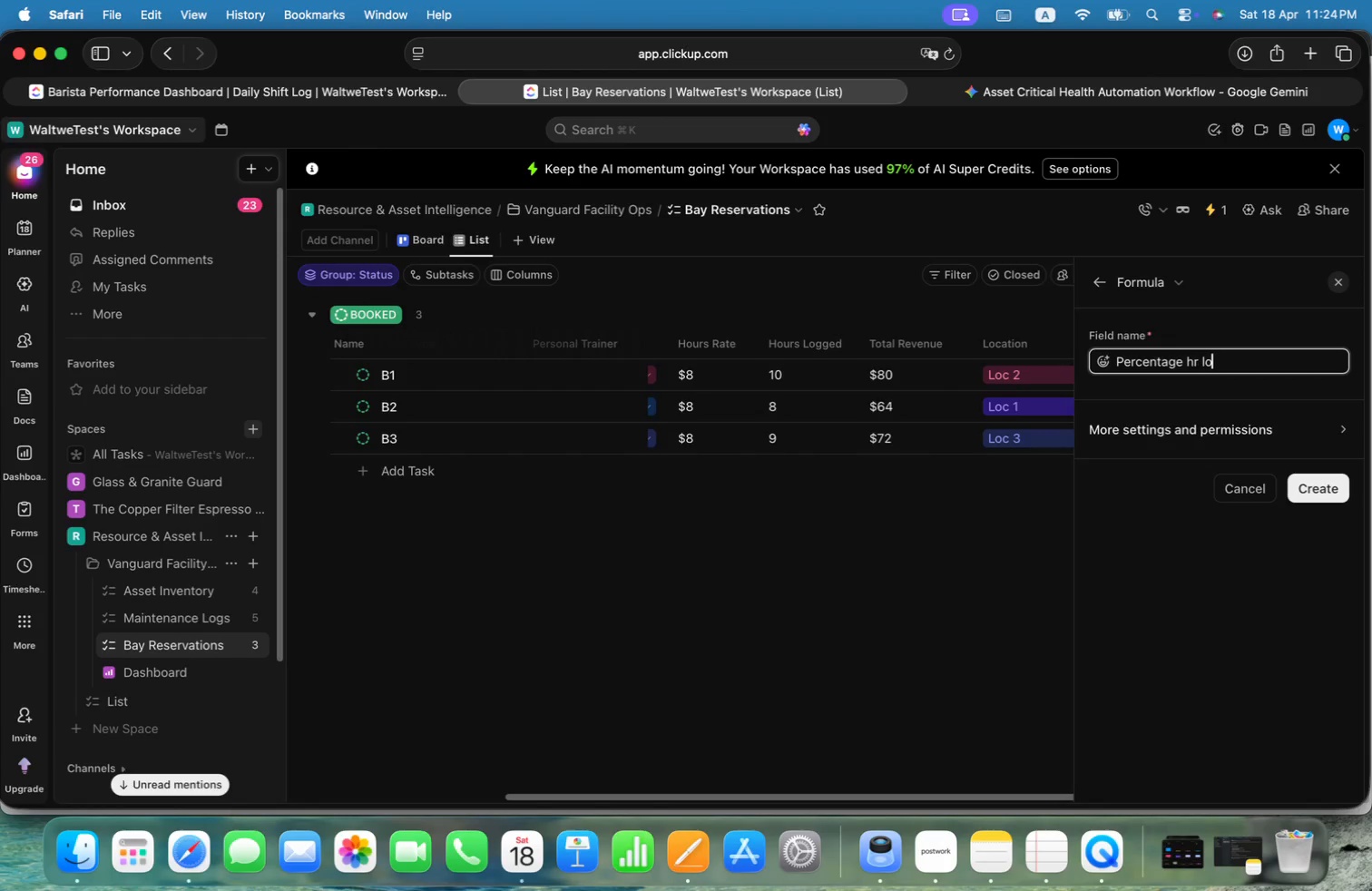 
key(Alt+O)
 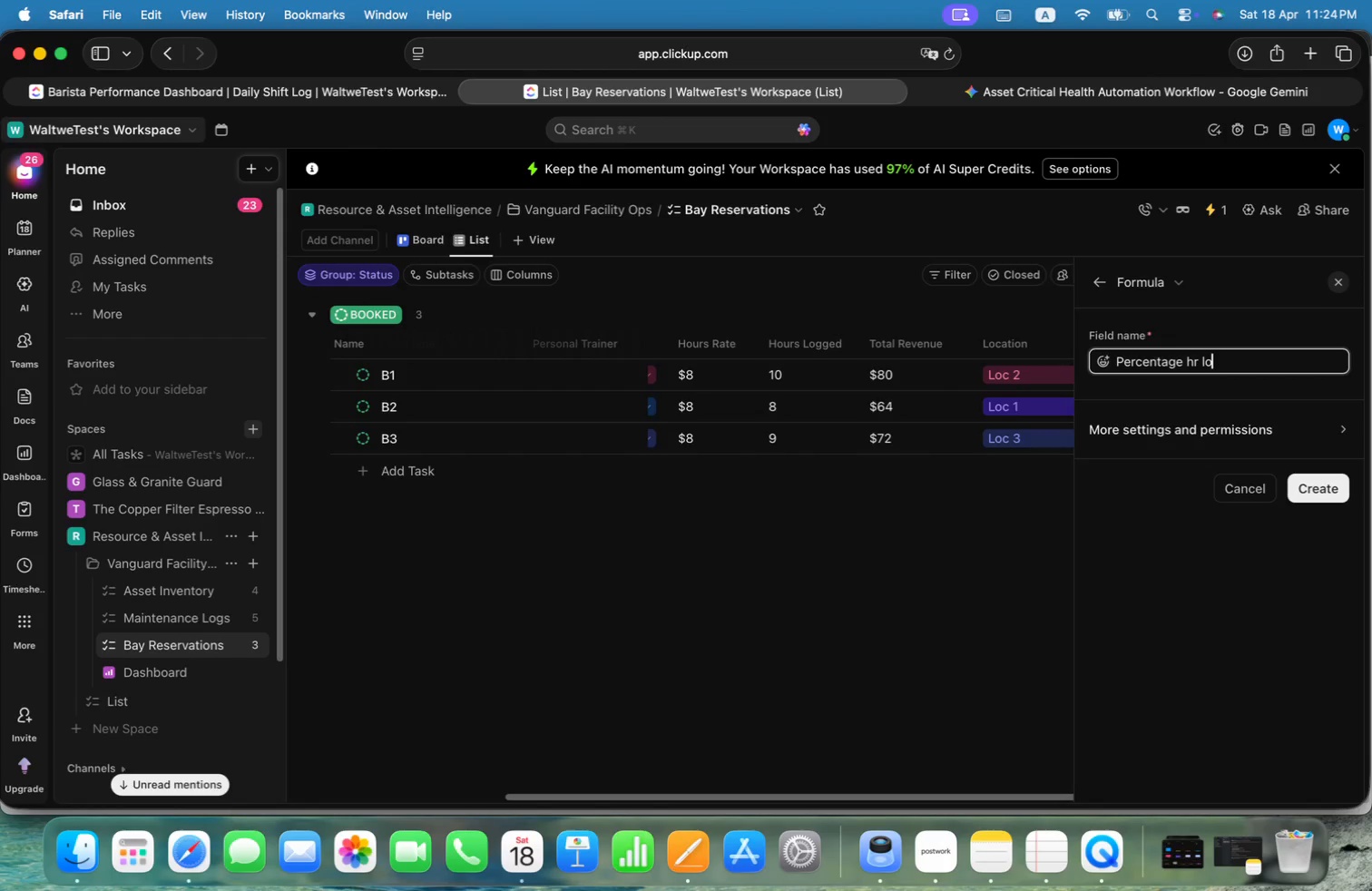 
key(Alt+G)
 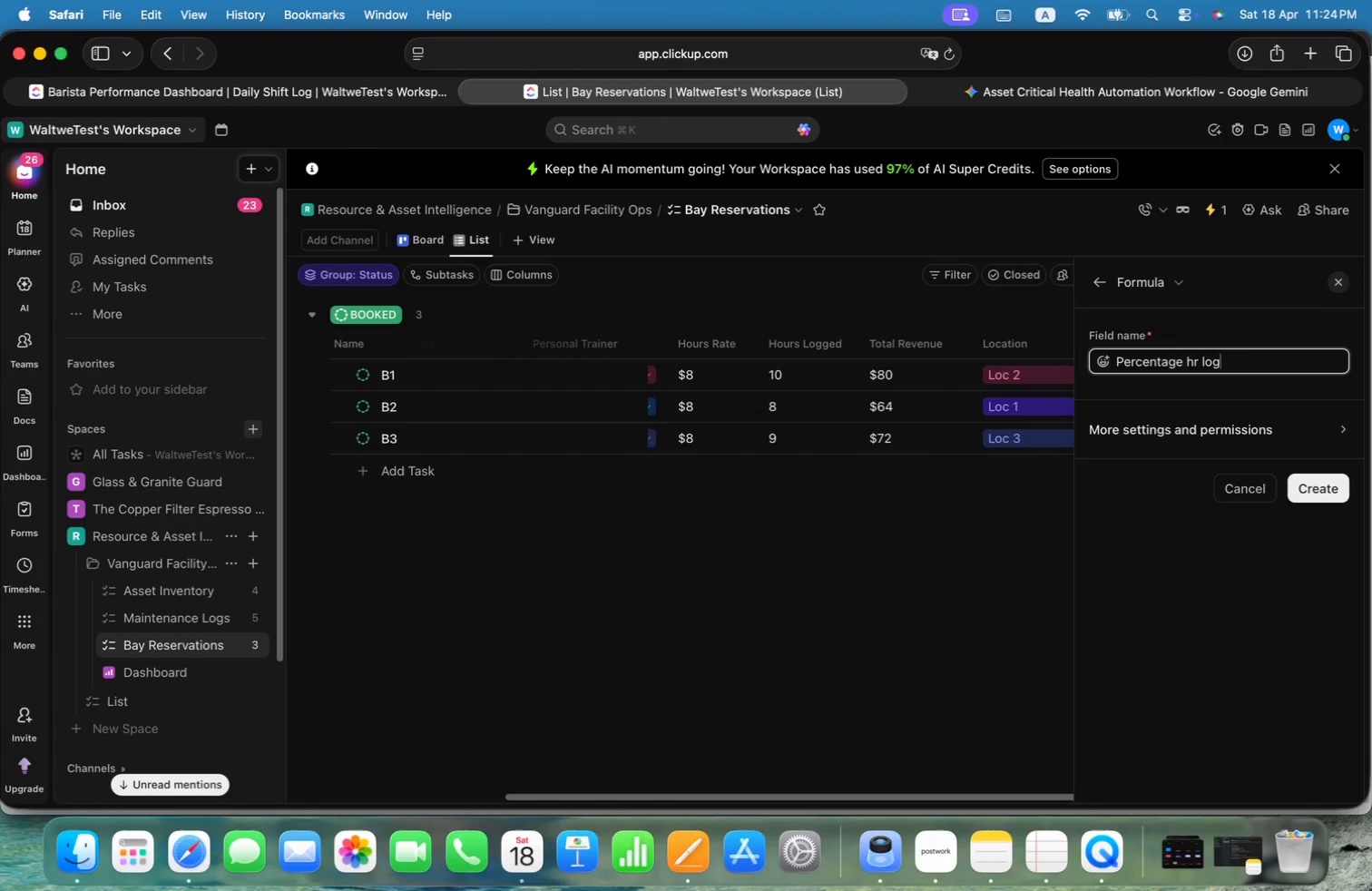 
key(Alt+G)
 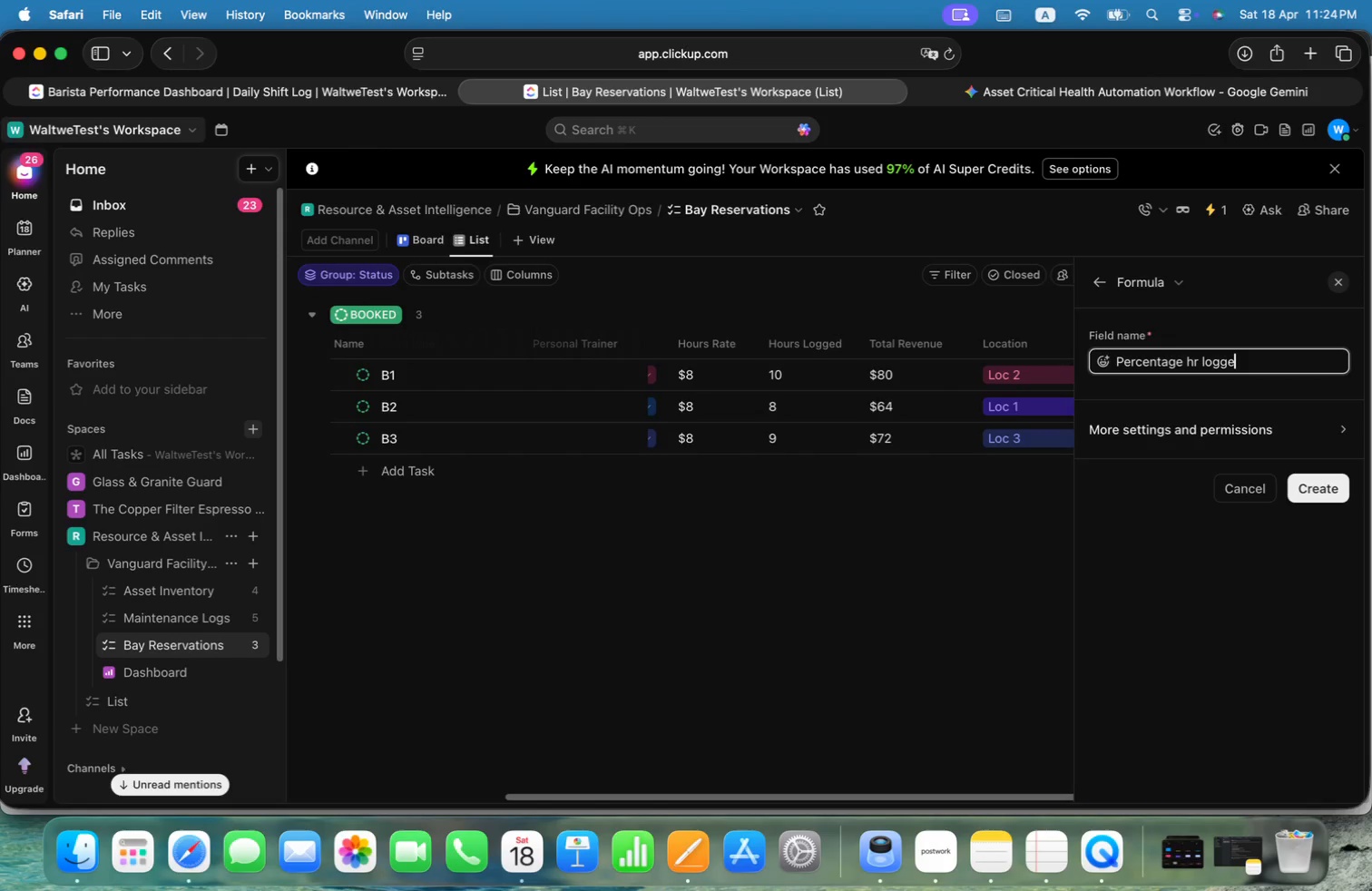 
key(Alt+E)
 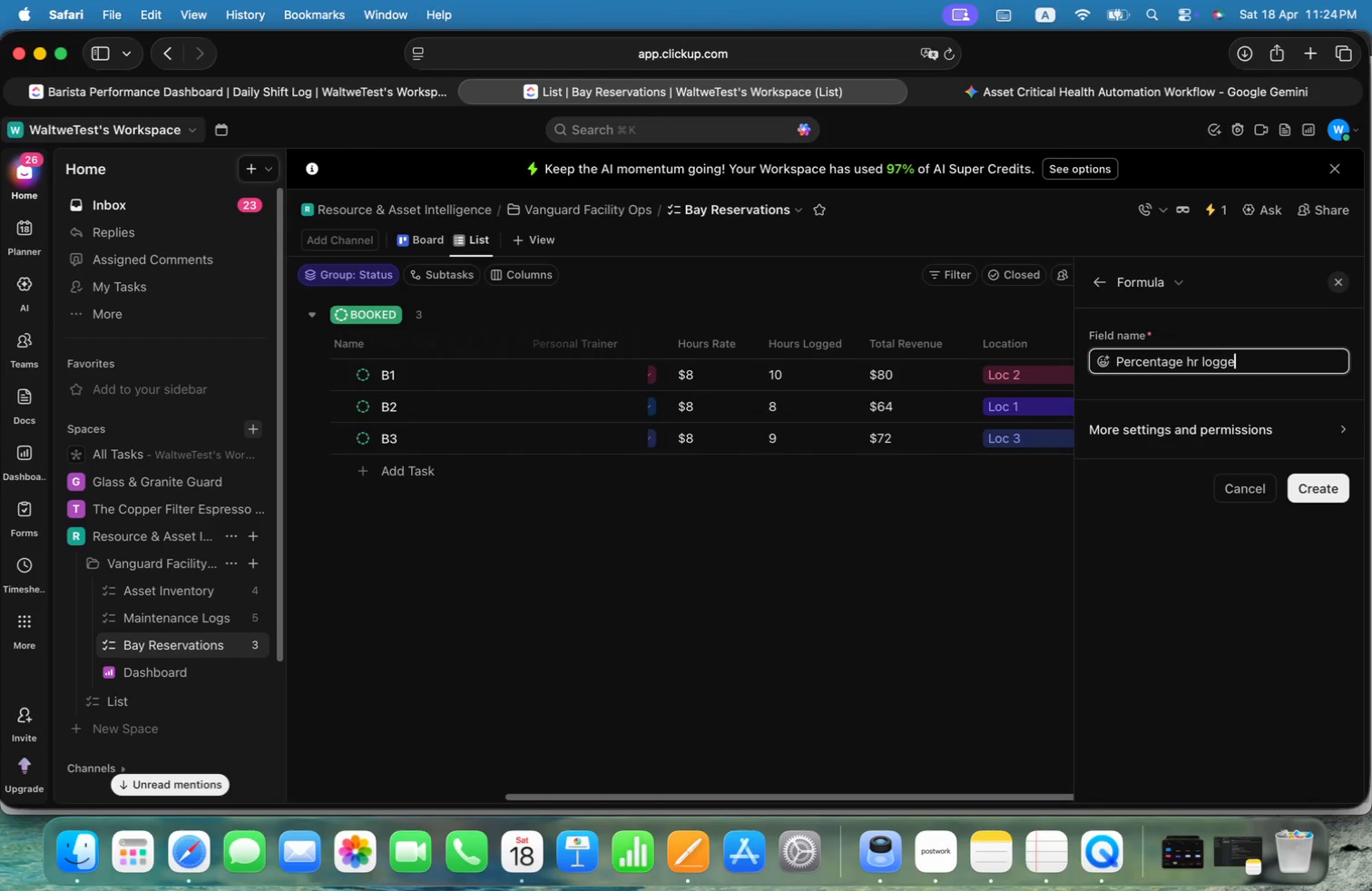 
key(Alt+D)
 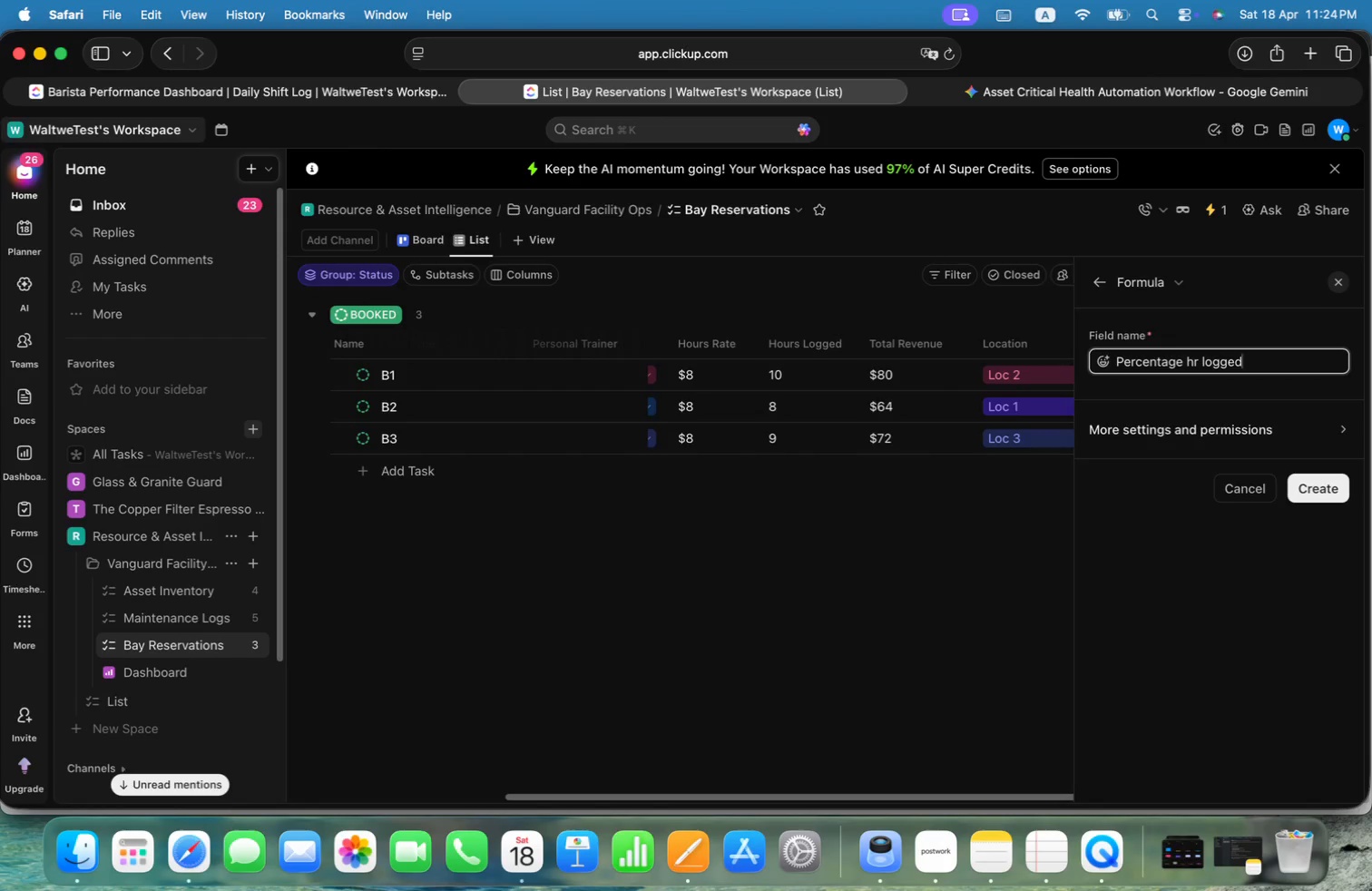 
key(Alt+Space)
 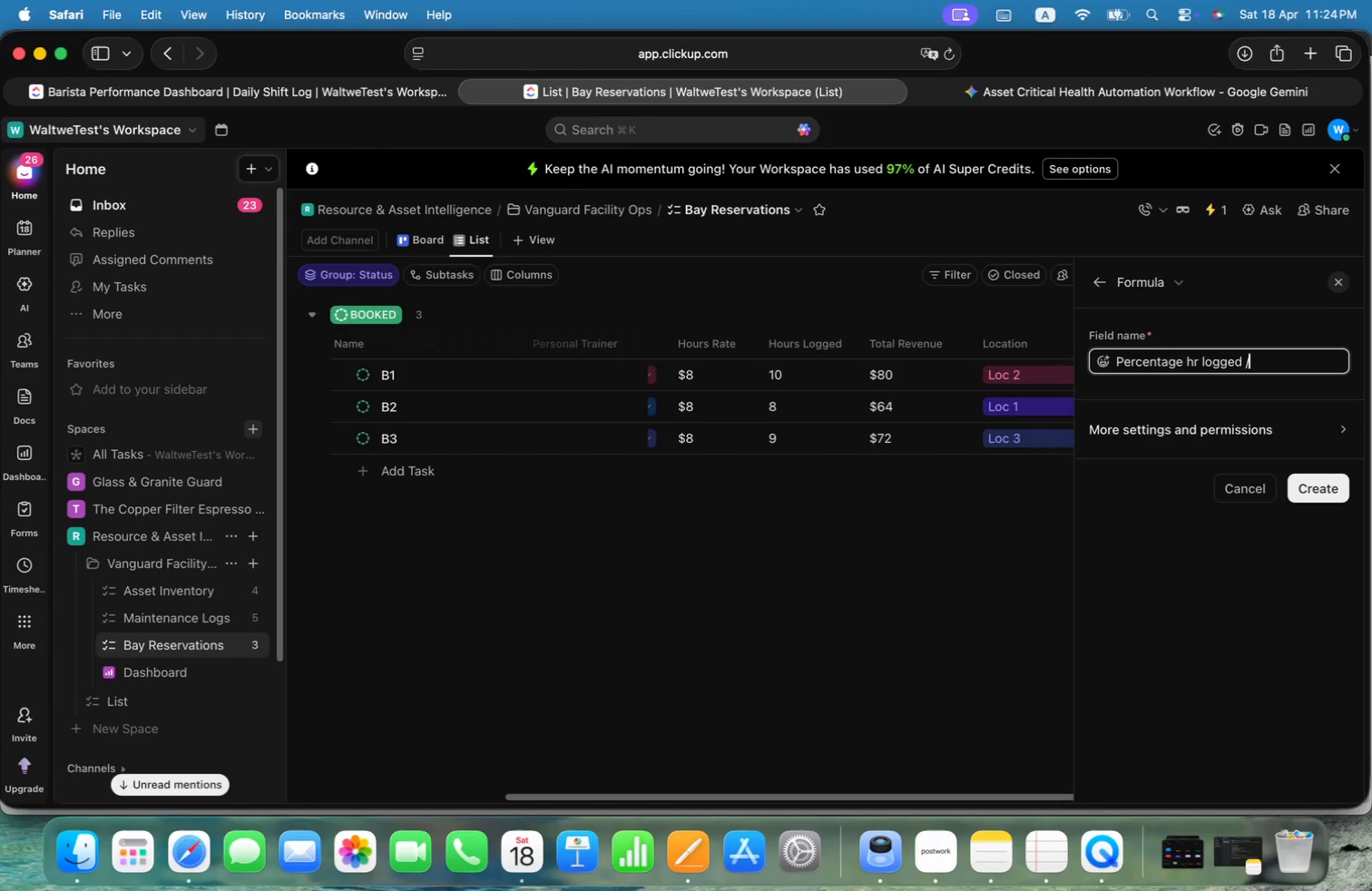 
key(Alt+Slash)
 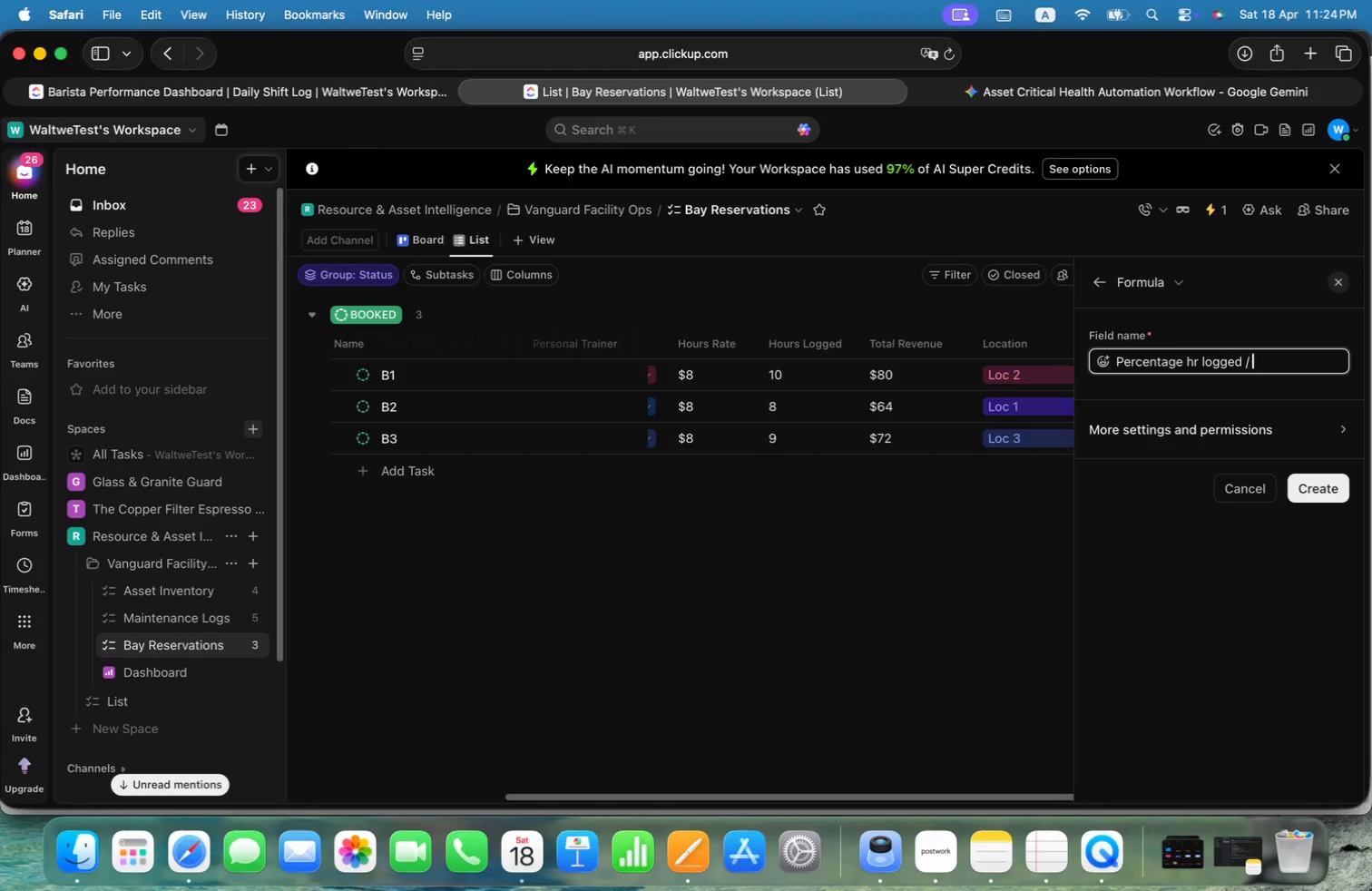 
key(Alt+Space)
 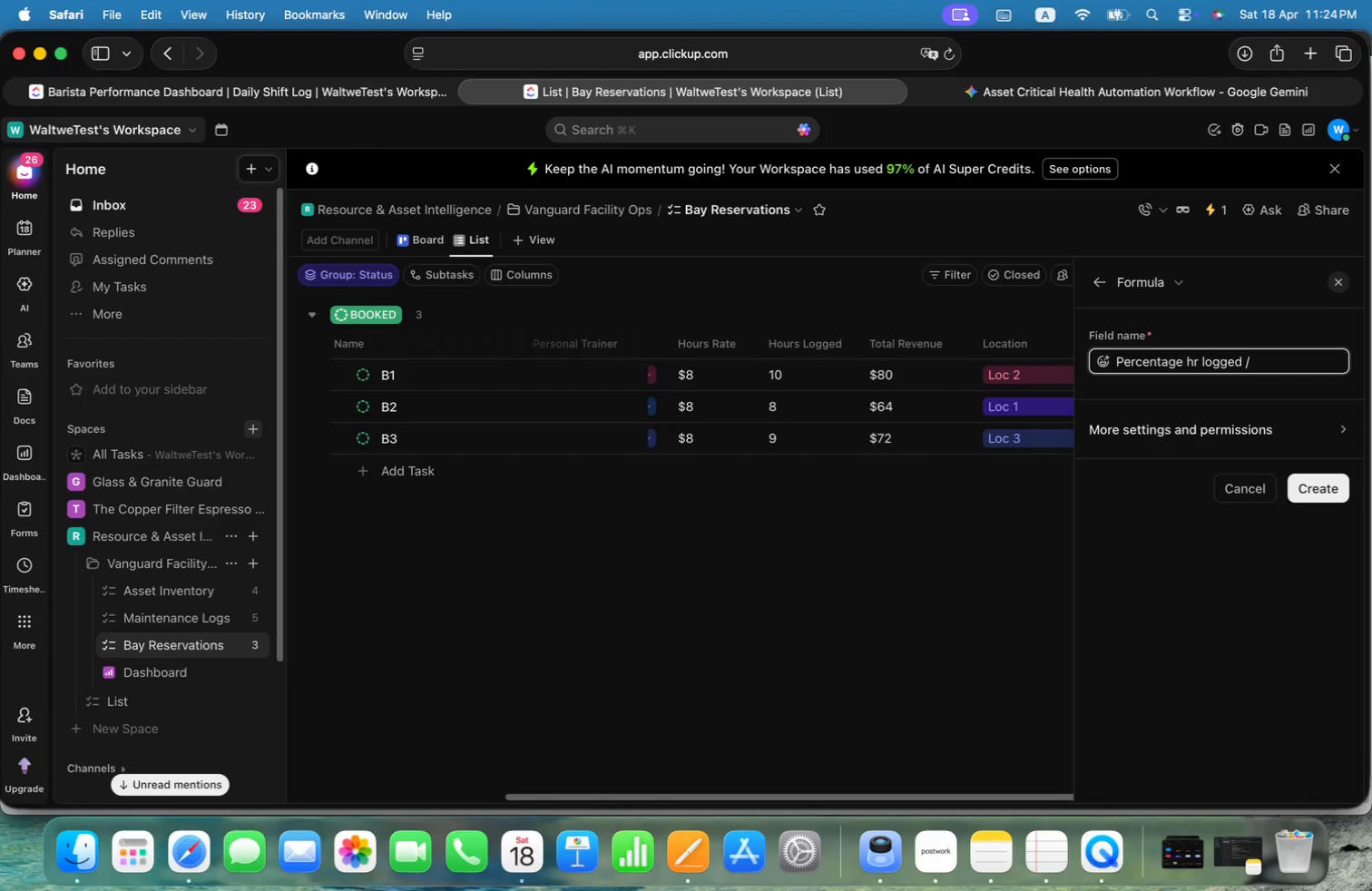 
key(Alt+A)
 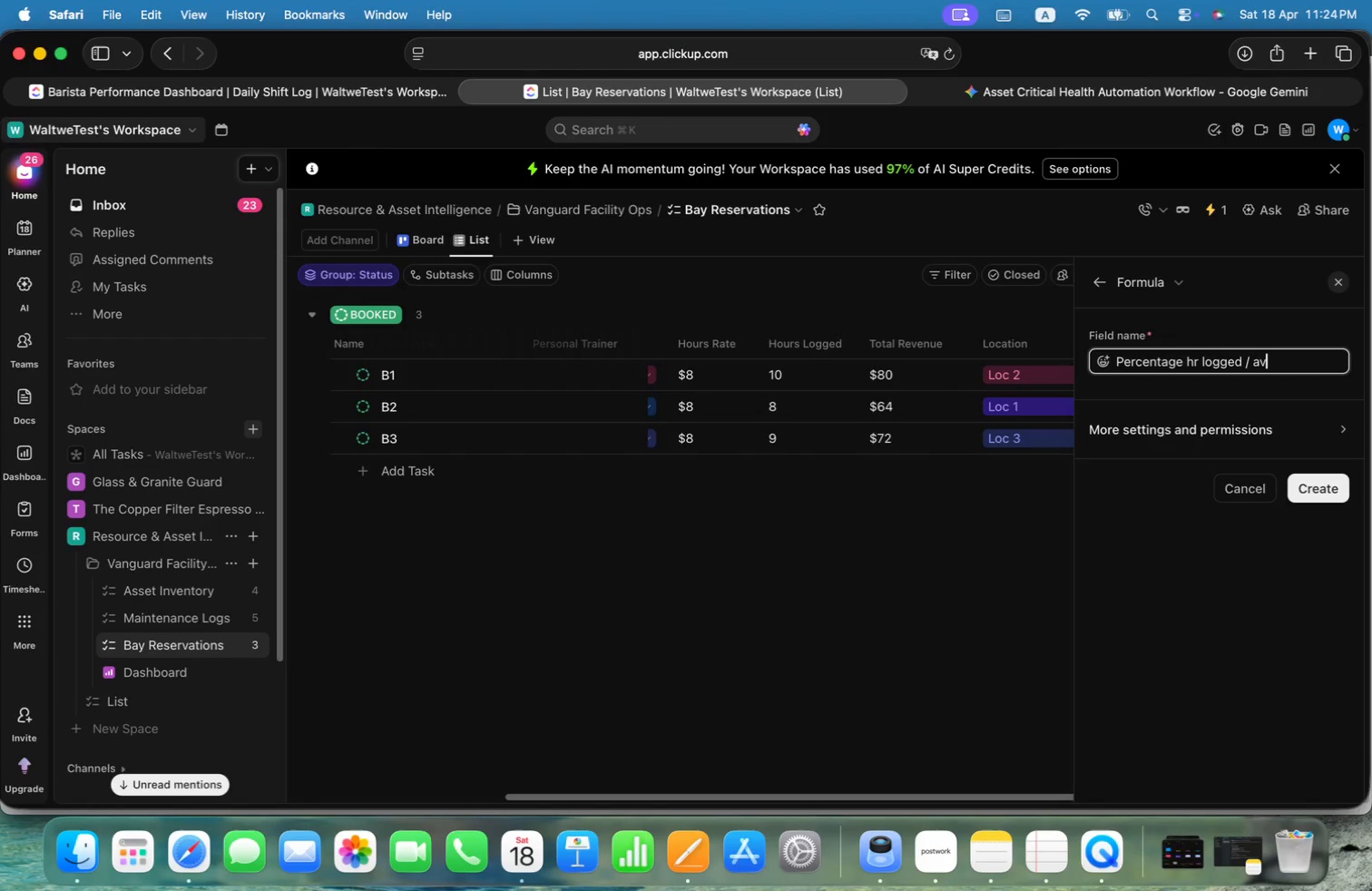 
key(Alt+V)
 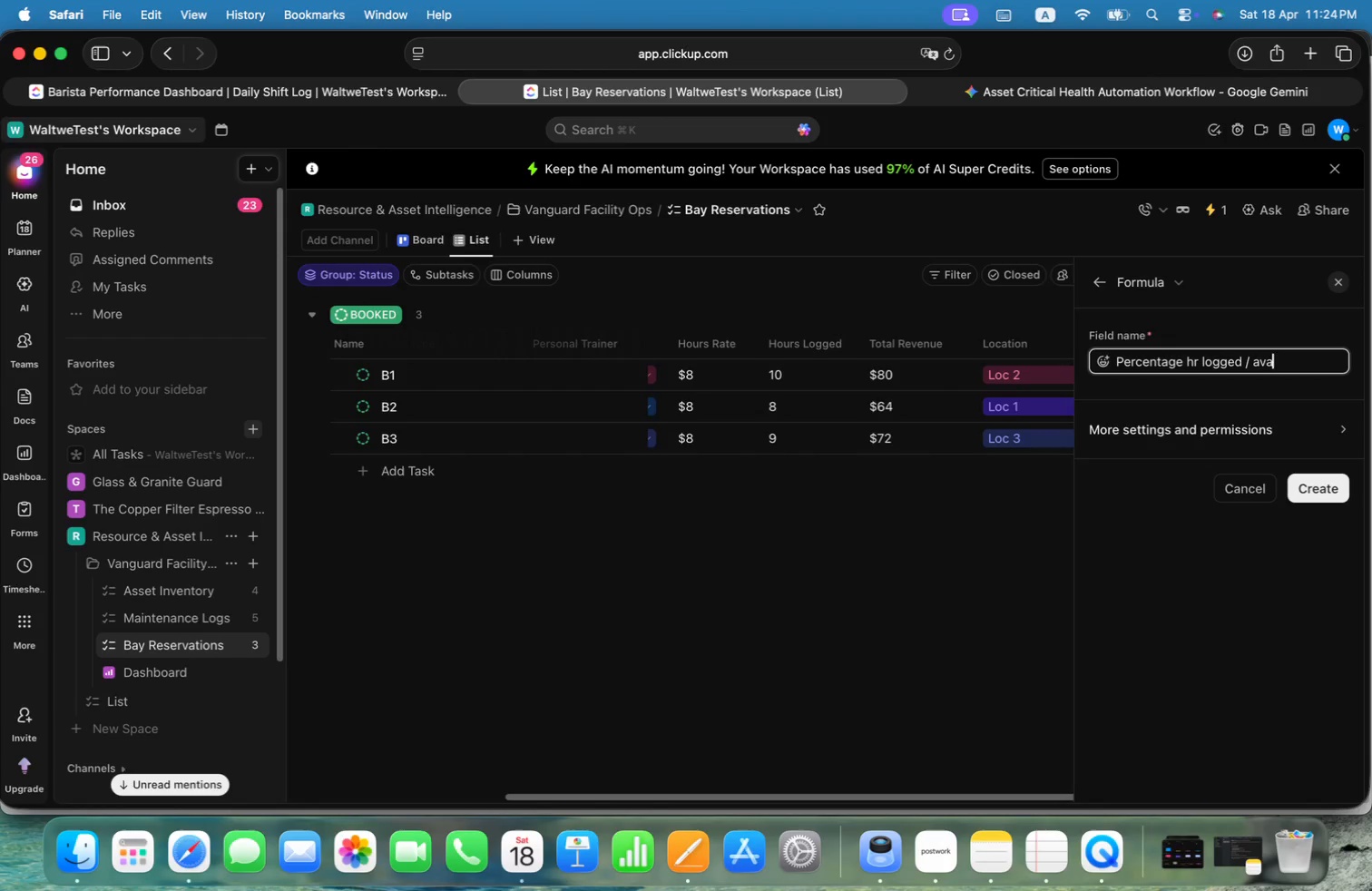 
key(Alt+A)
 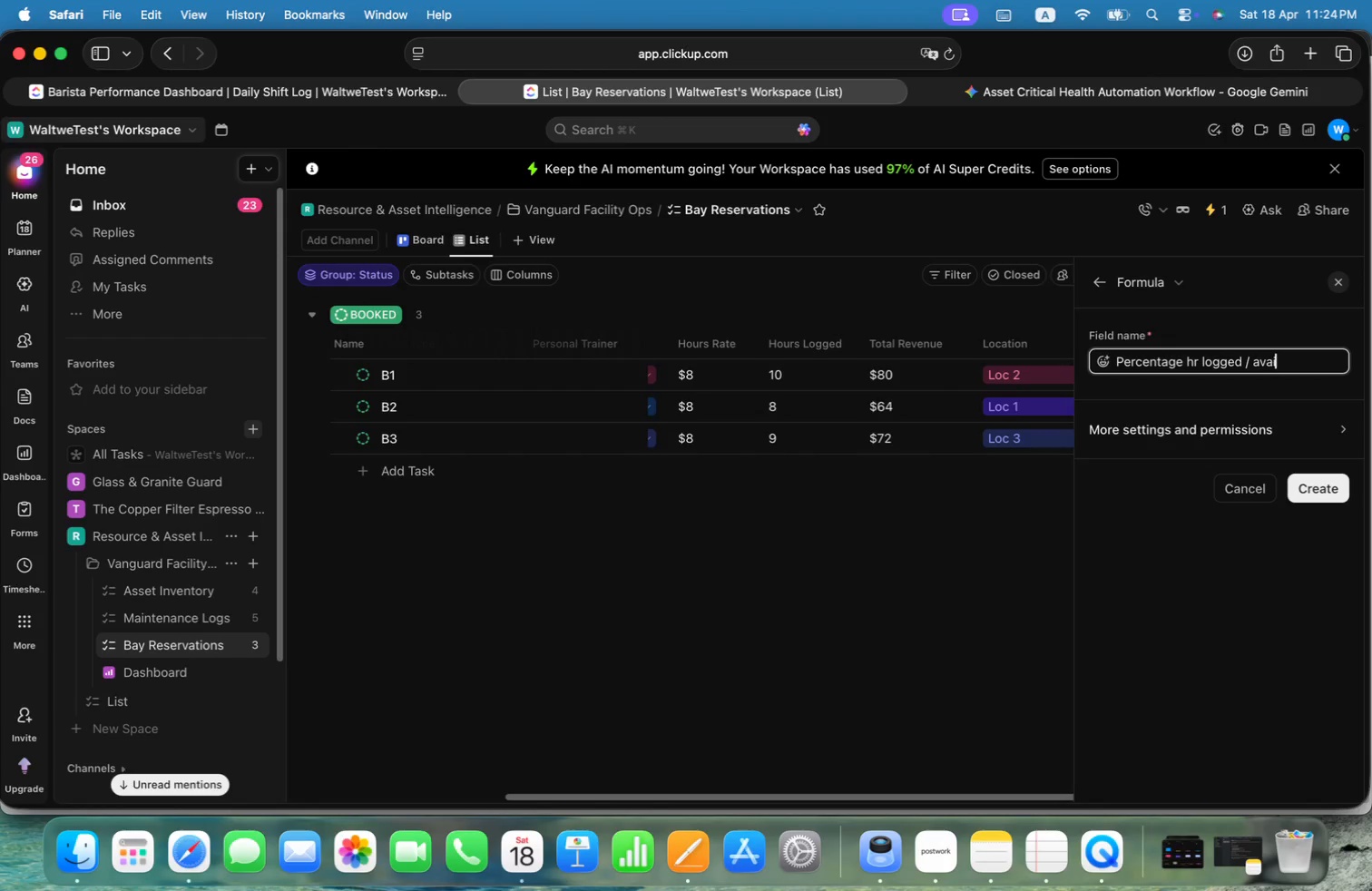 
key(Alt+I)
 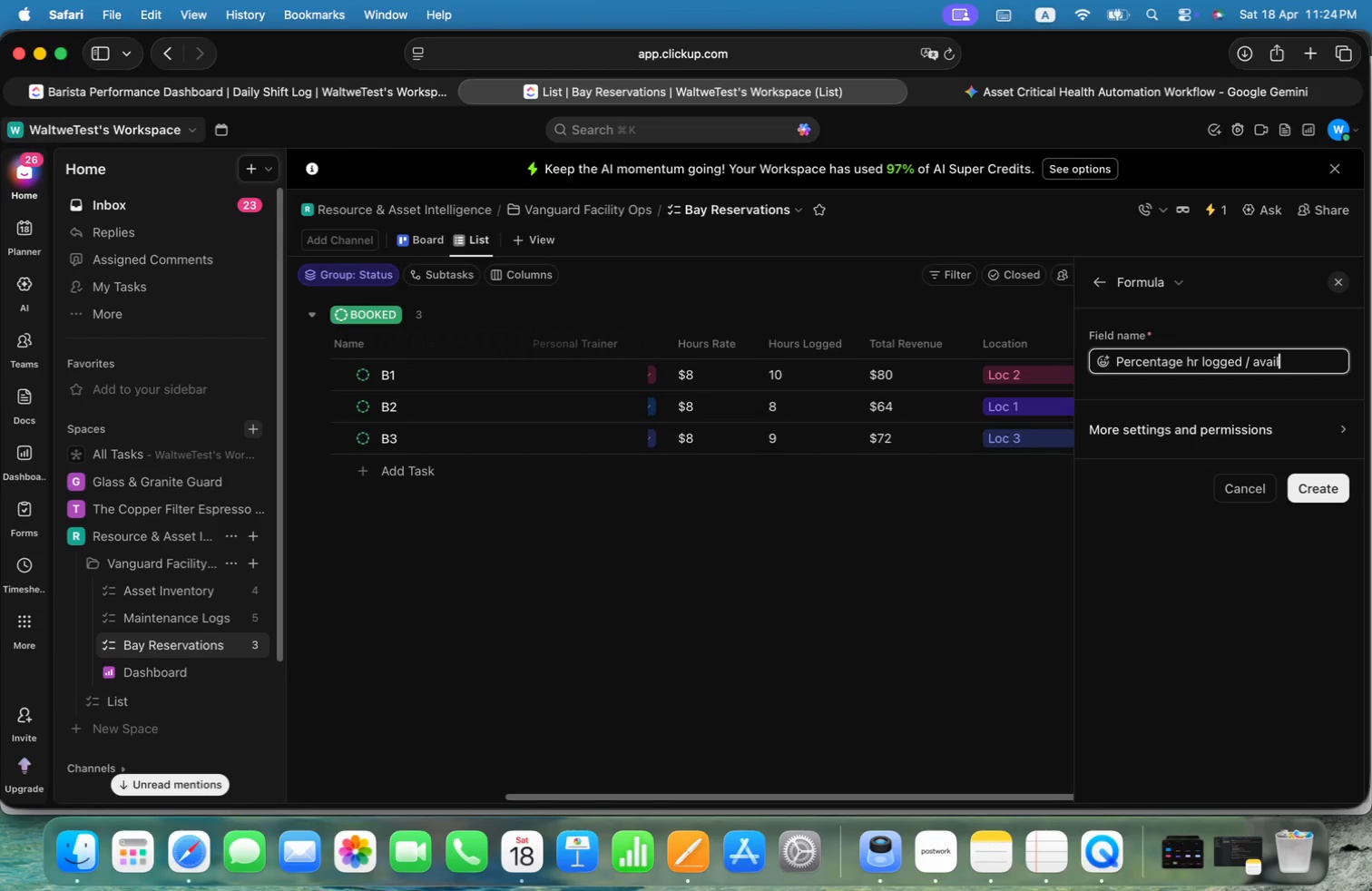 
key(Alt+L)
 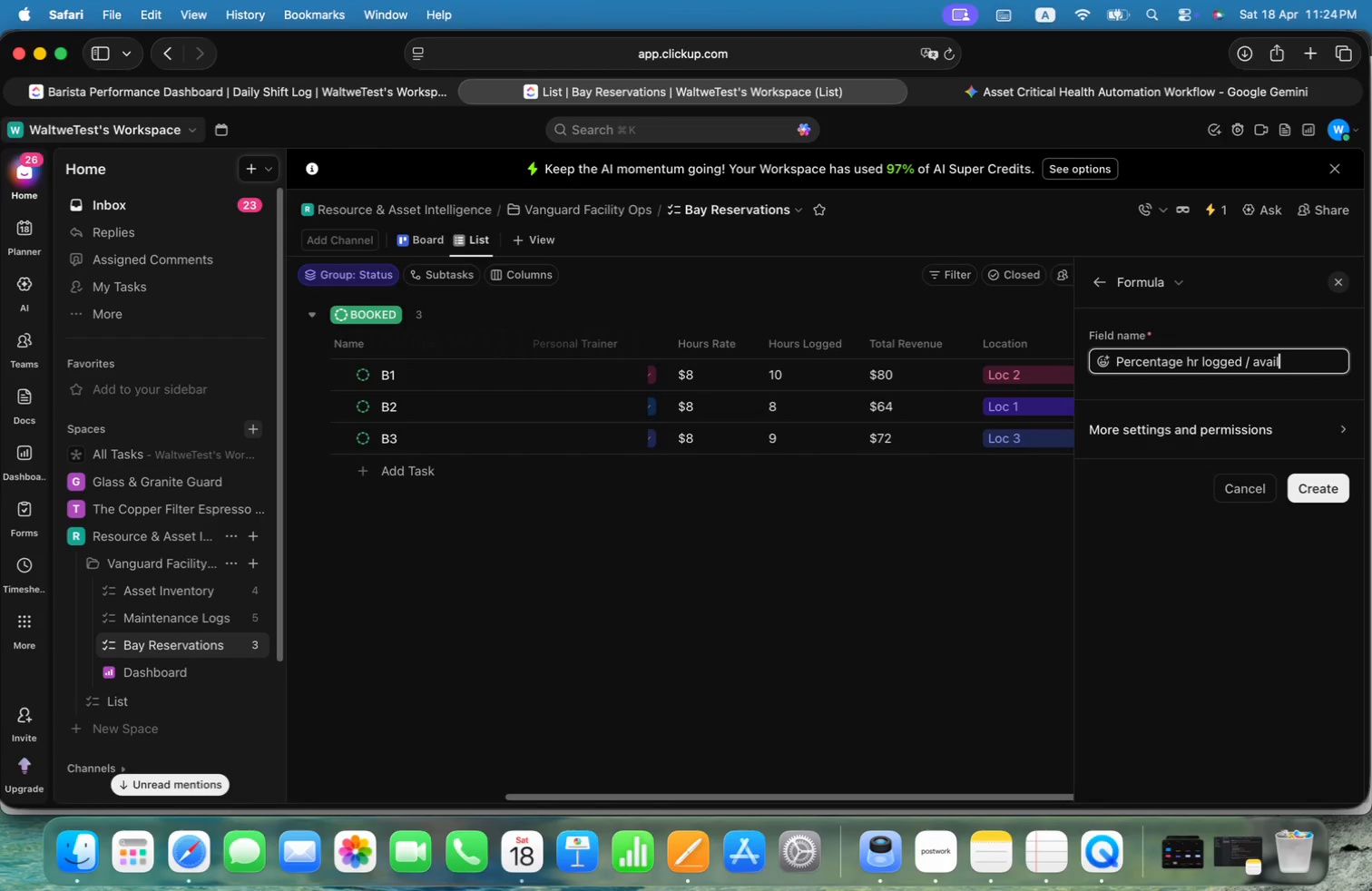 
key(Alt+A)
 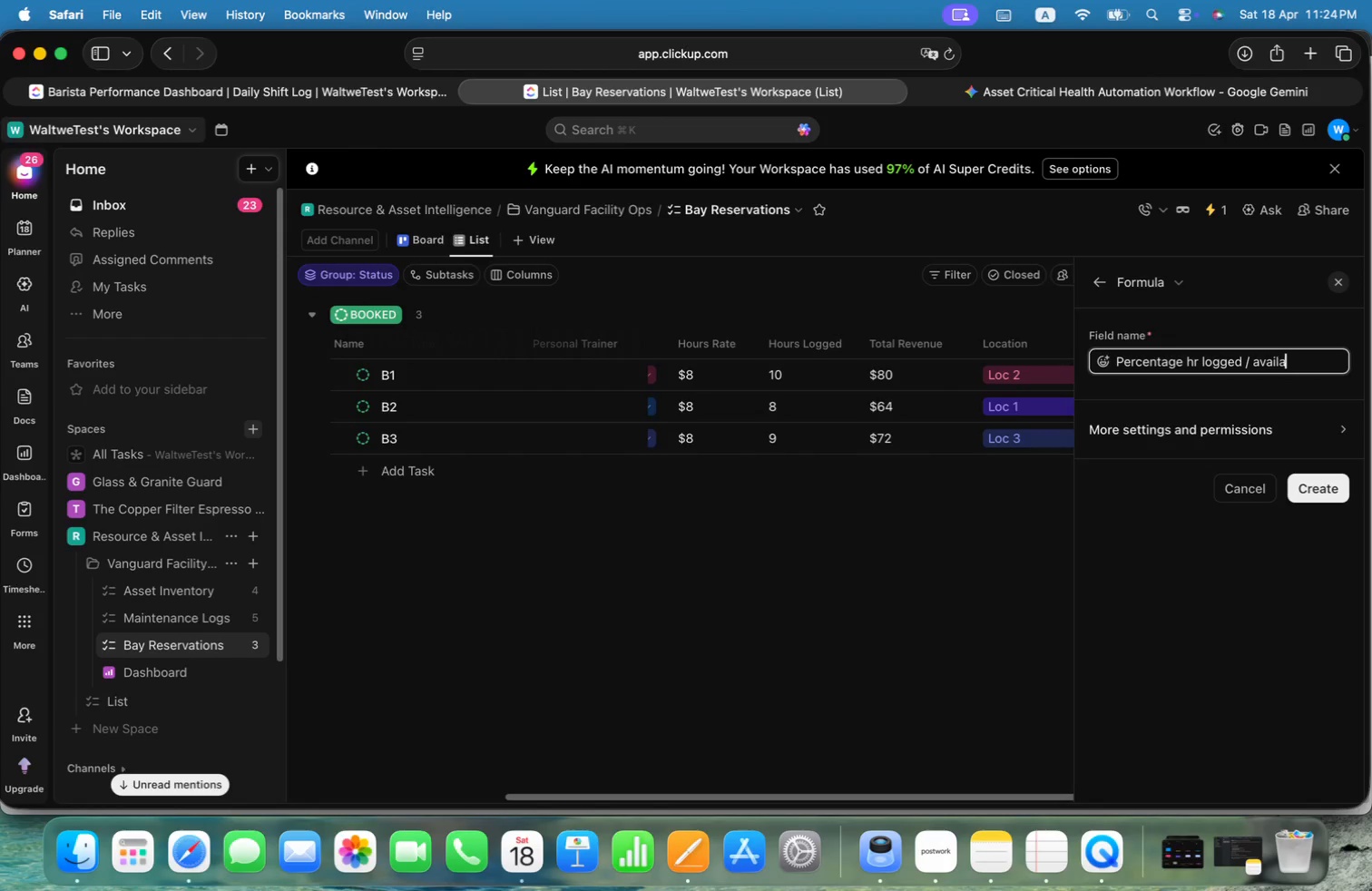 
key(Alt+B)
 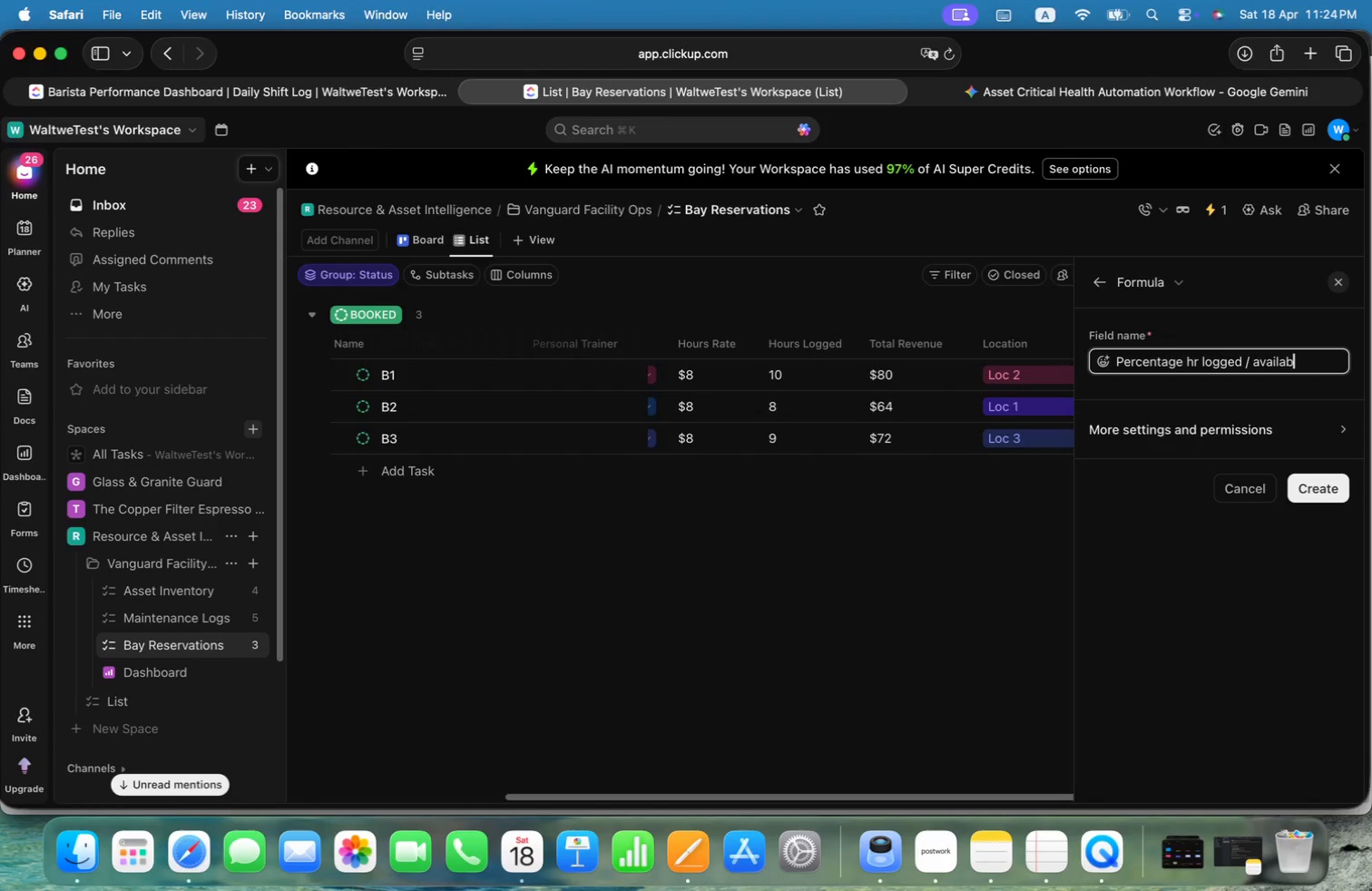 
key(Alt+L)
 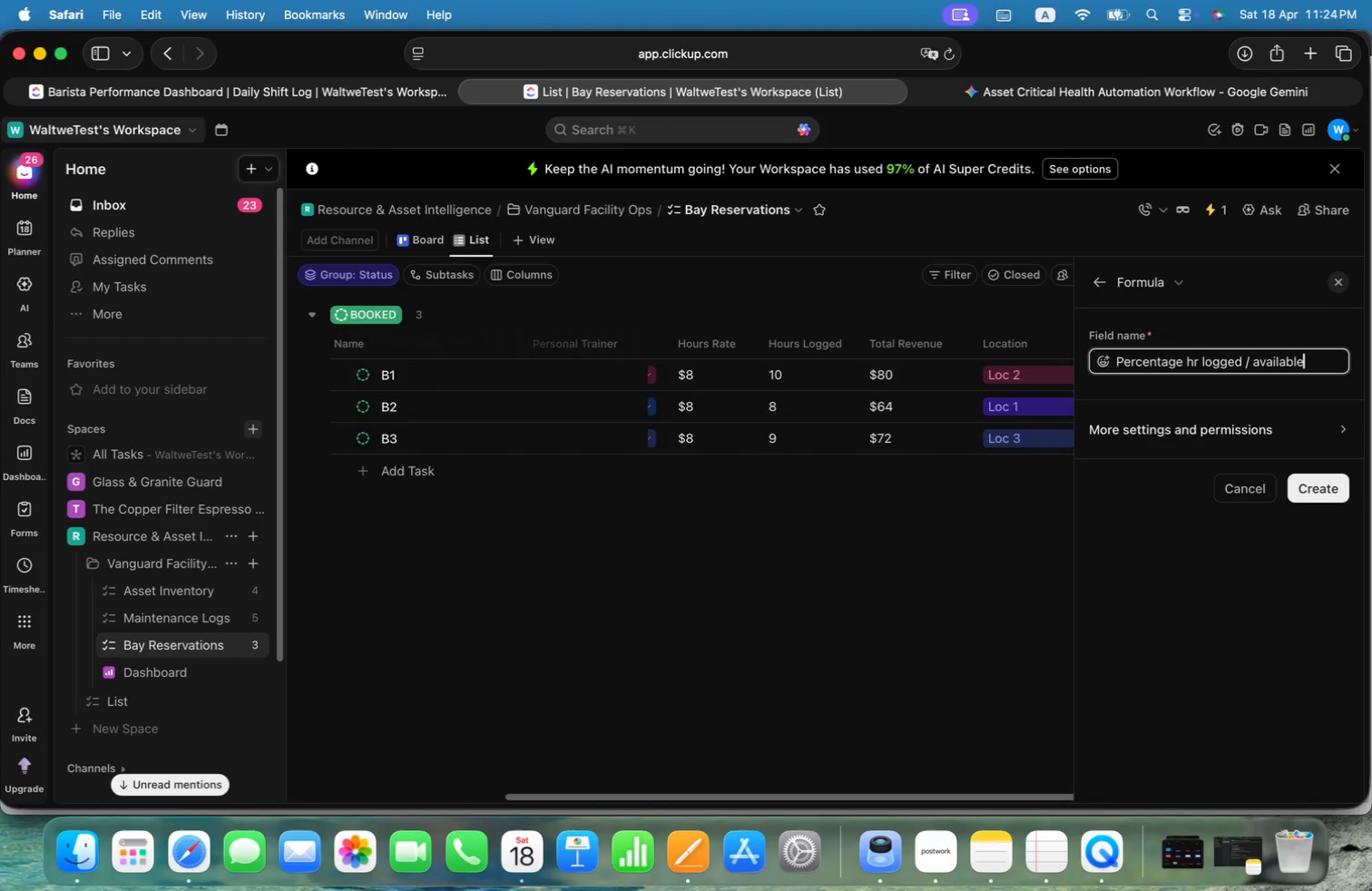 
key(Alt+E)
 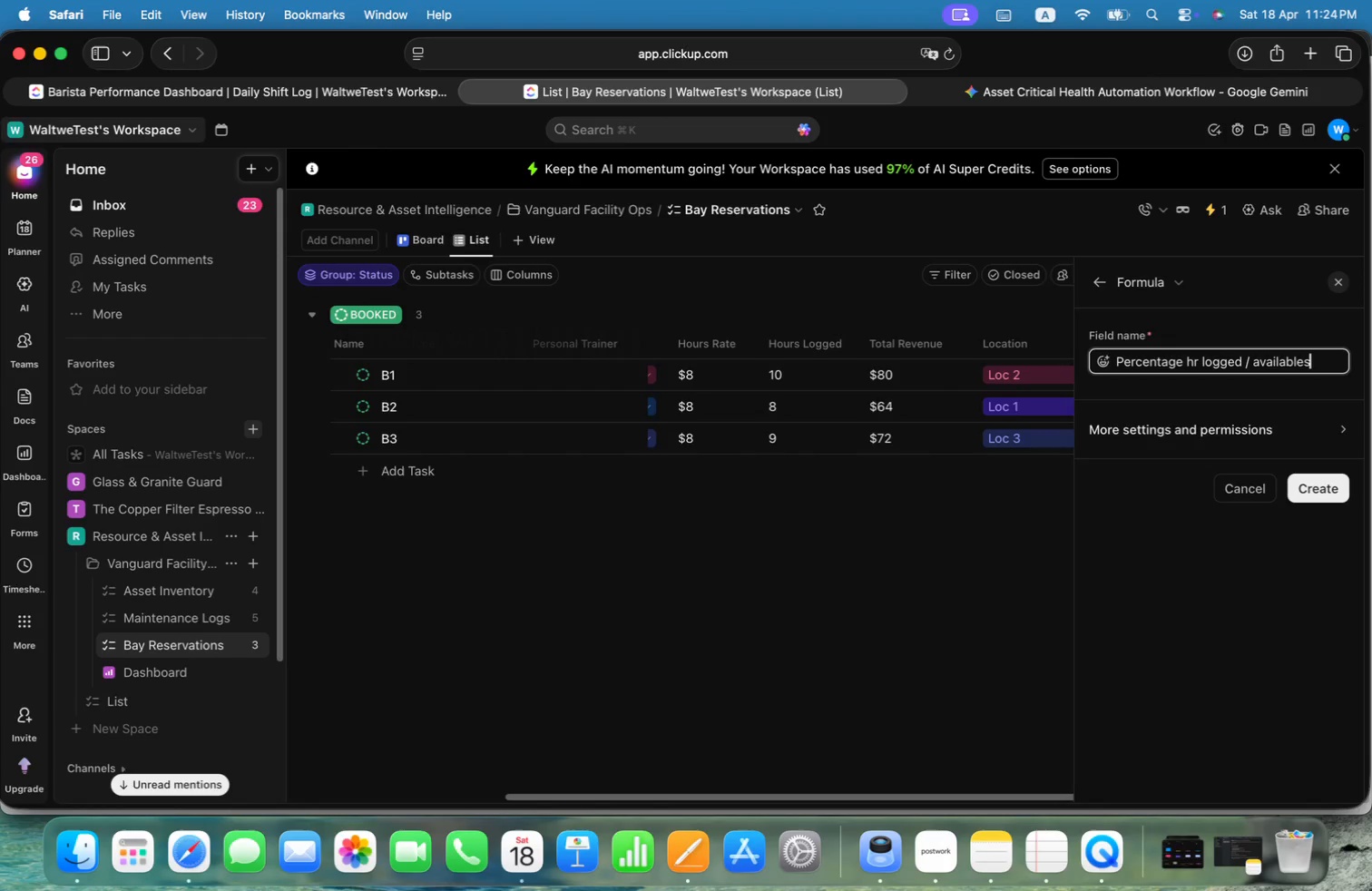 
key(Alt+S)
 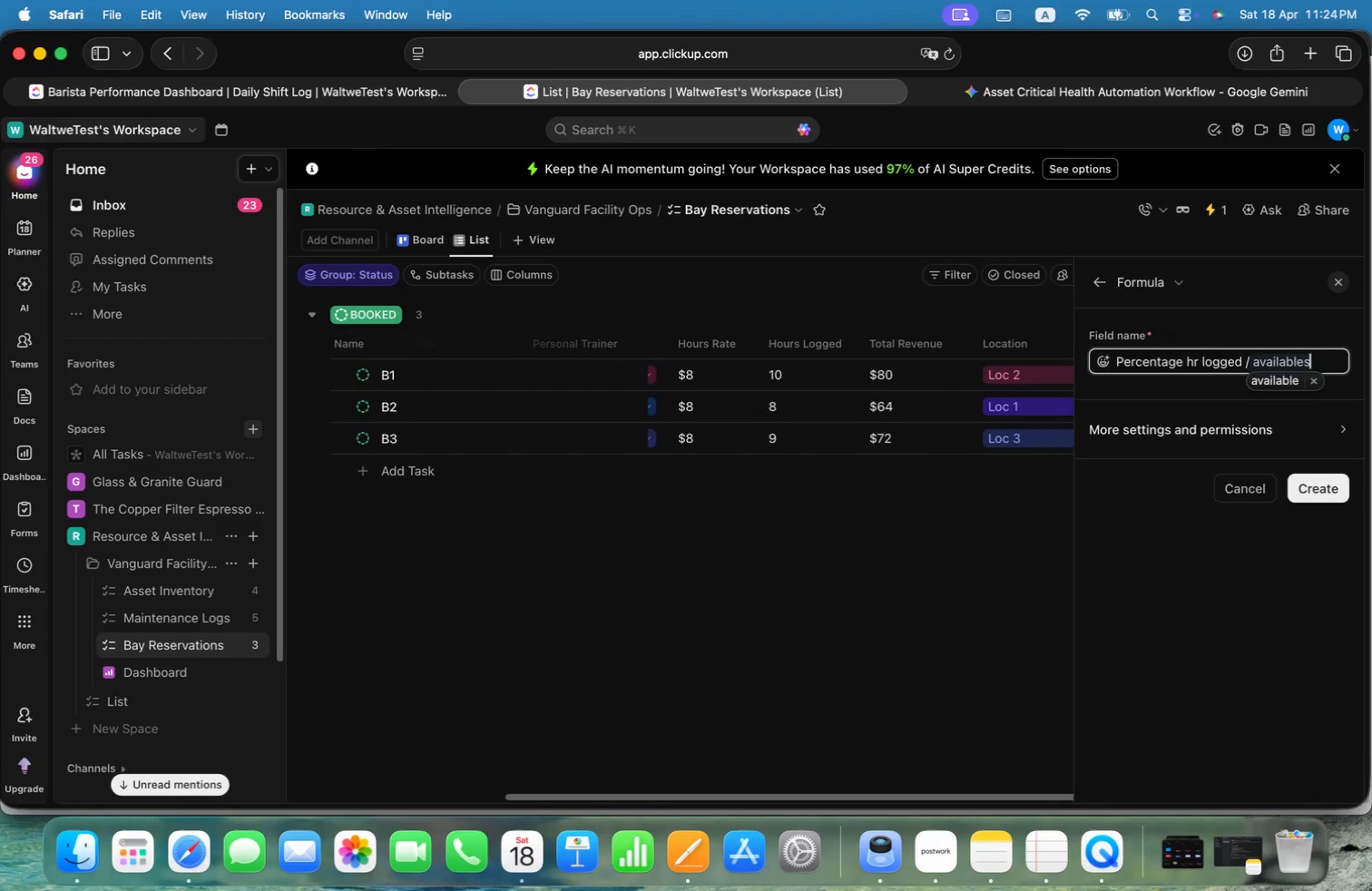 
key(Alt+Backspace)
 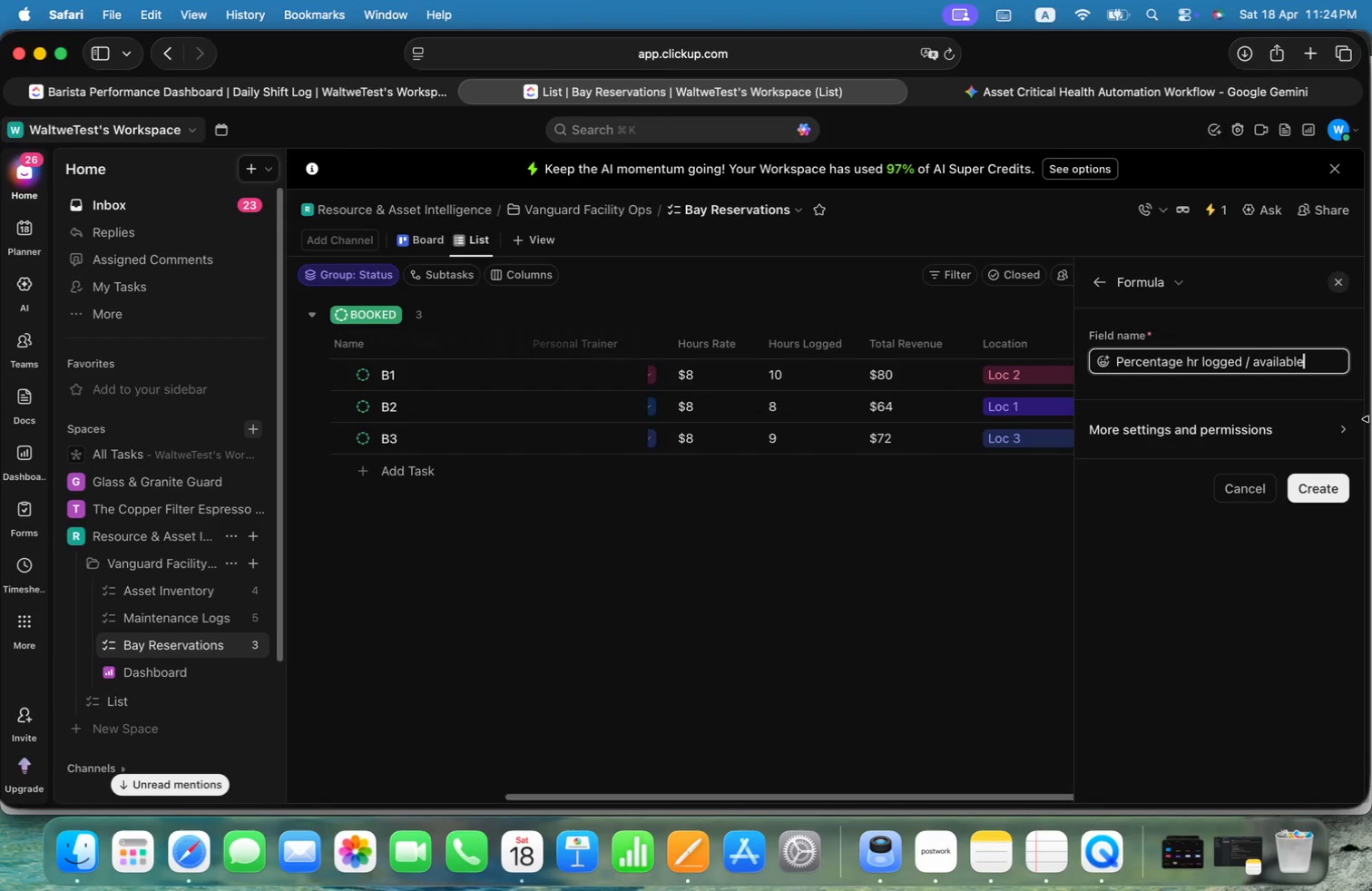 
left_click([1338, 488])
 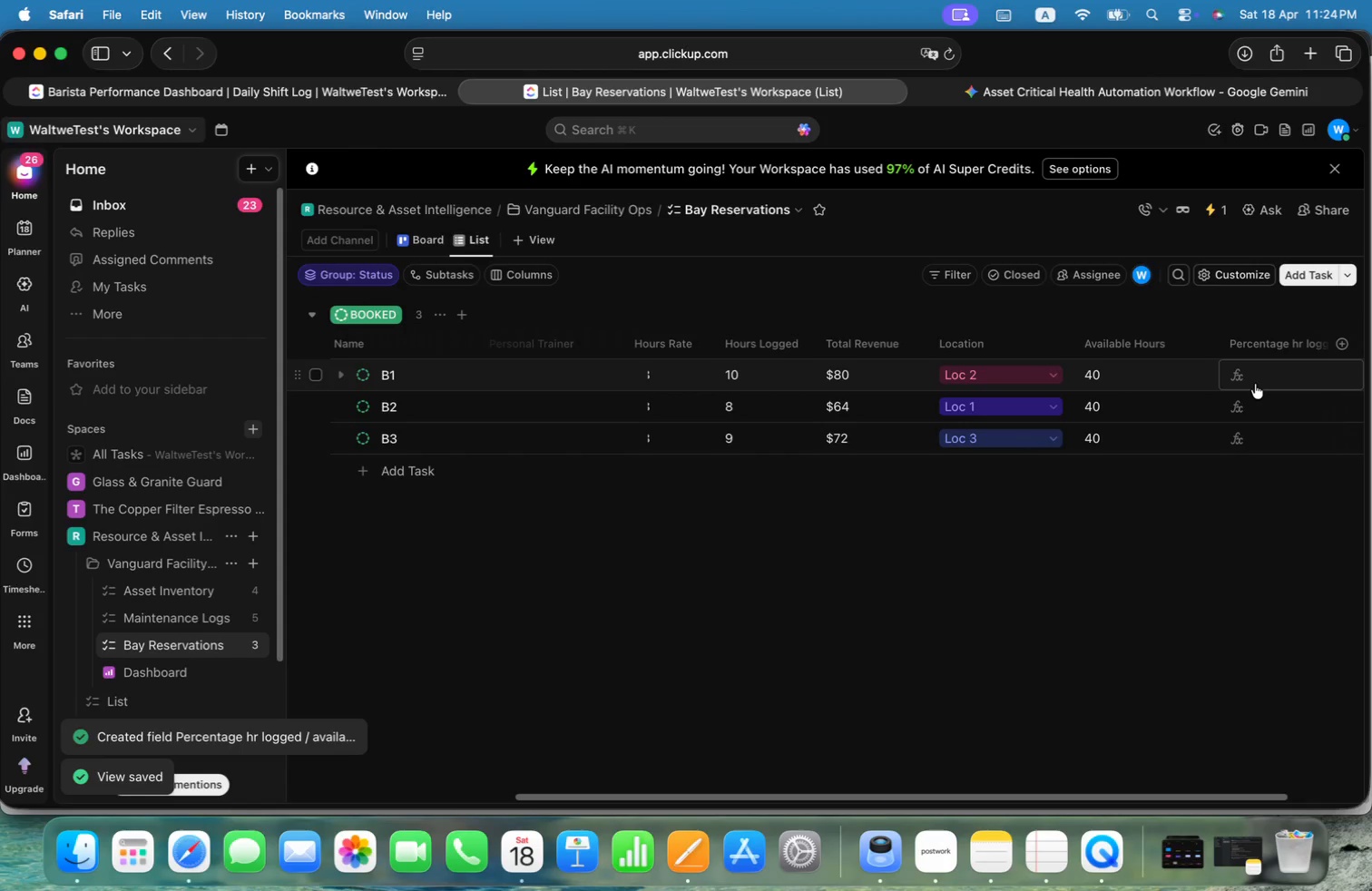 
right_click([1274, 344])
 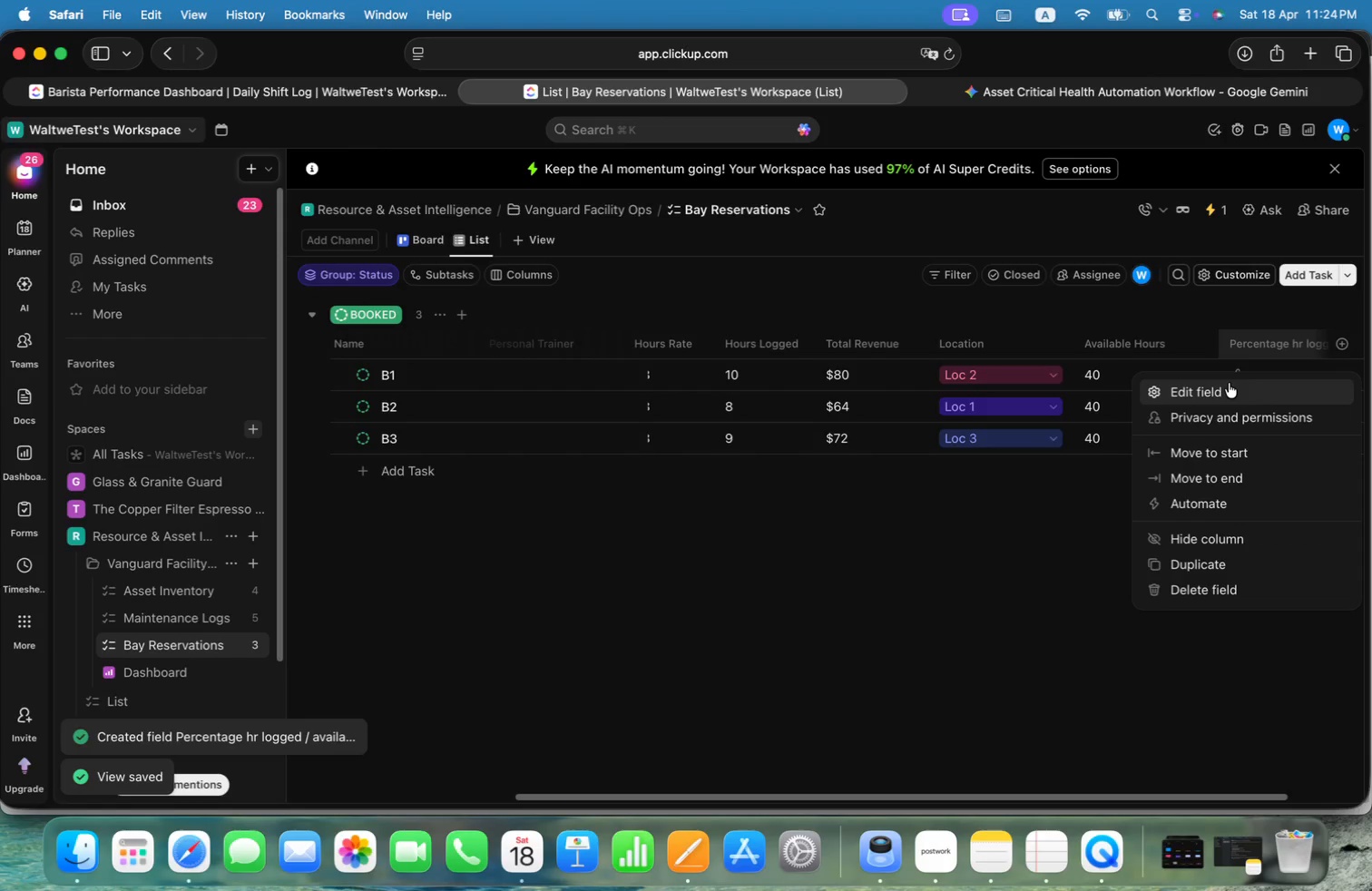 
left_click([1229, 388])
 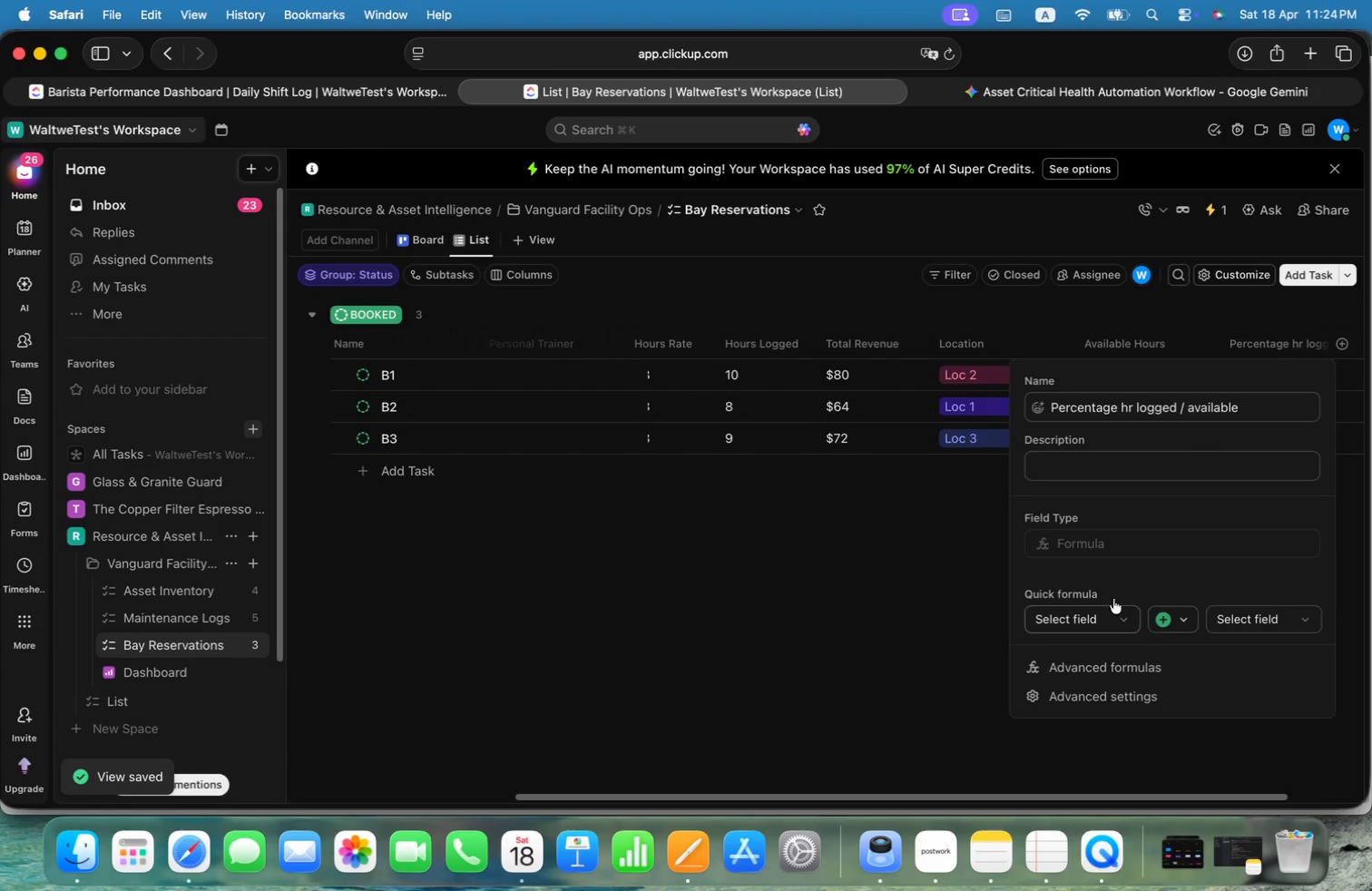 
left_click([1079, 663])
 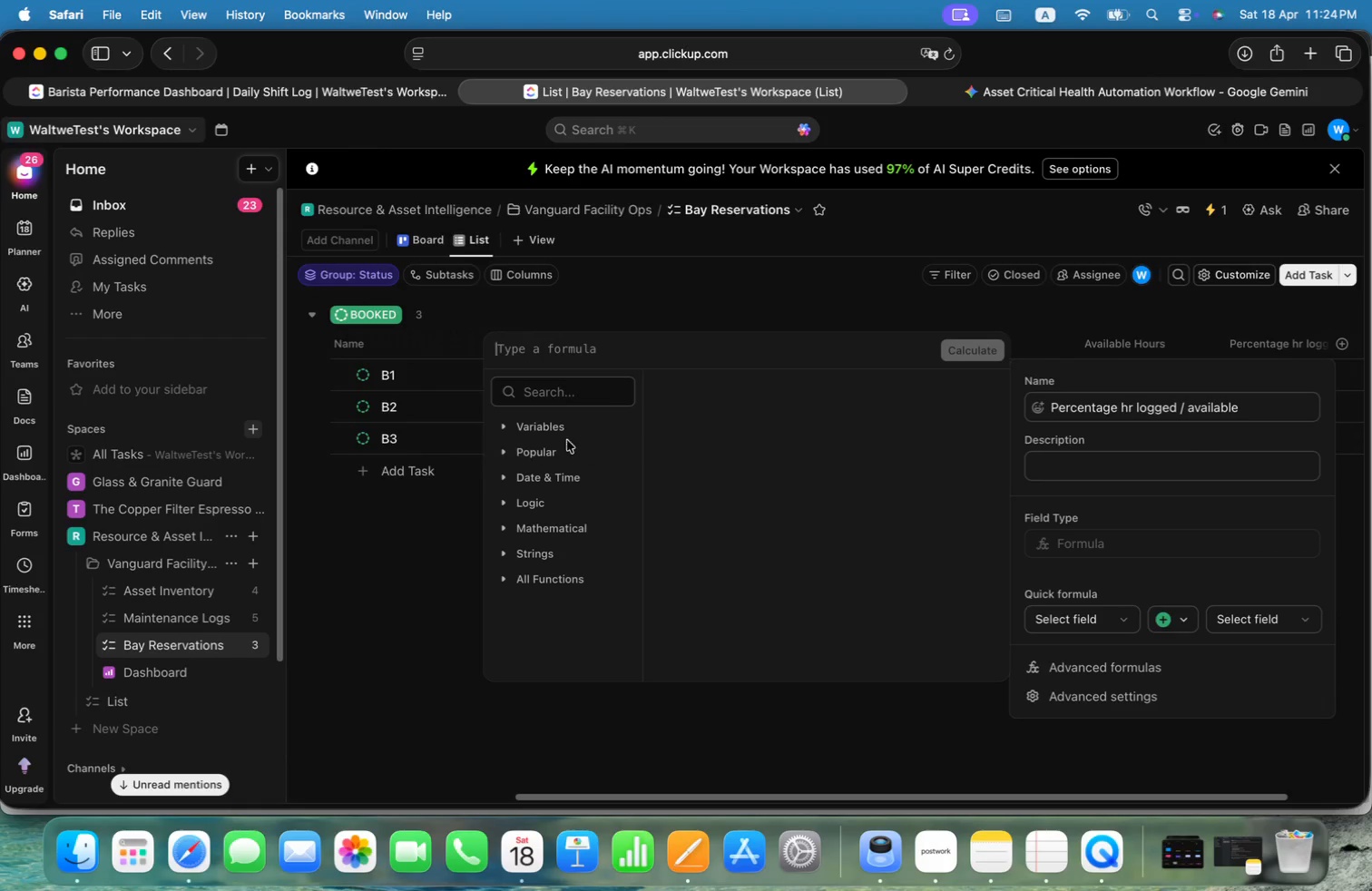 
left_click([505, 427])
 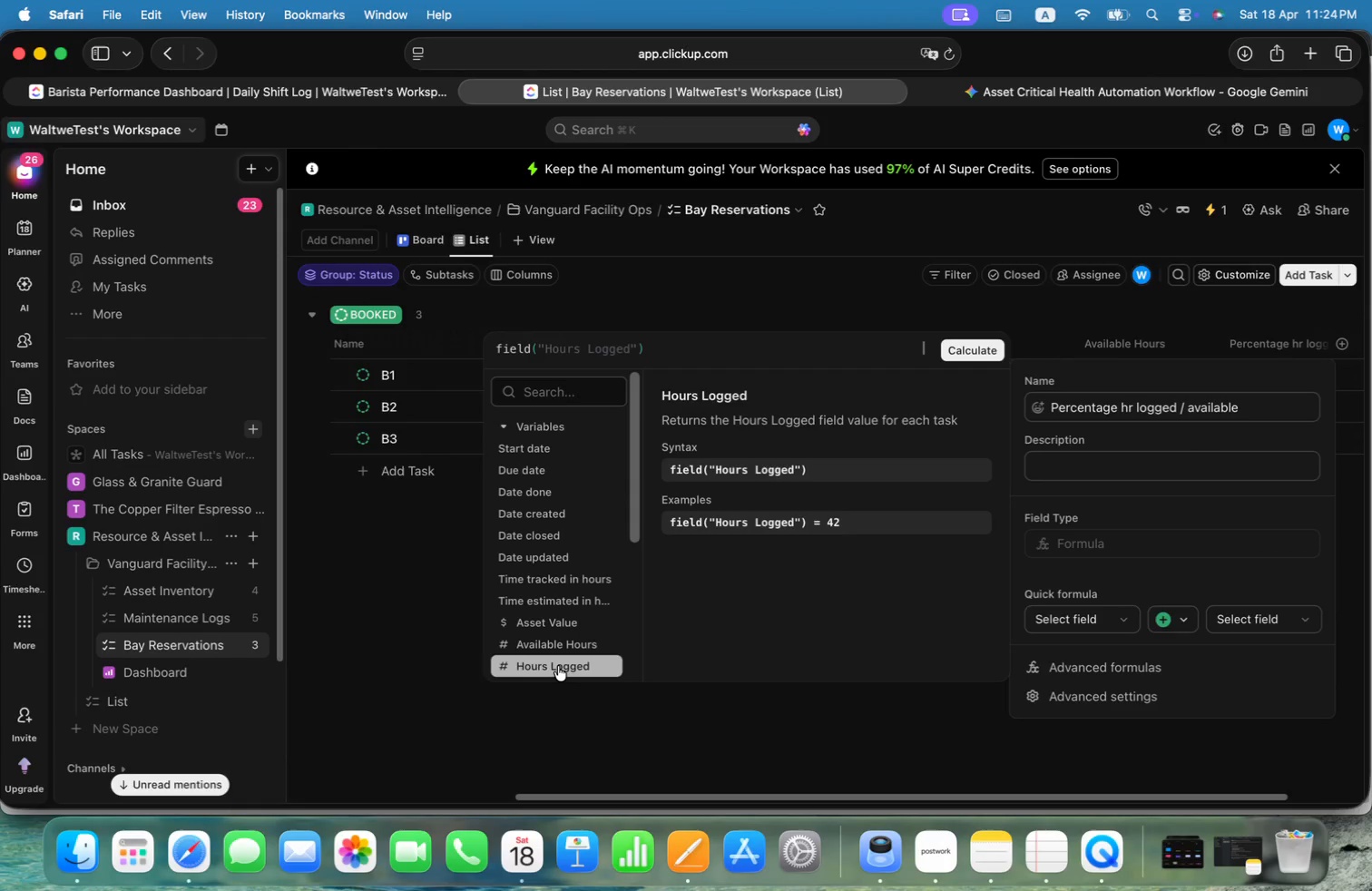 
wait(5.59)
 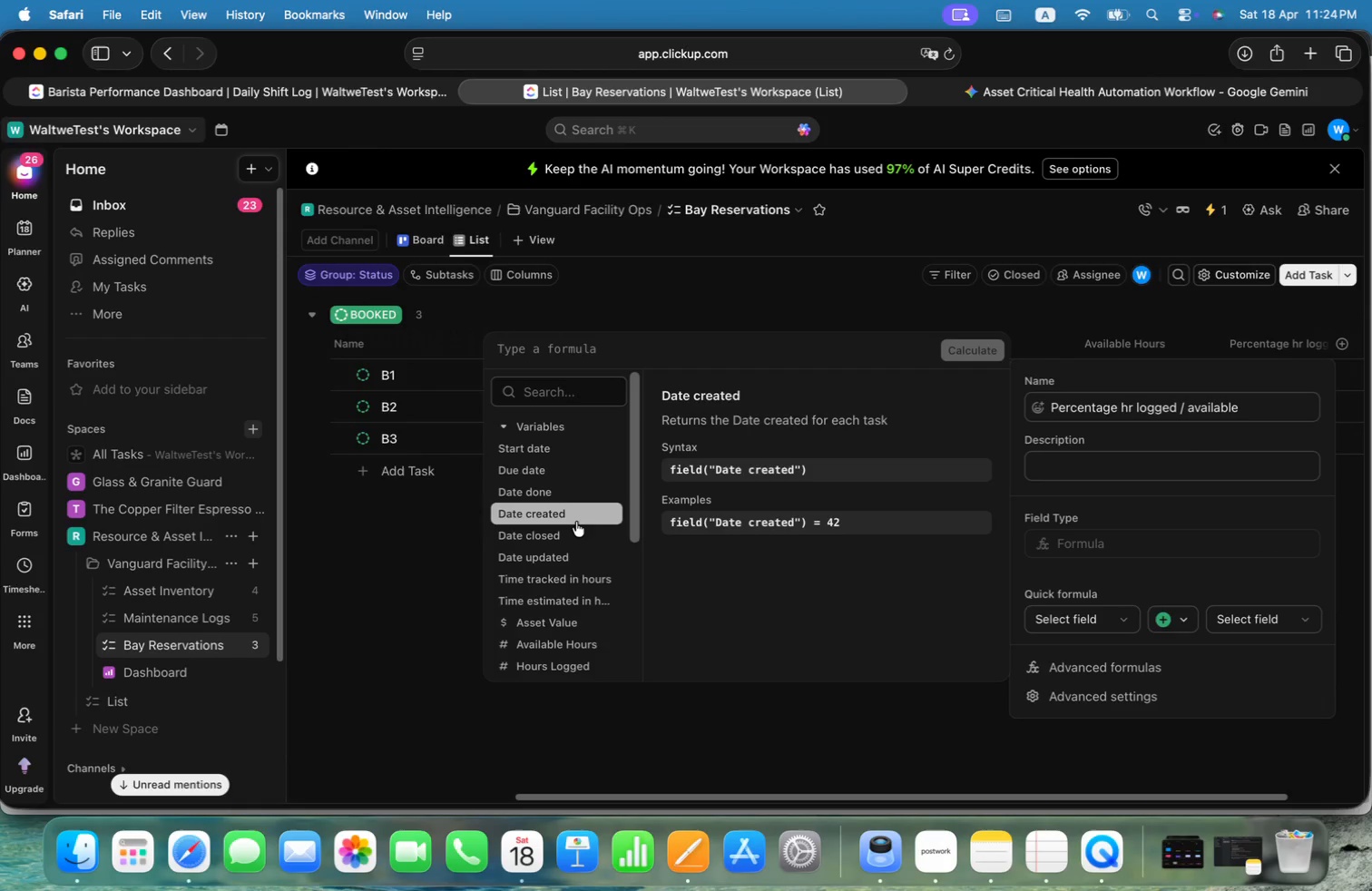 
key(Alt+Slash)
 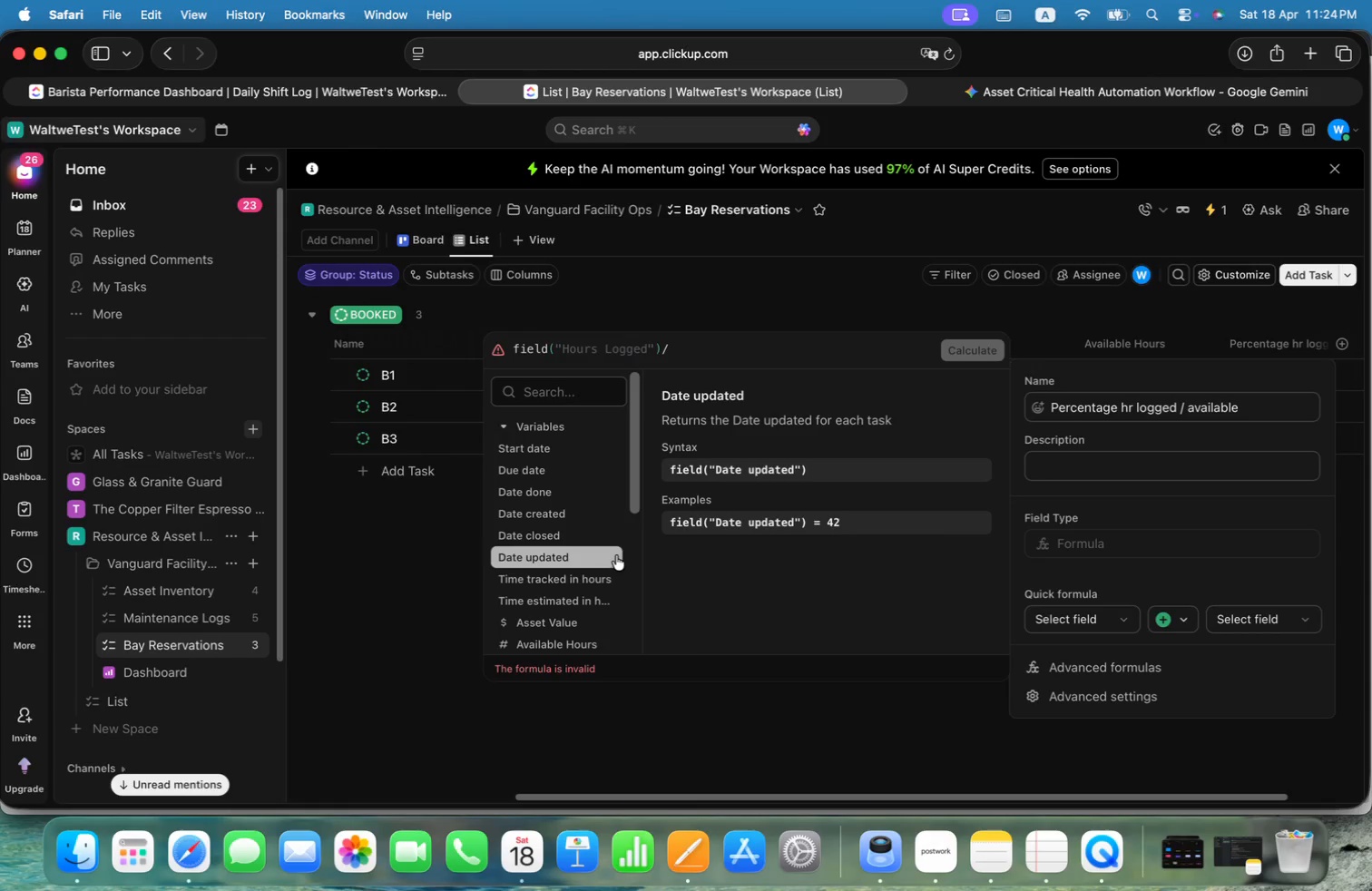 
left_click([574, 642])
 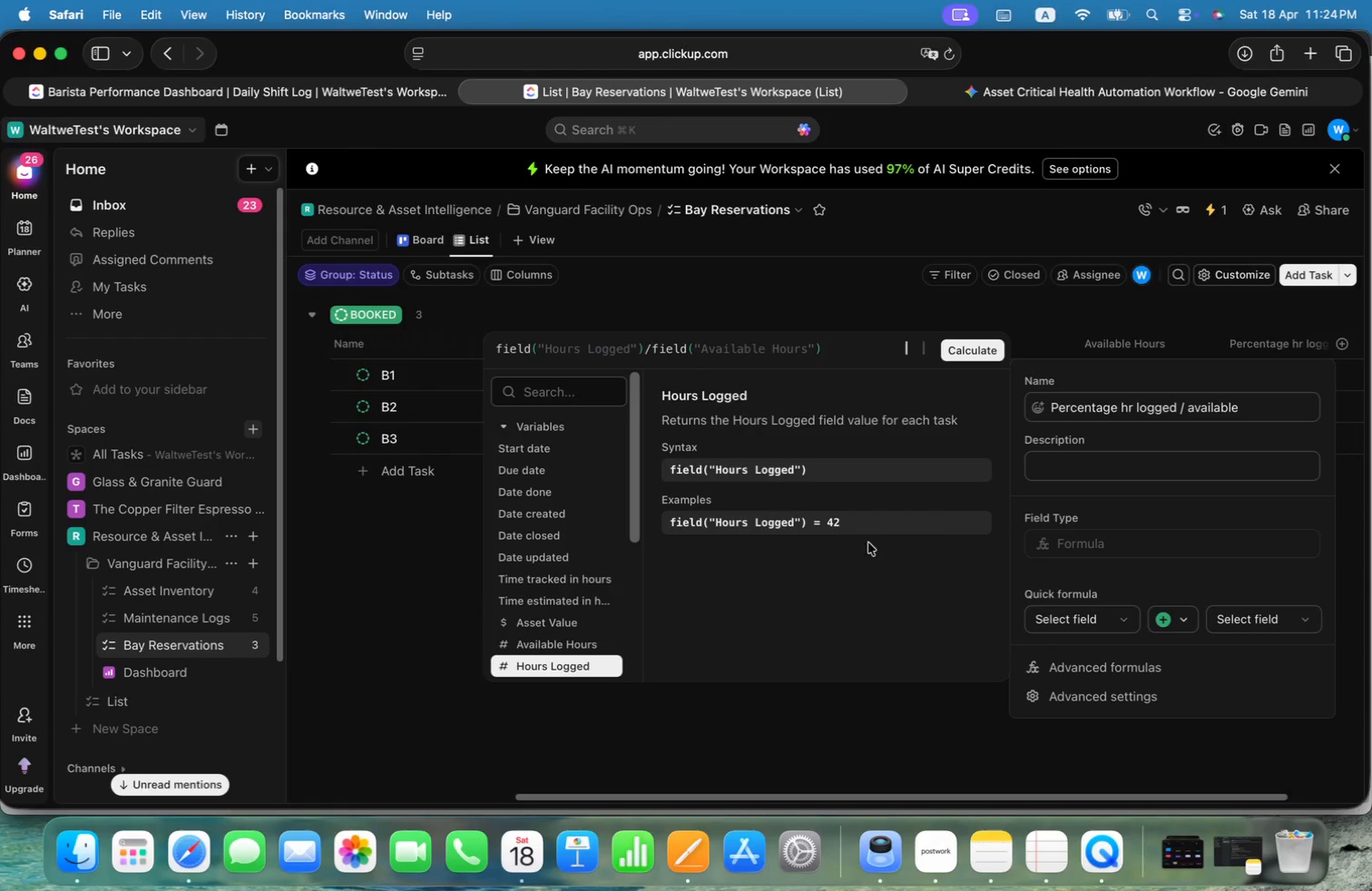 
left_click([964, 348])
 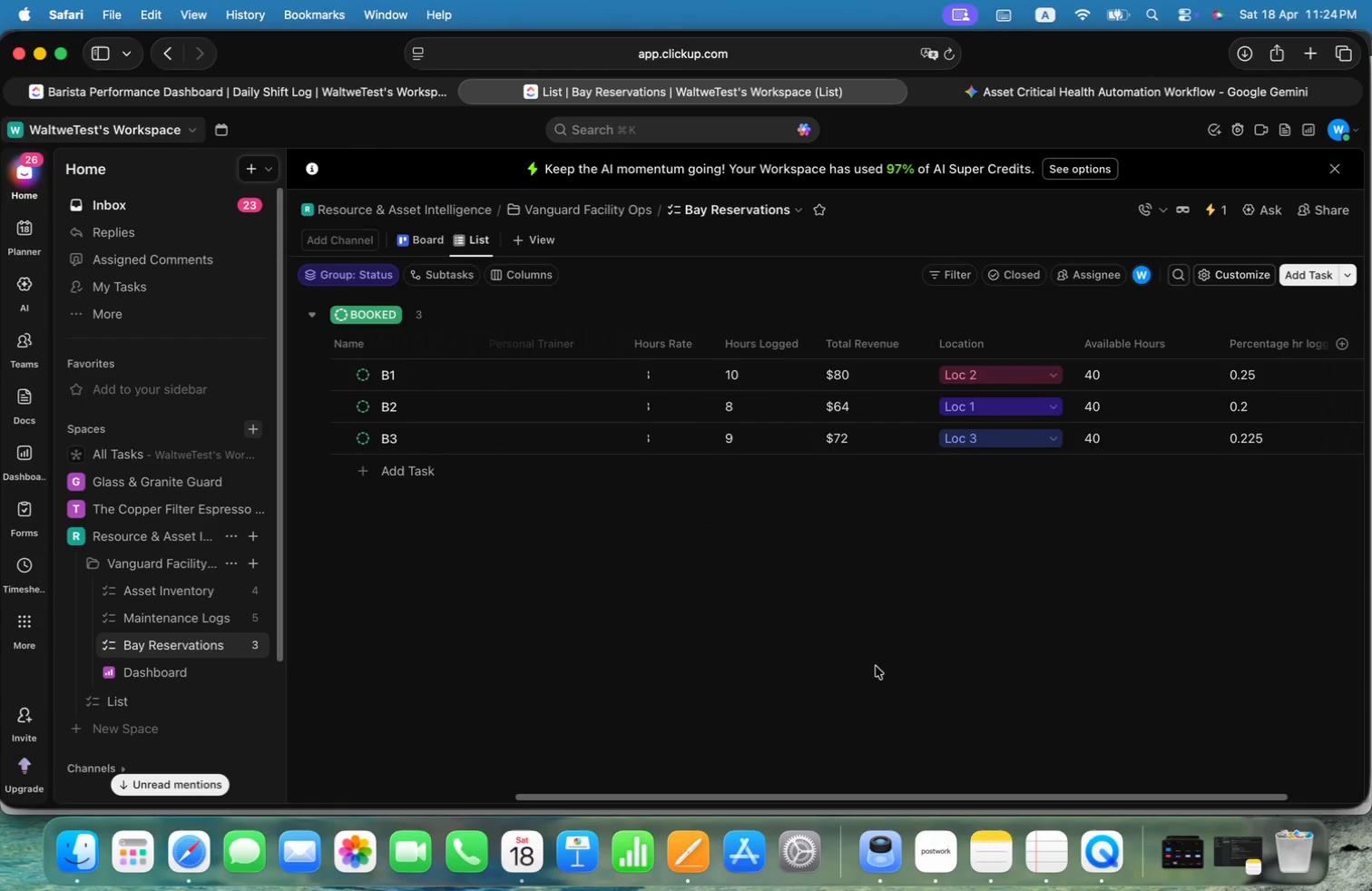 
wait(6.84)
 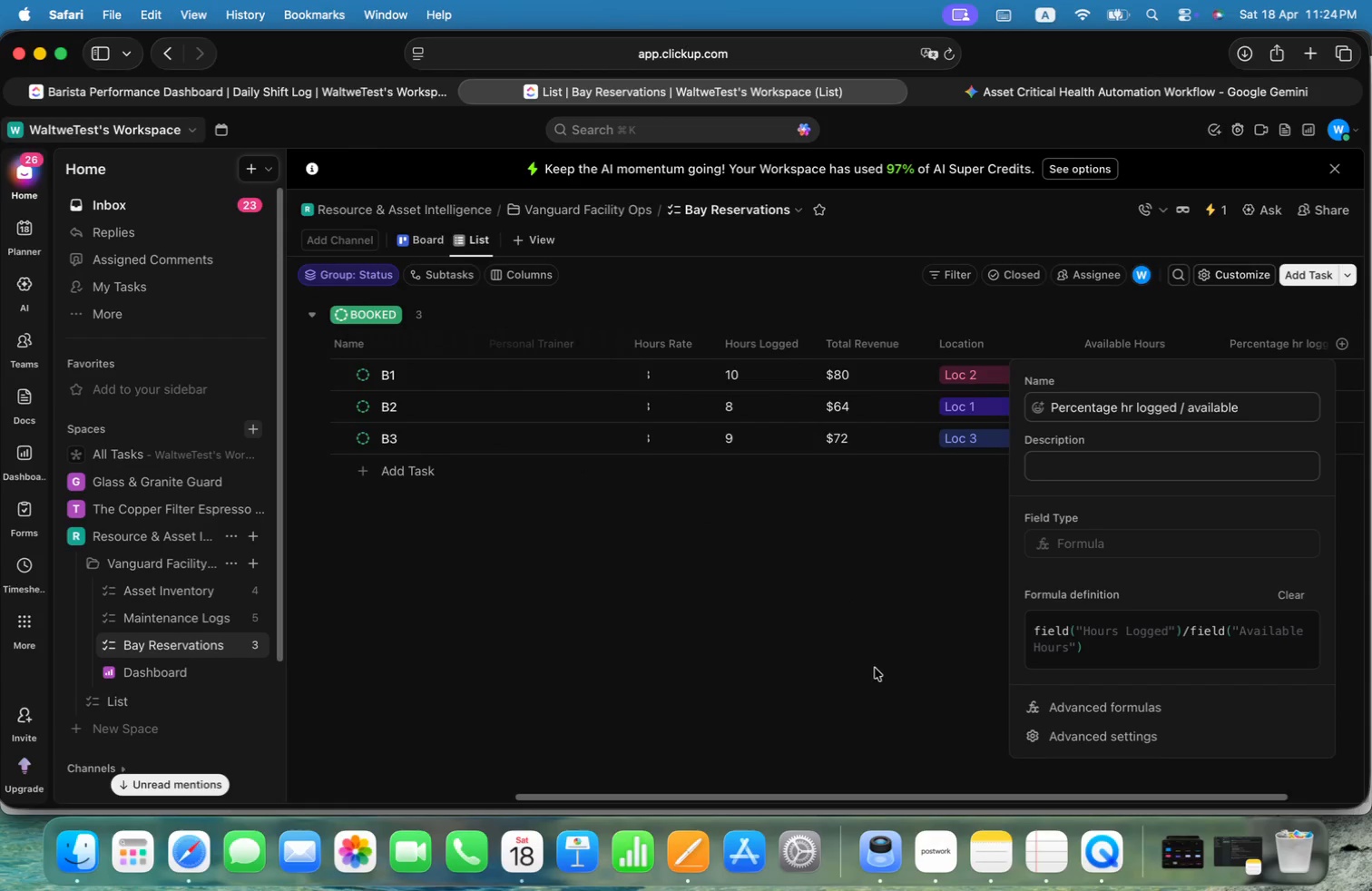 
right_click([1273, 341])
 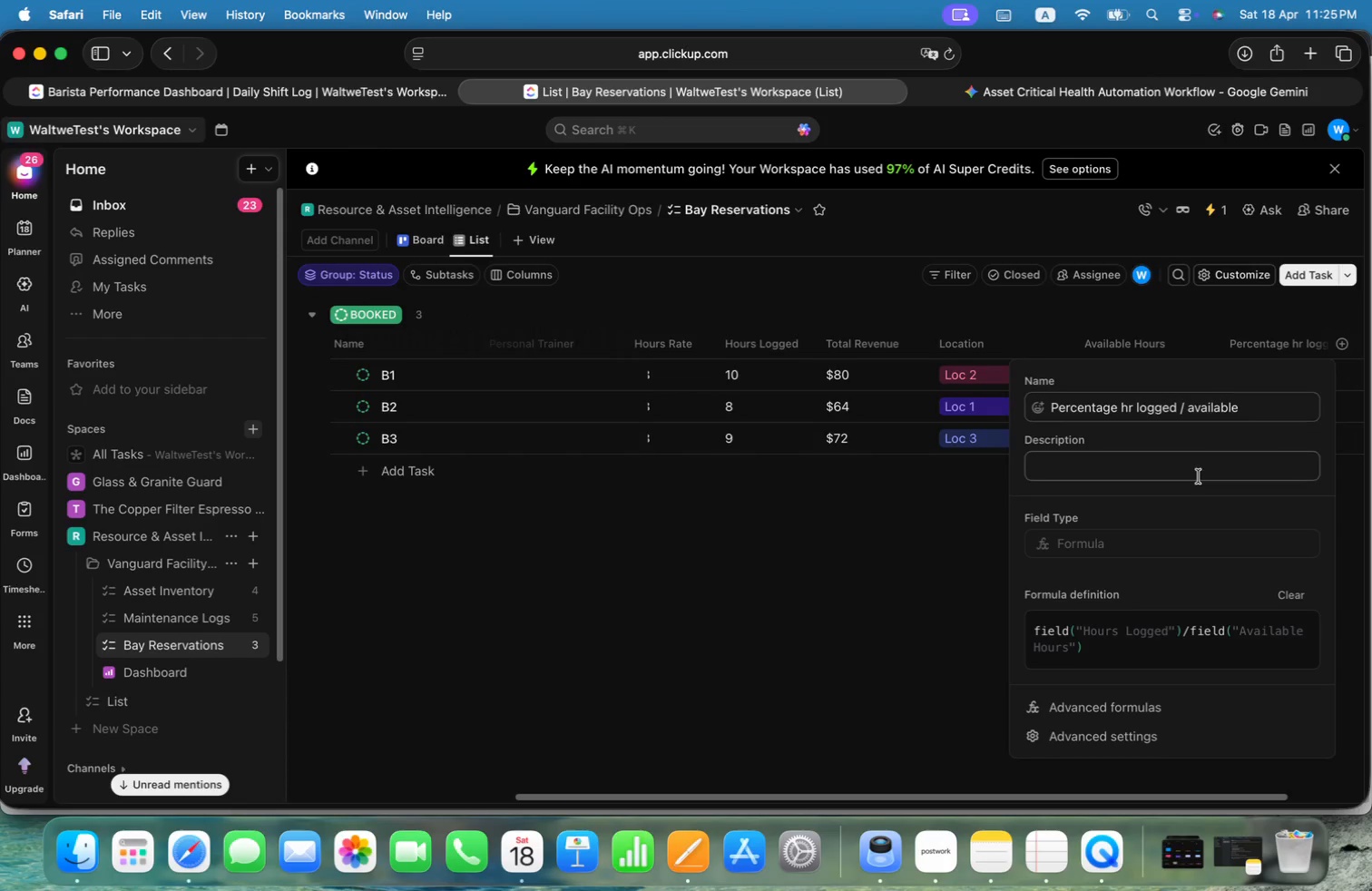 
left_click([1129, 648])
 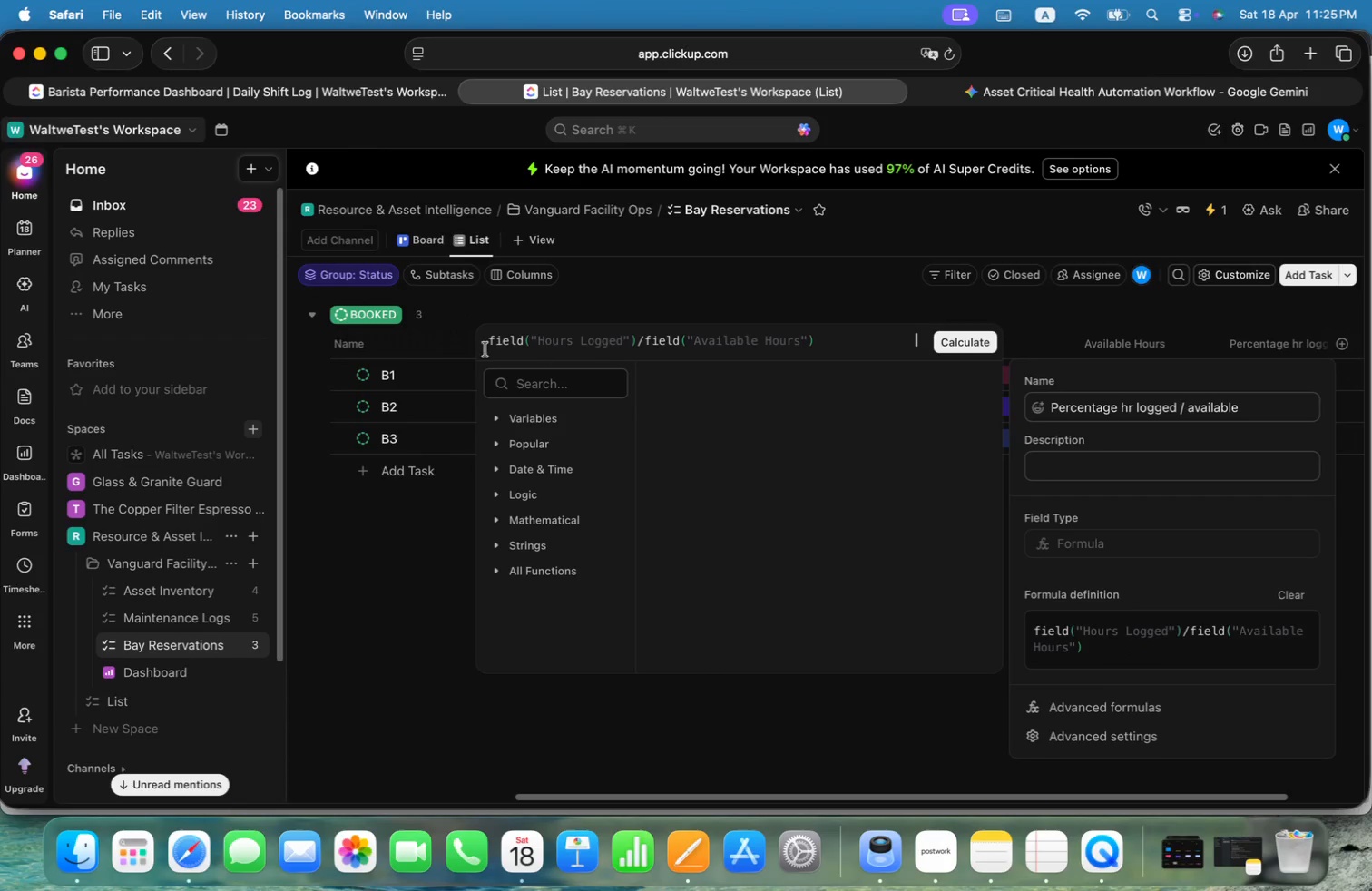 
left_click([491, 341])
 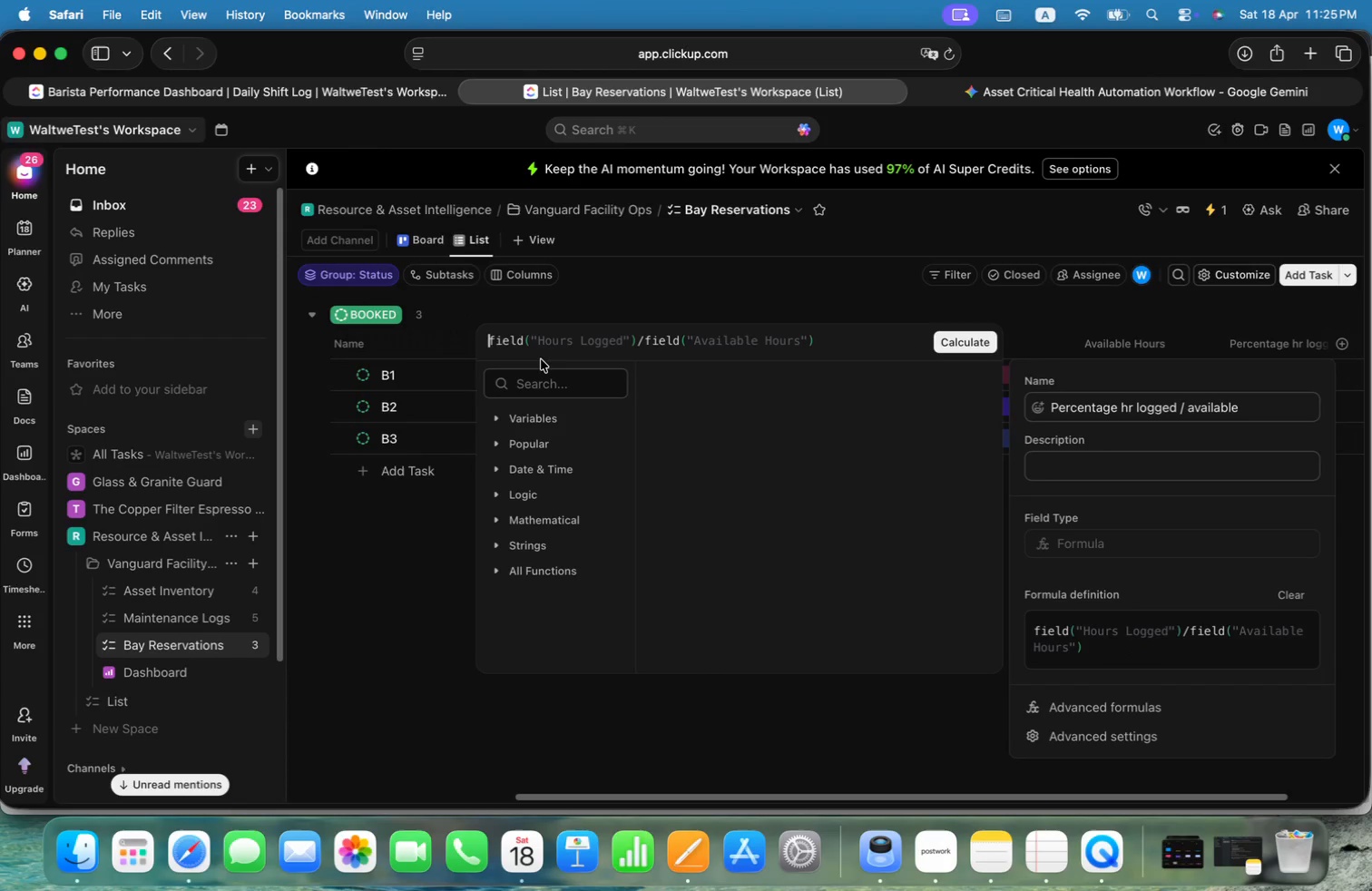 
key(Alt+Shift+9)
 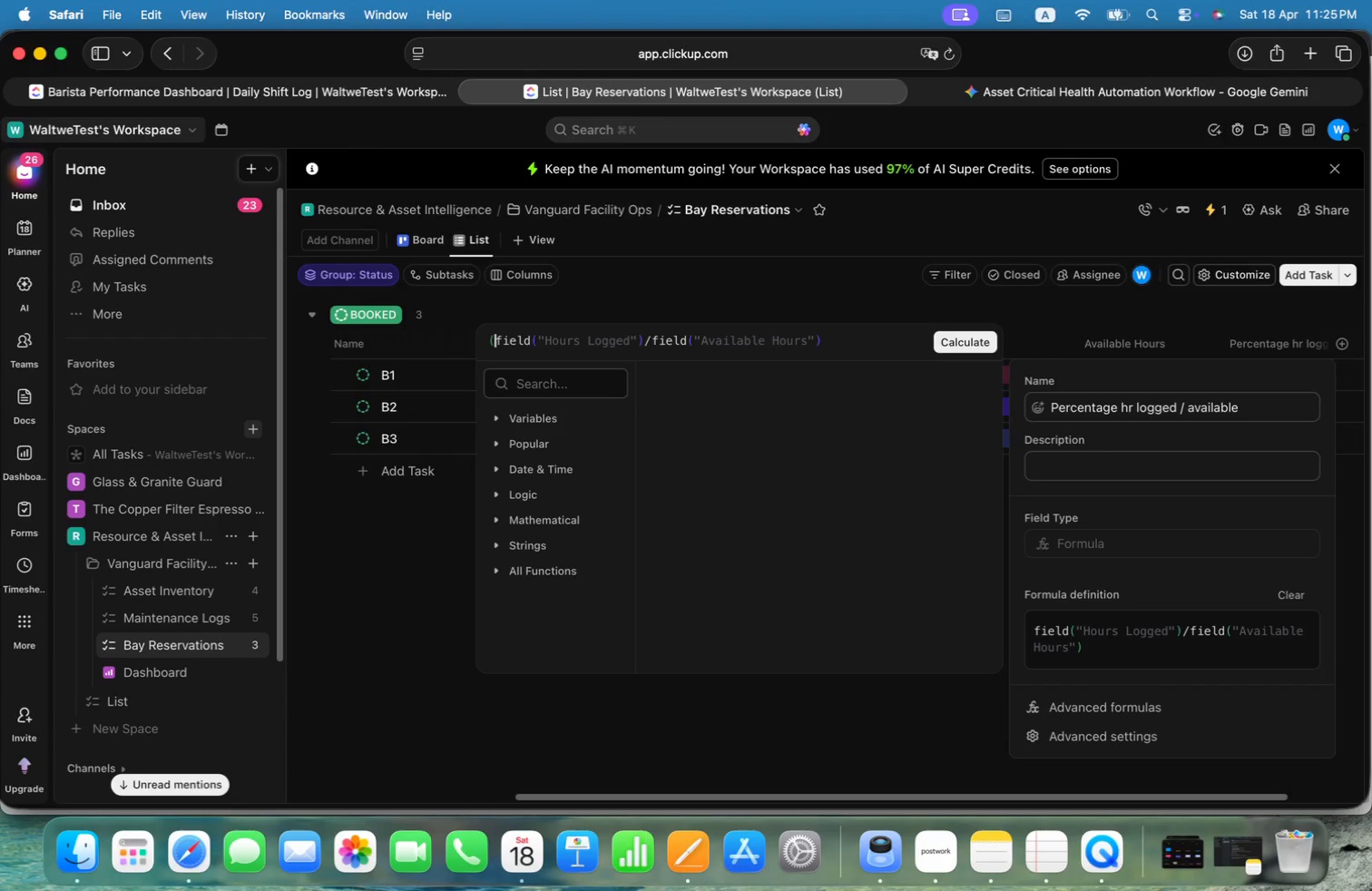 
key(Alt+Meta+ArrowRight)
 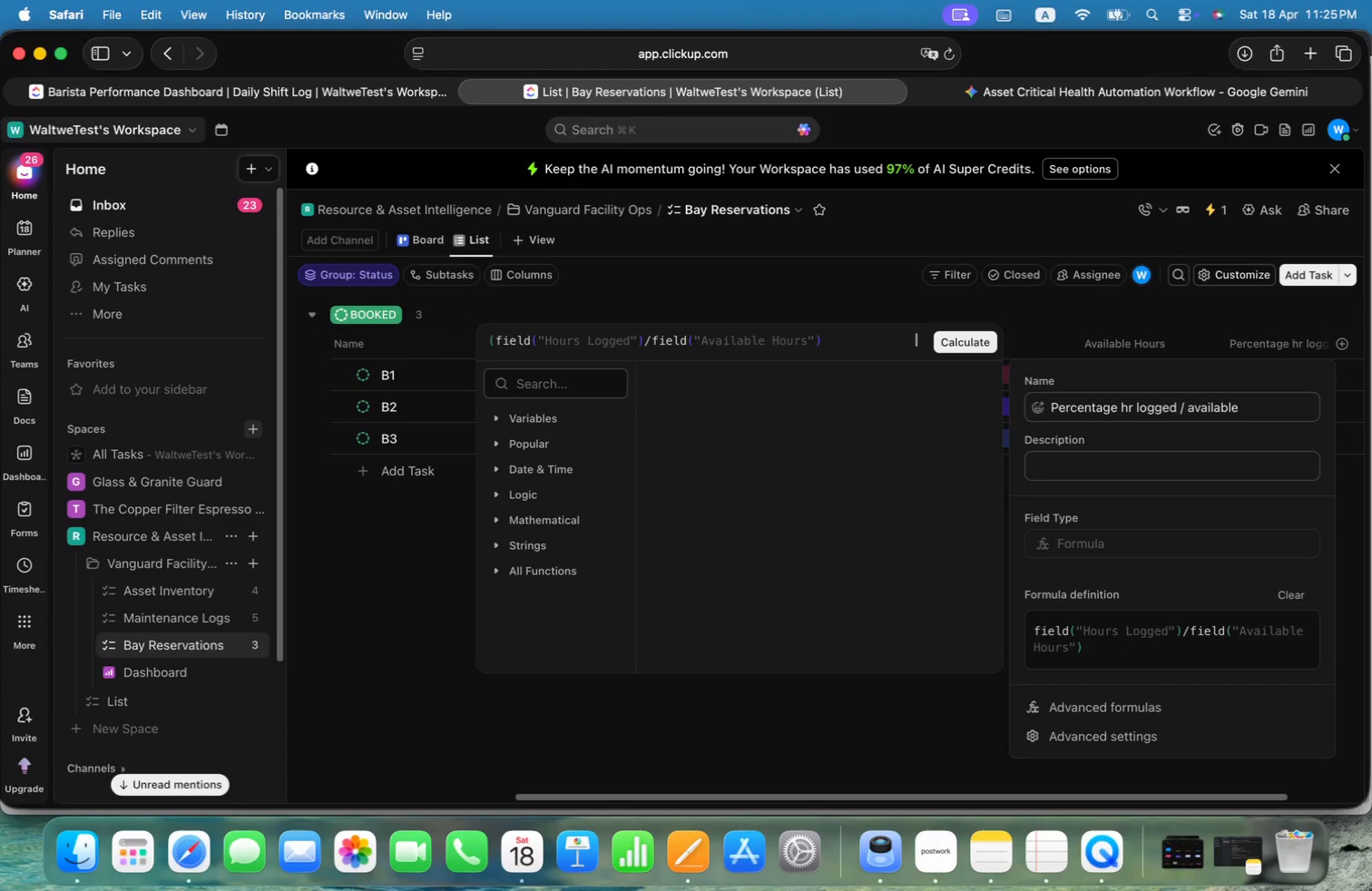 
key(Alt+Shift+0)
 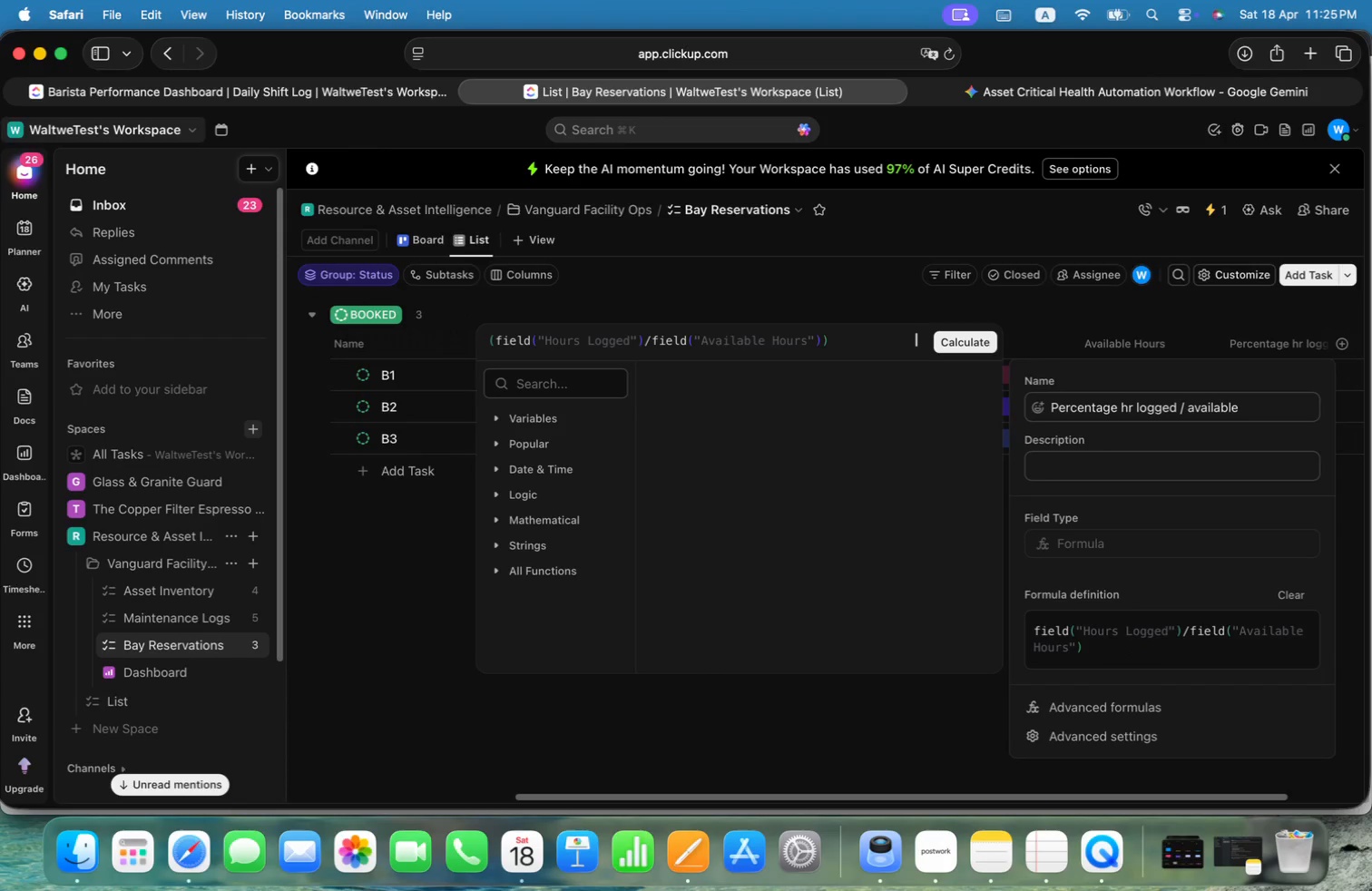 
key(Alt+Shift+8)
 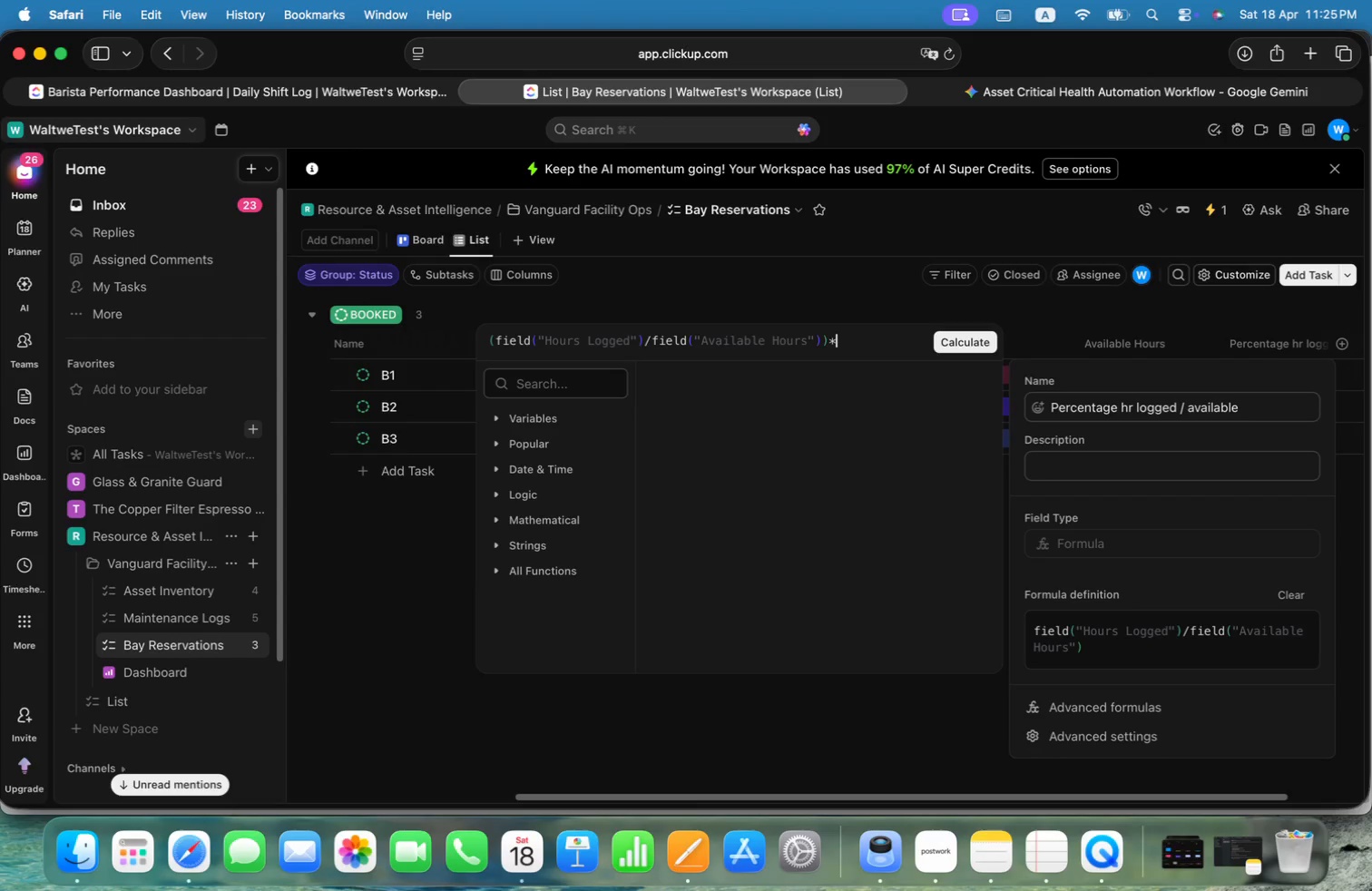 
key(Alt+1)
 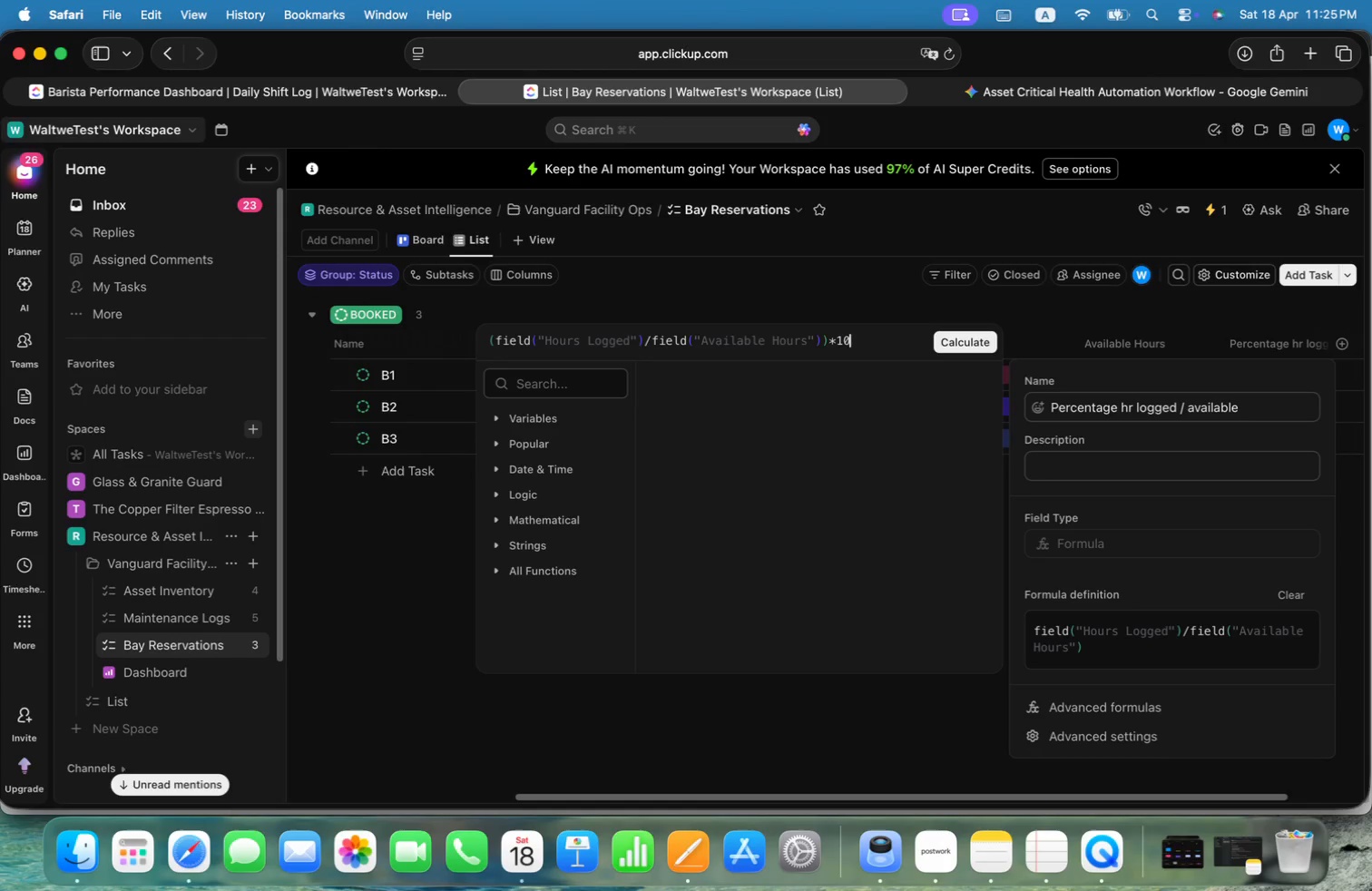 
key(Alt+0)
 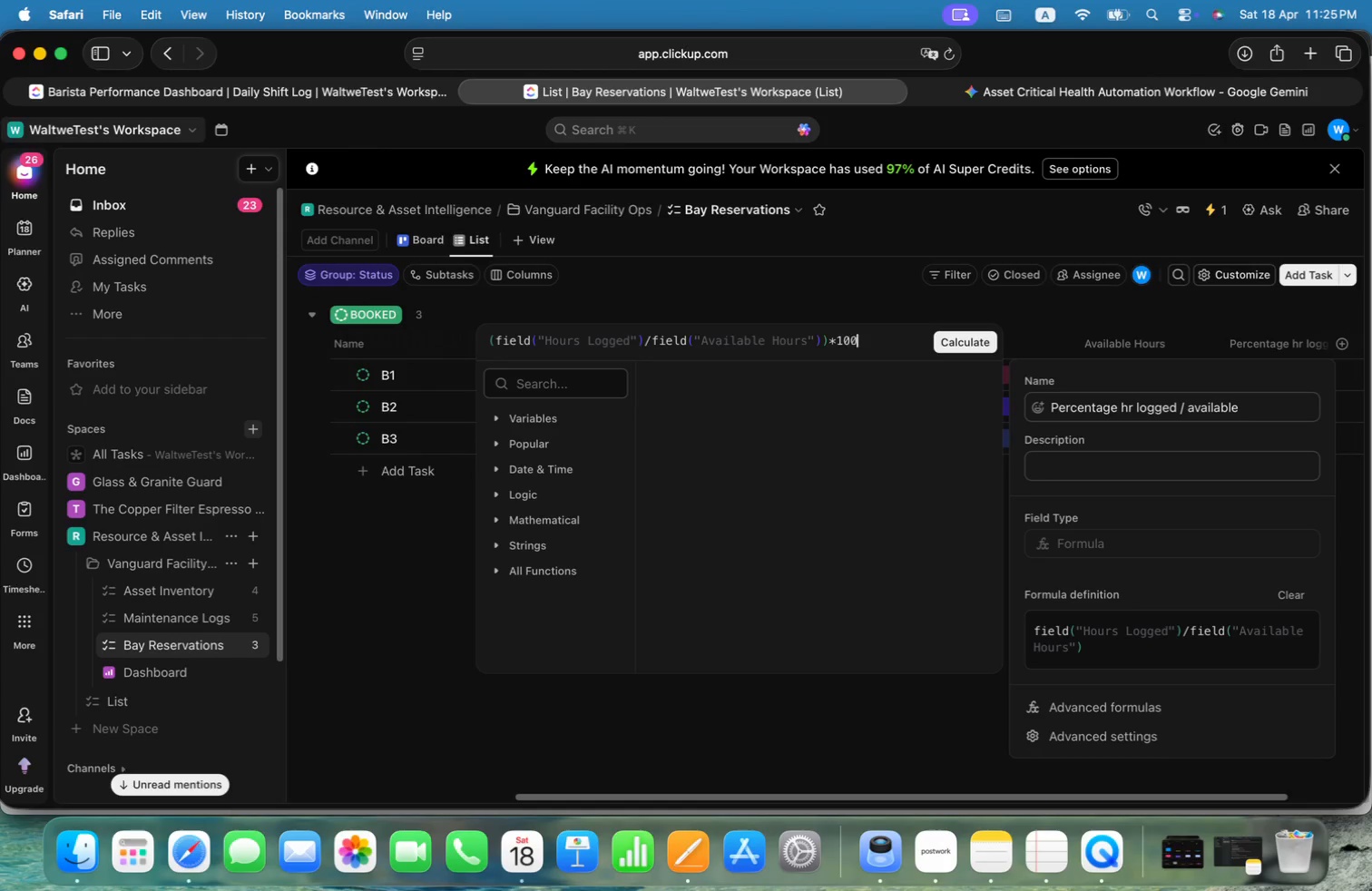 
key(Alt+0)
 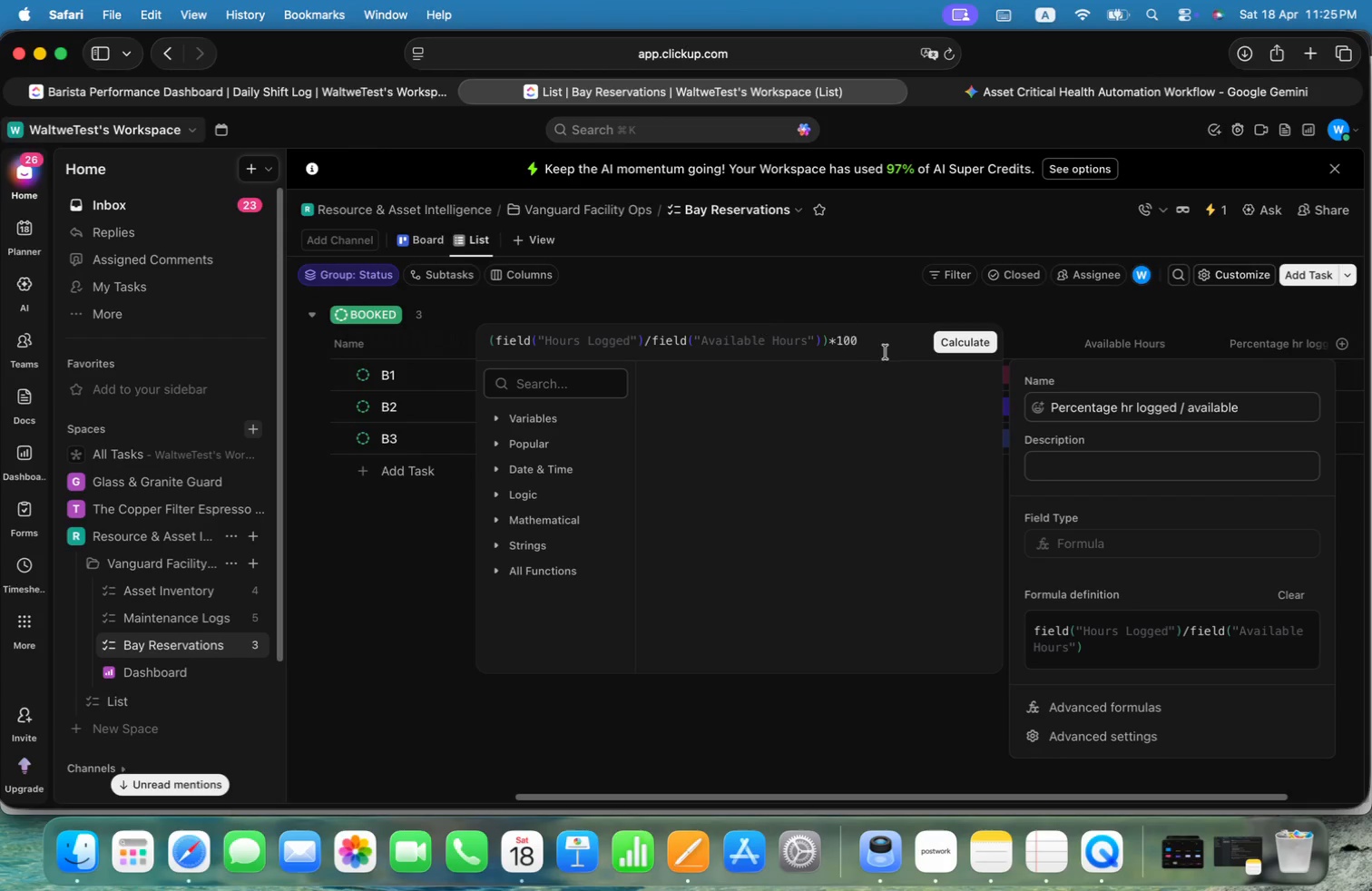 
left_click([973, 343])
 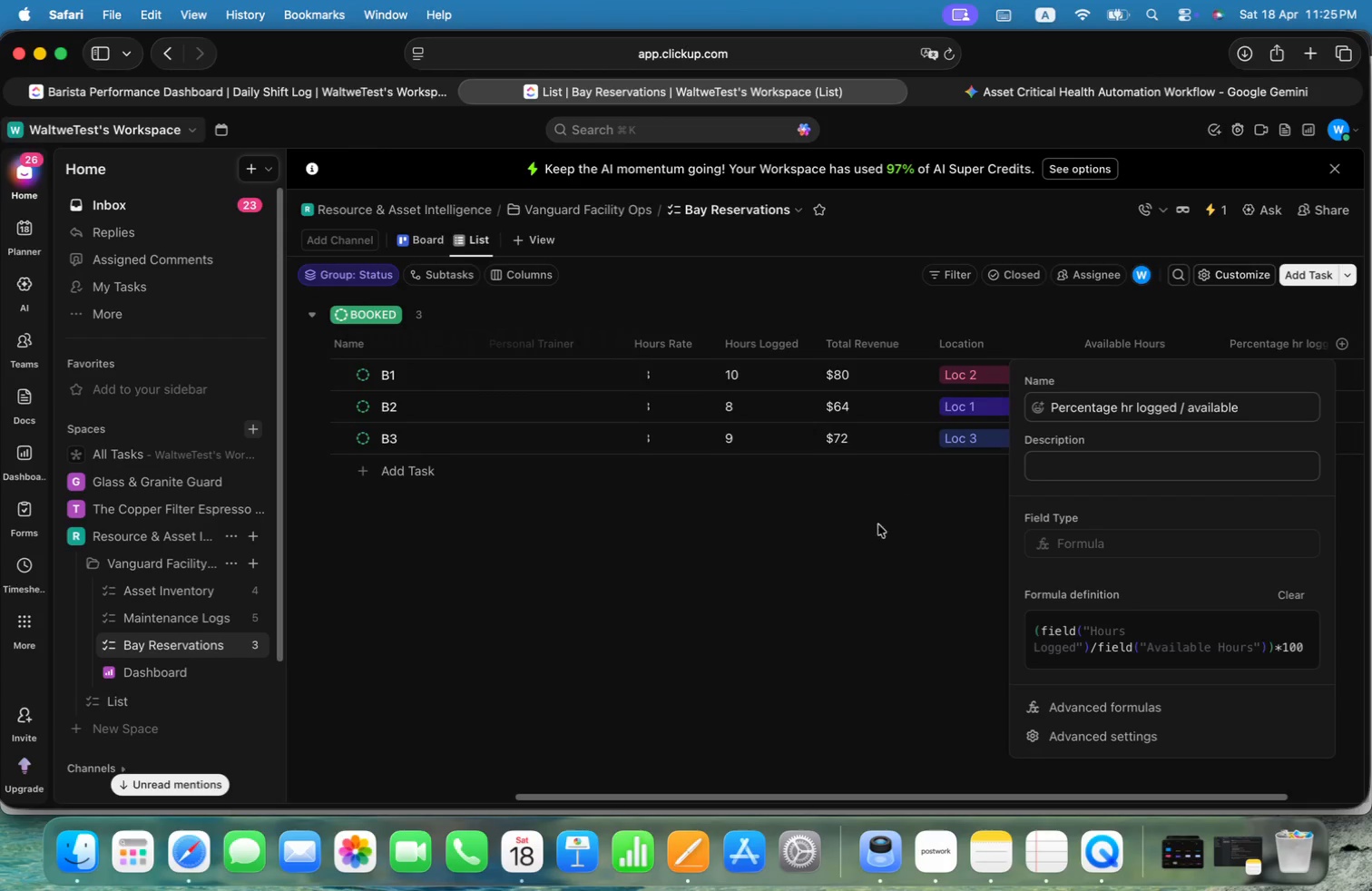 
left_click([865, 544])
 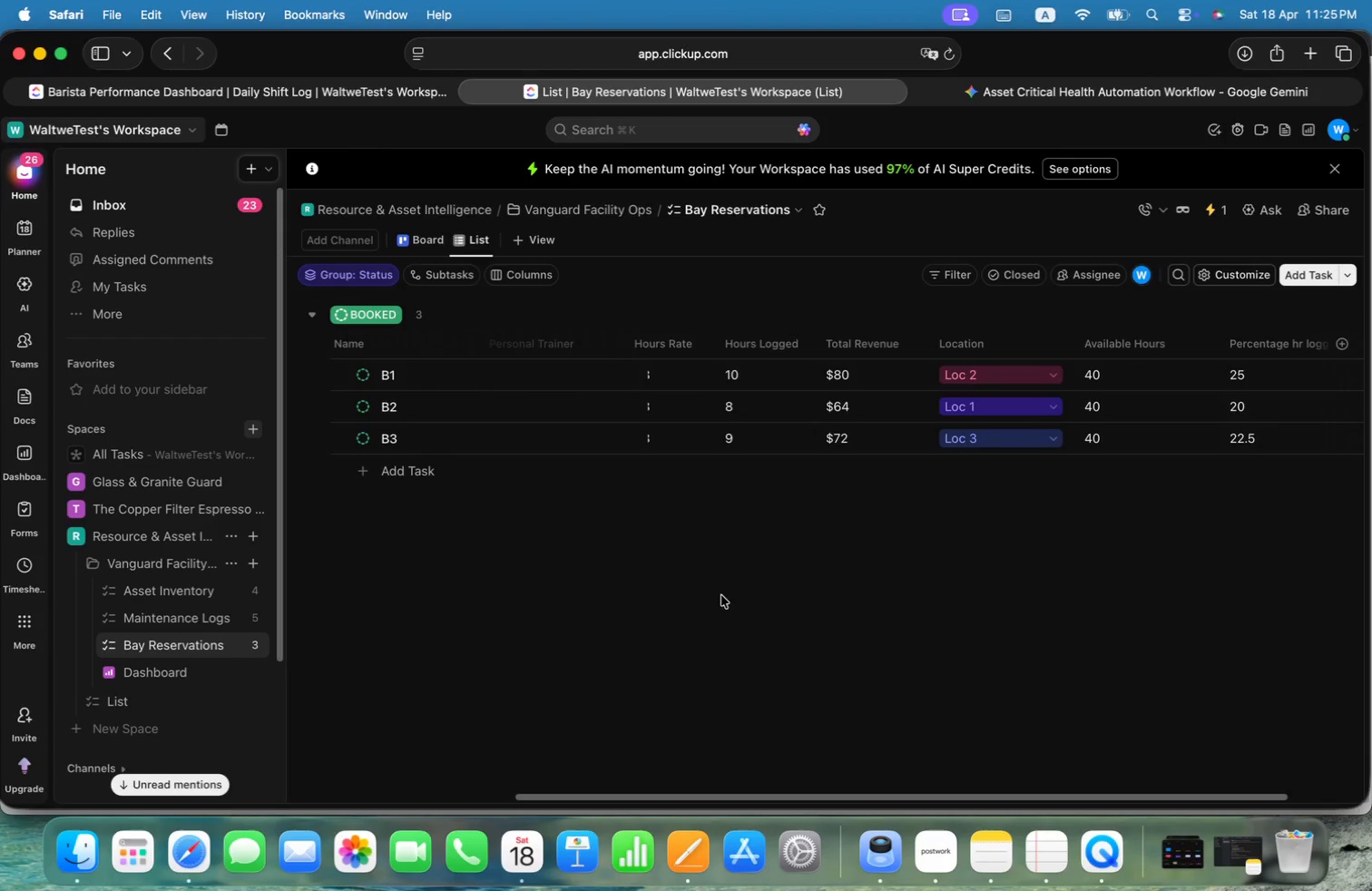 
left_click([150, 673])
 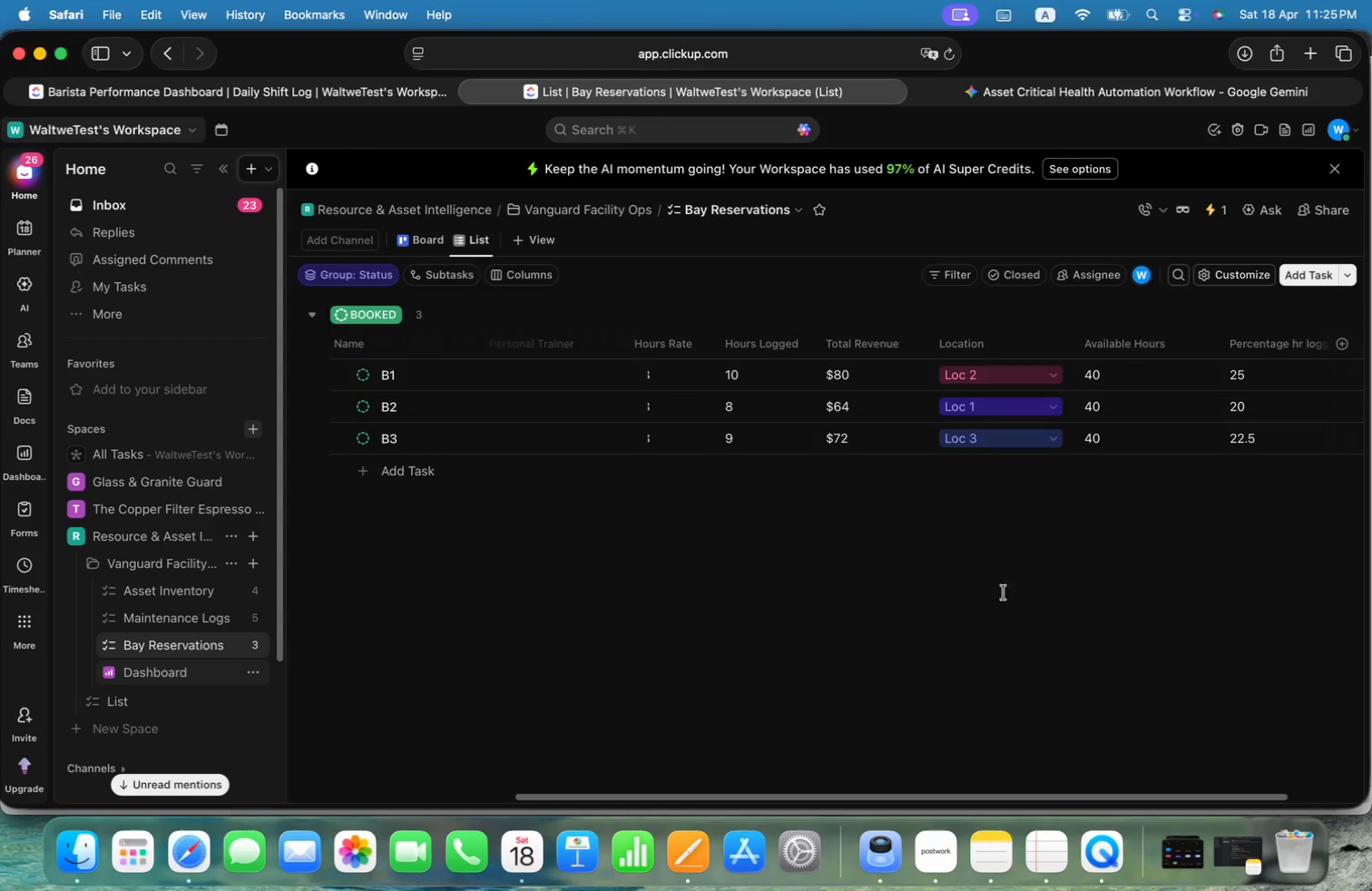 
scroll: coordinate [1113, 568], scroll_direction: down, amount: 10.0
 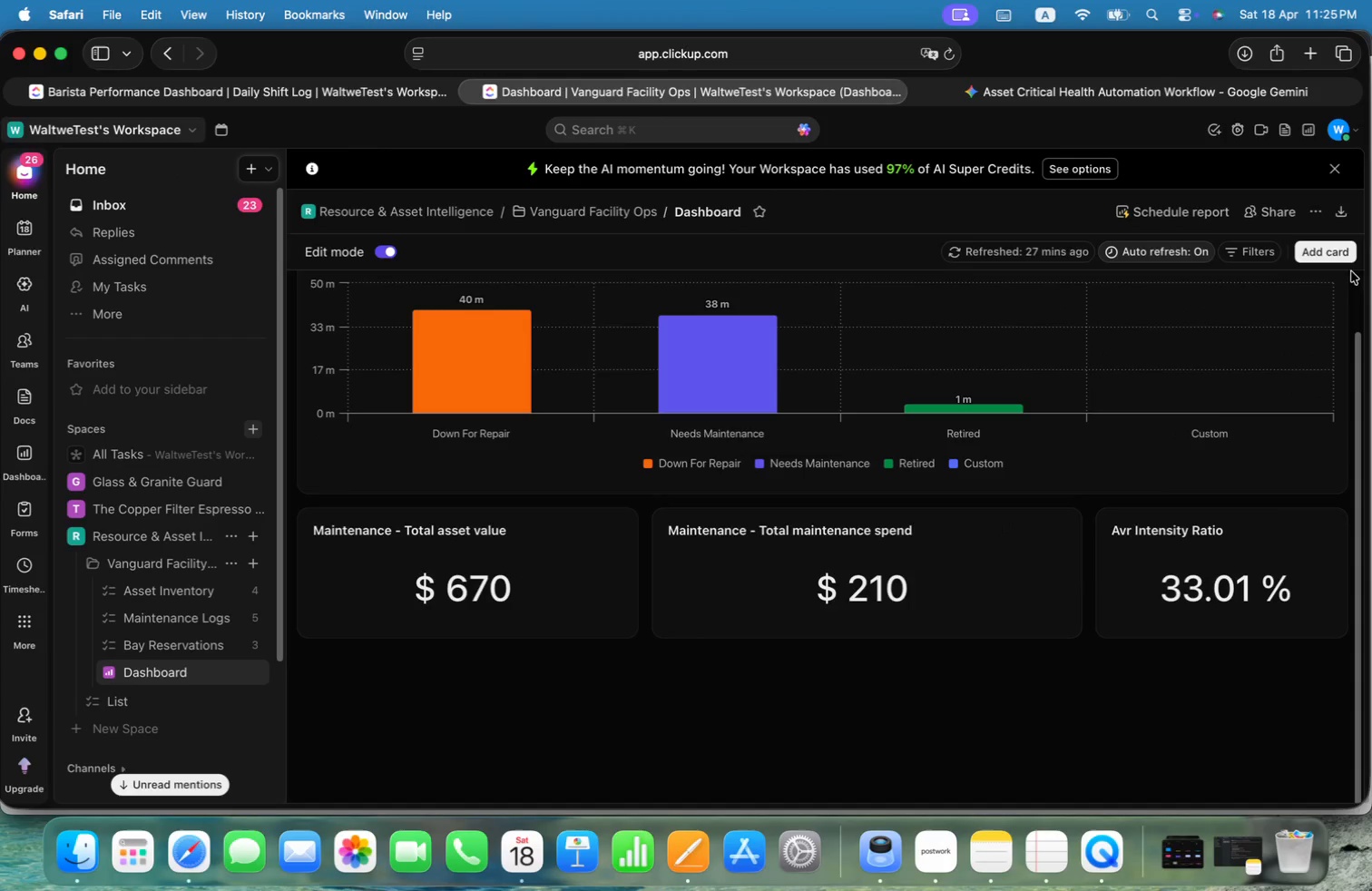 
left_click([1341, 260])
 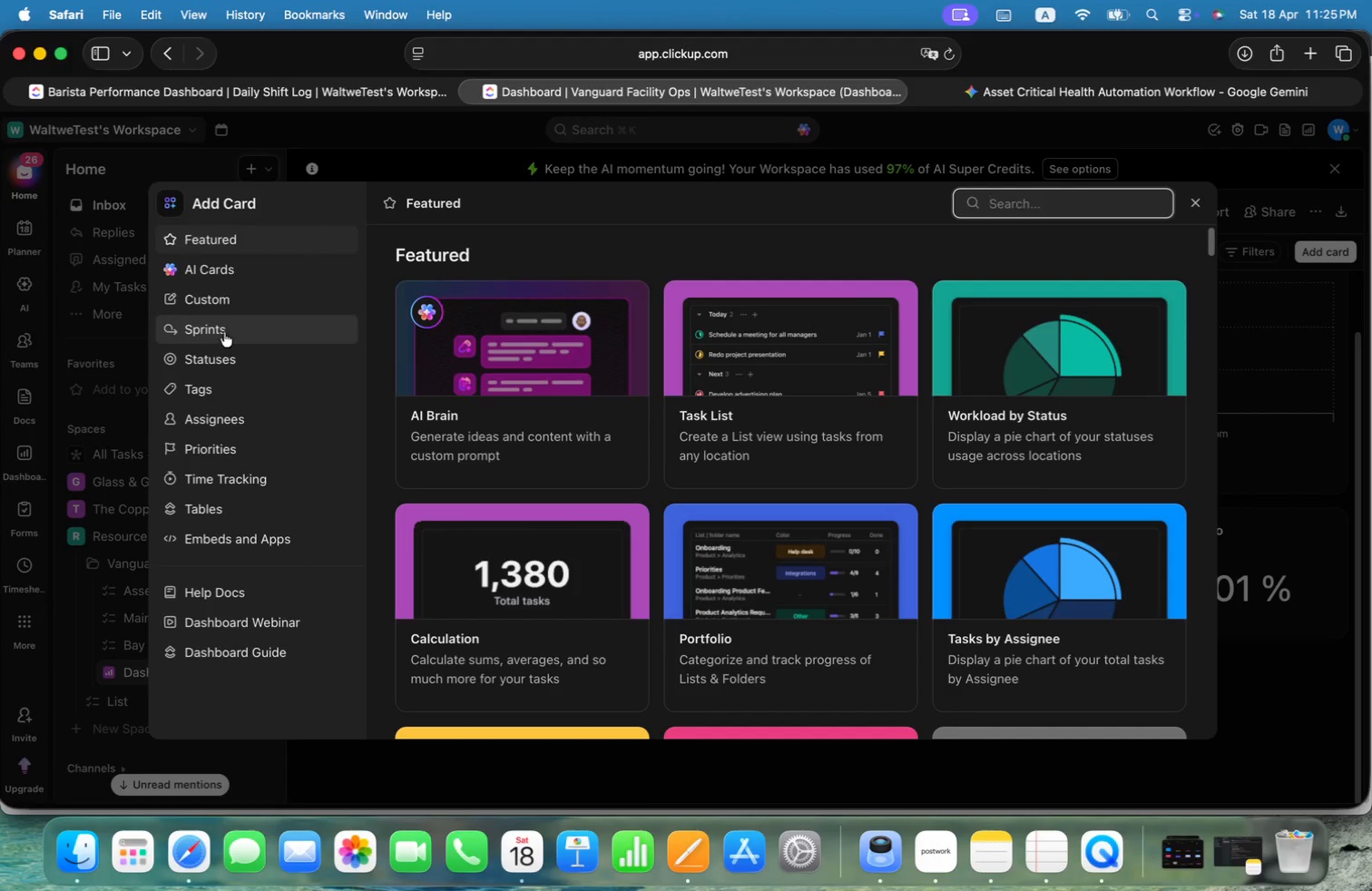 
left_click([212, 352])
 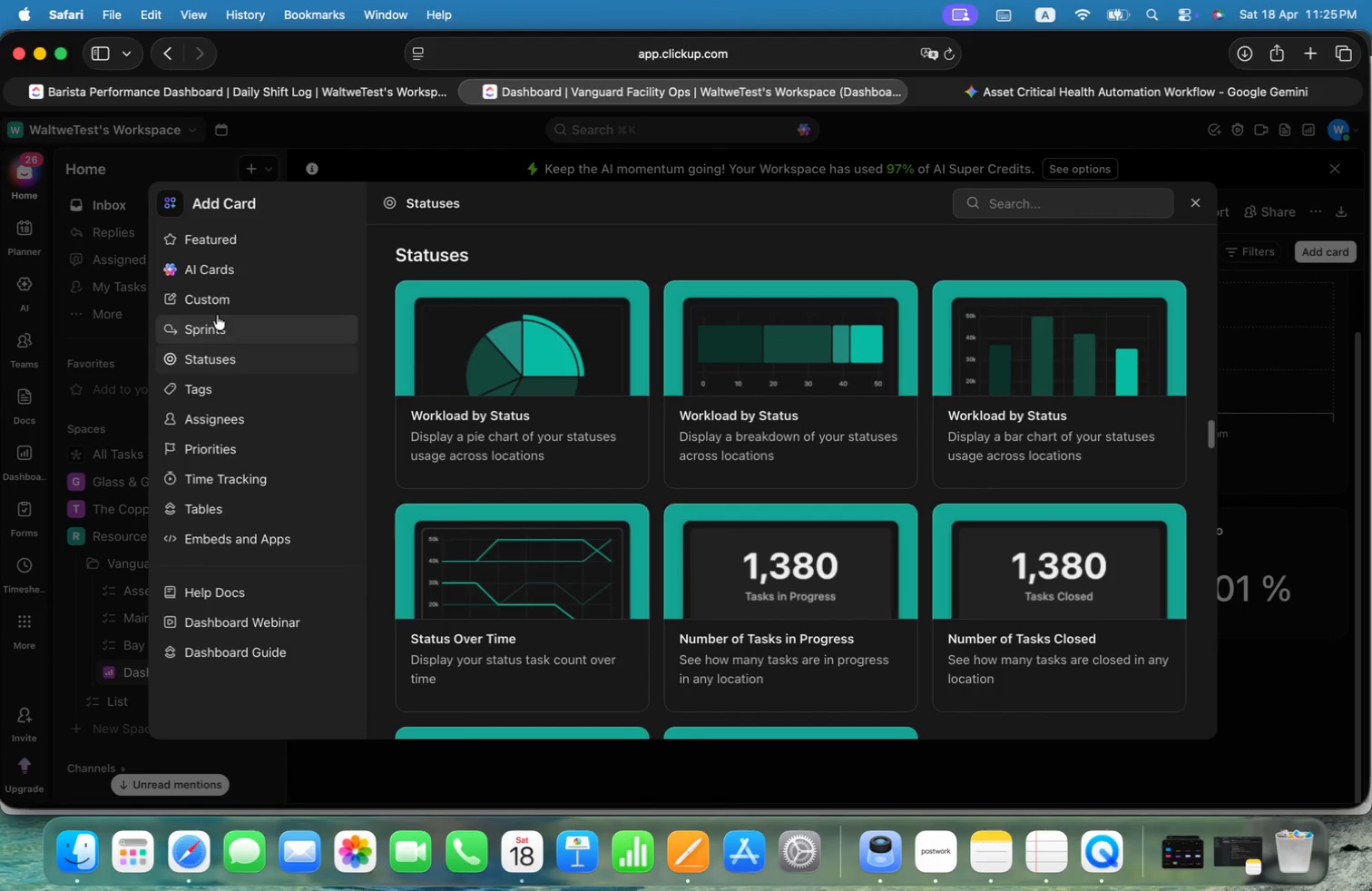 
left_click([219, 294])
 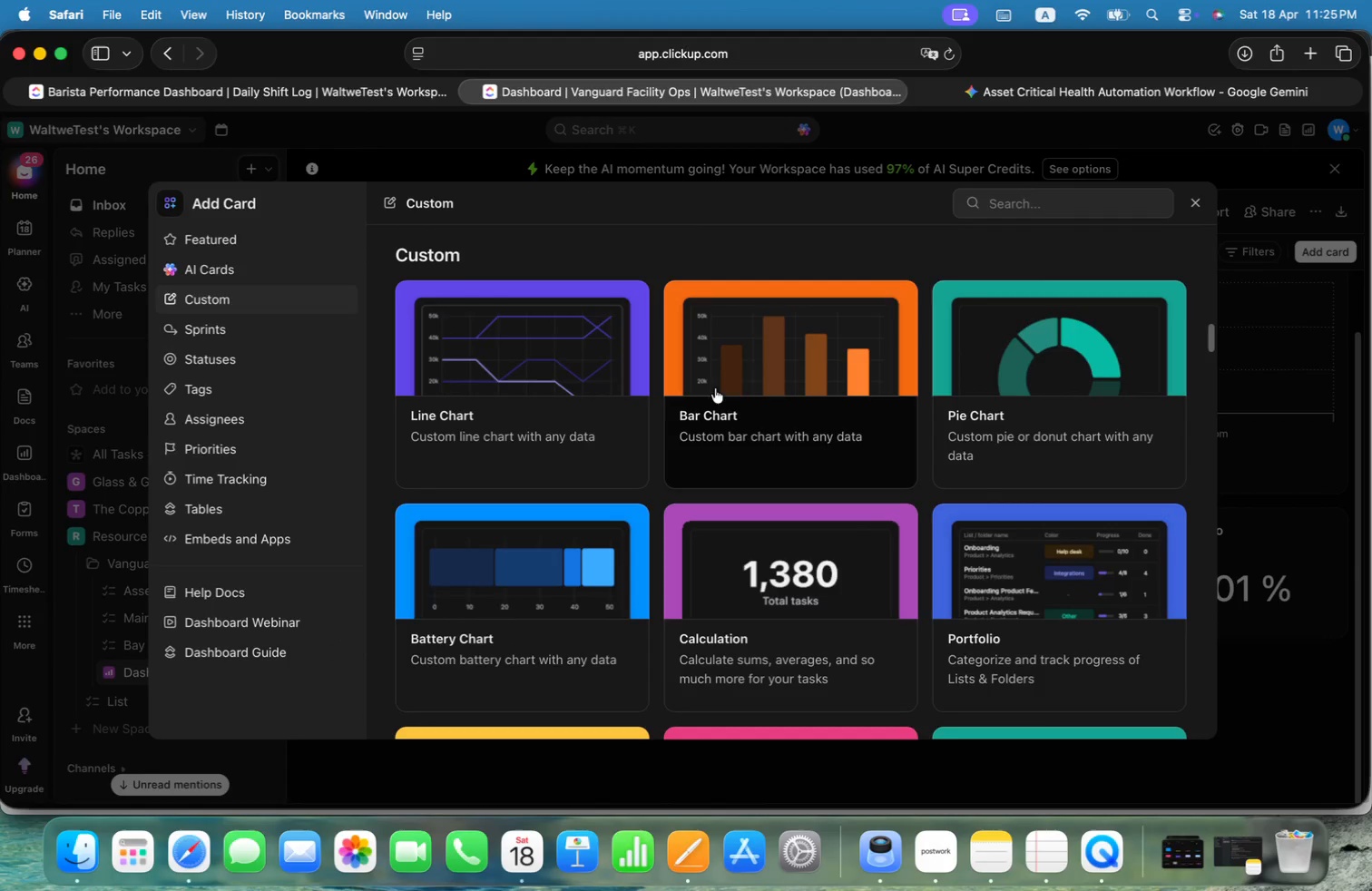 
left_click([809, 368])
 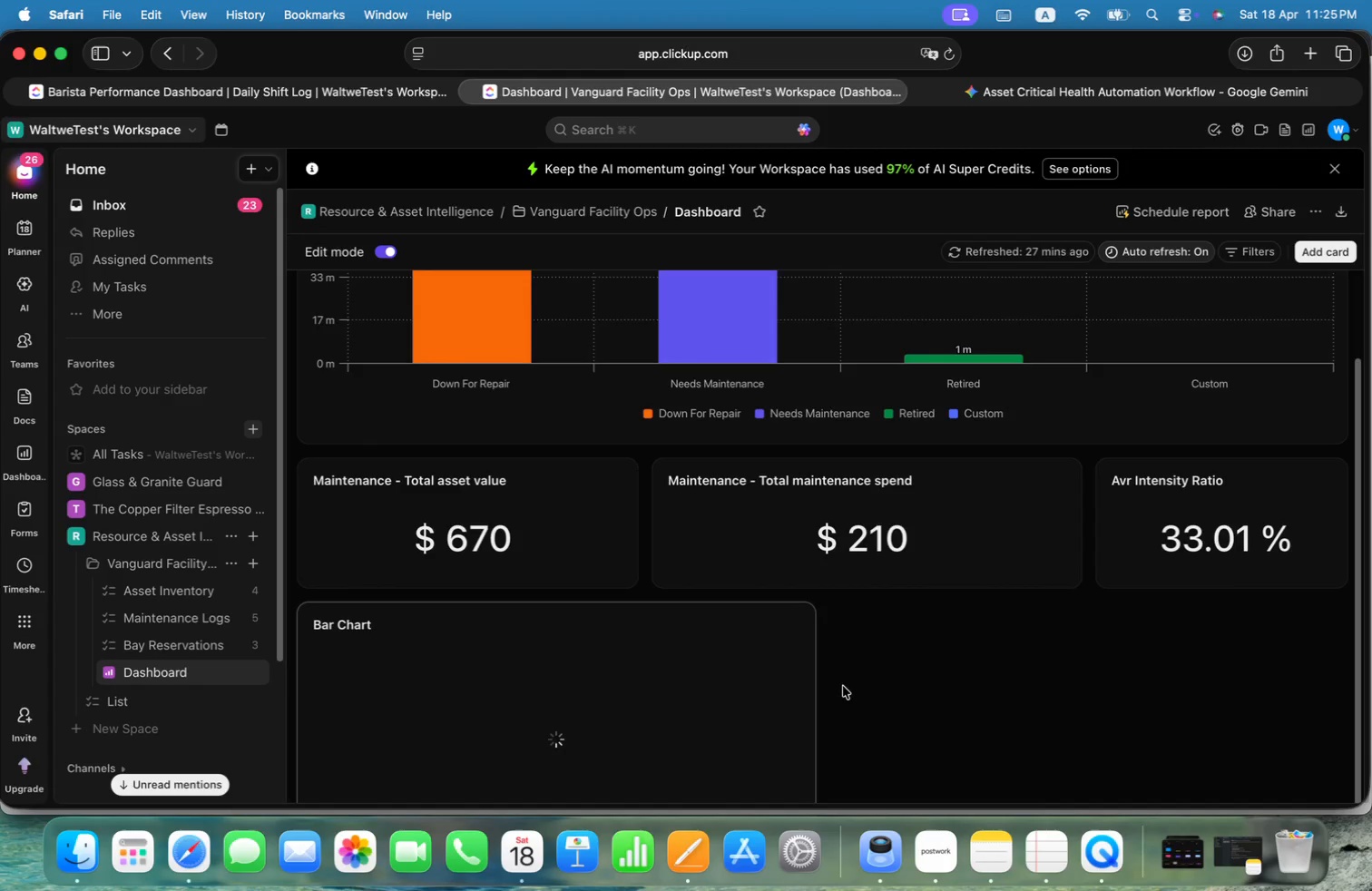 
scroll: coordinate [953, 695], scroll_direction: down, amount: 8.0
 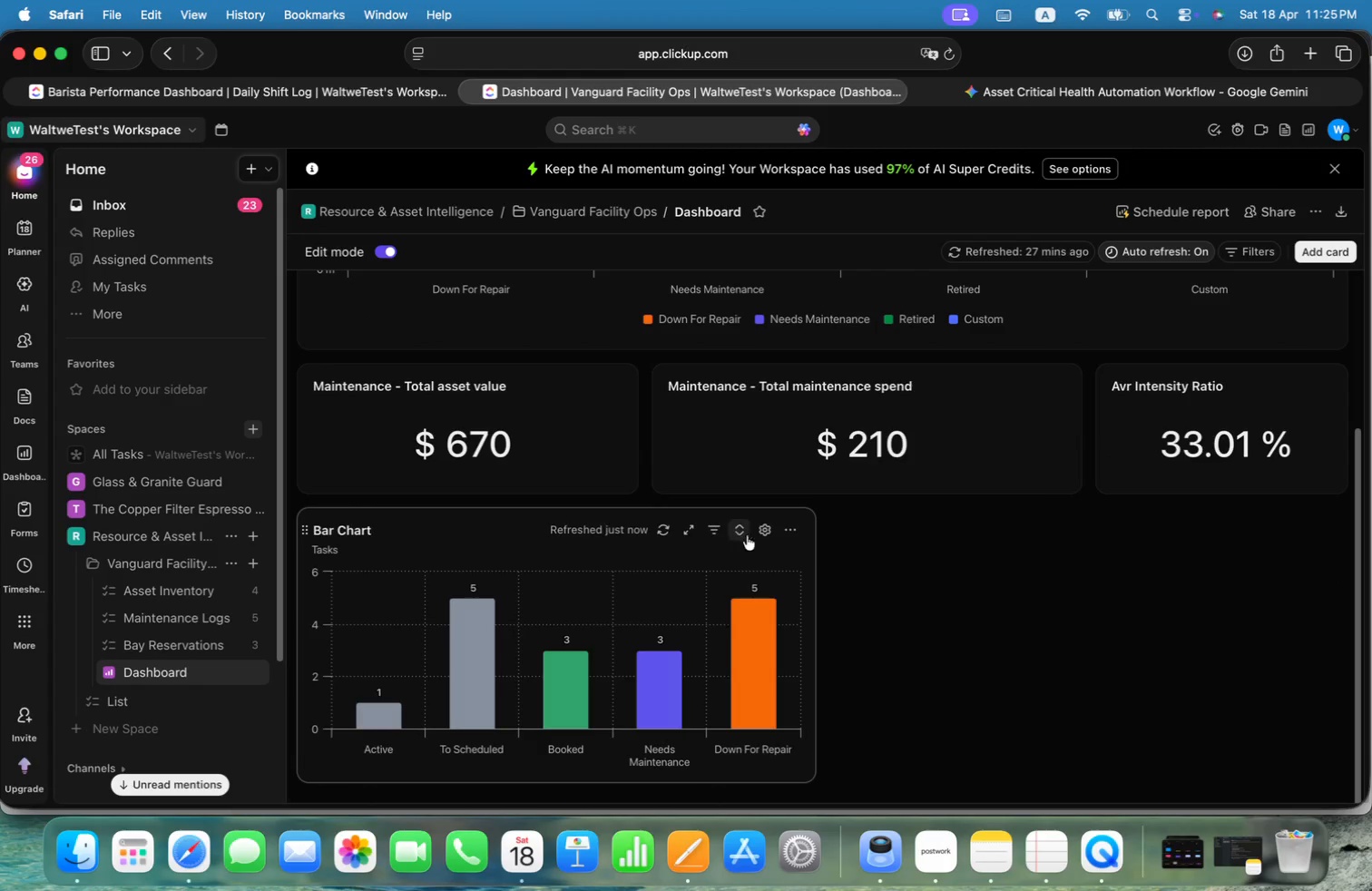 
left_click([714, 531])
 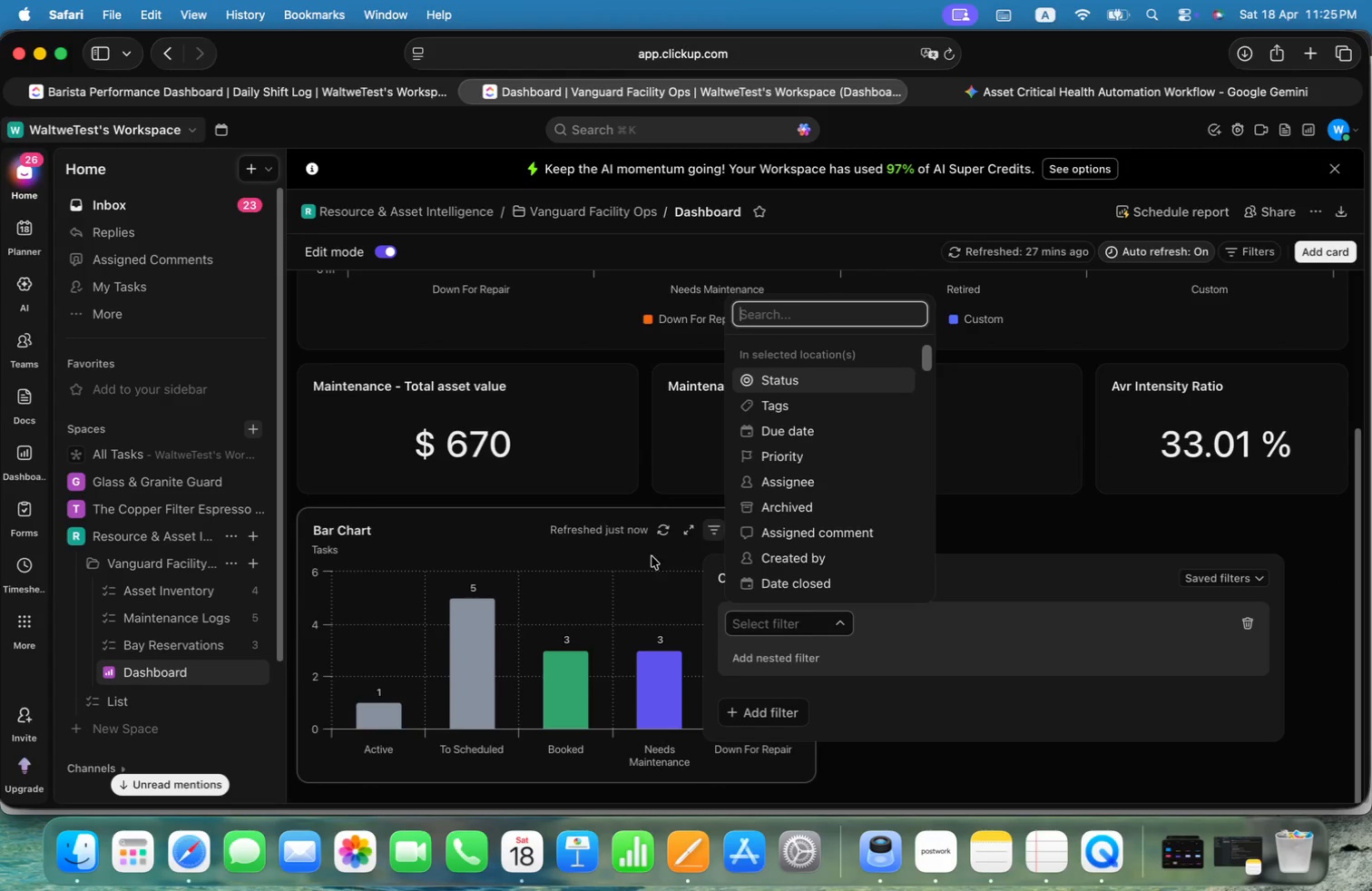 
left_click([622, 555])
 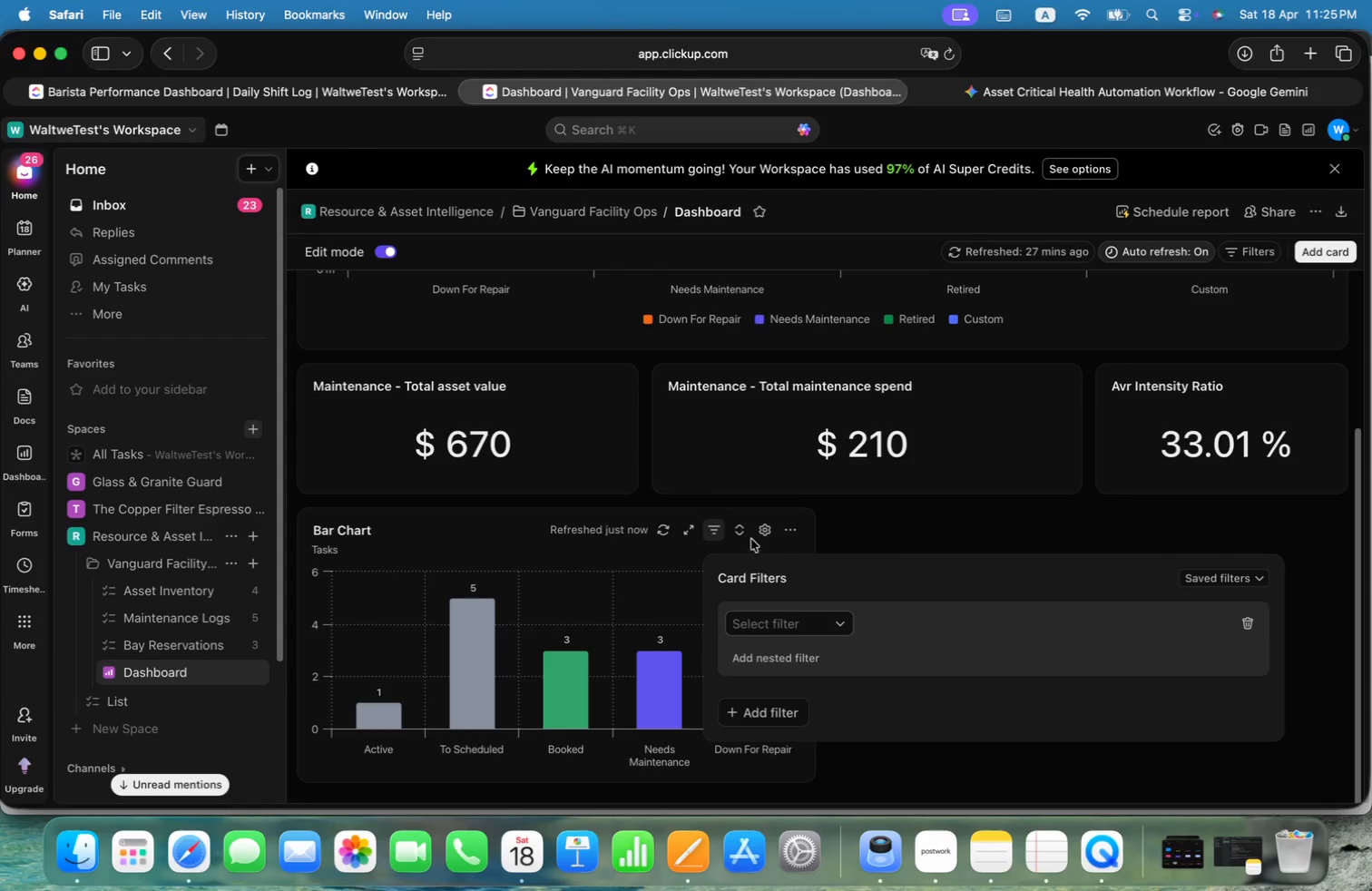 
left_click([762, 533])
 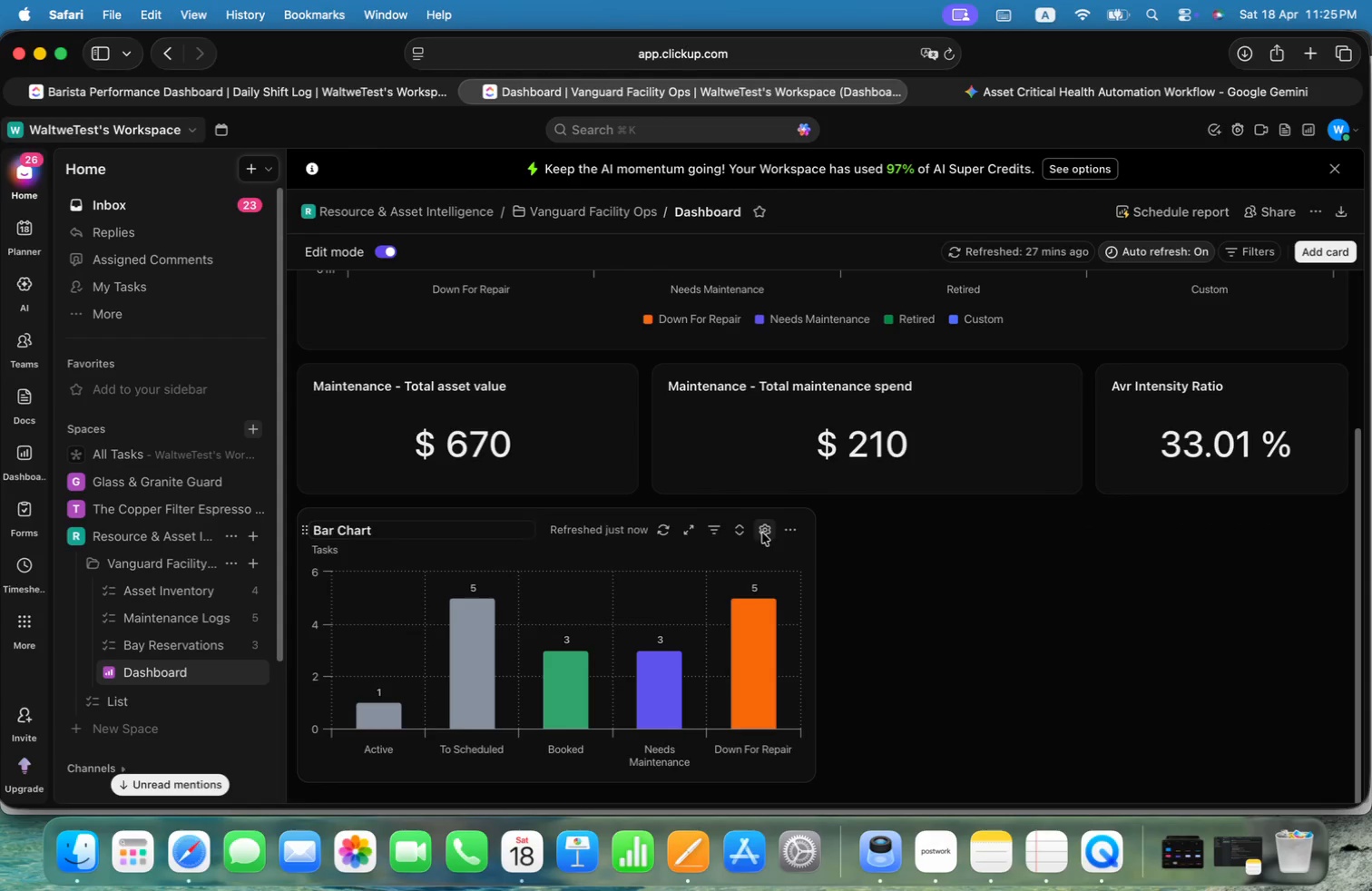 
left_click([767, 536])
 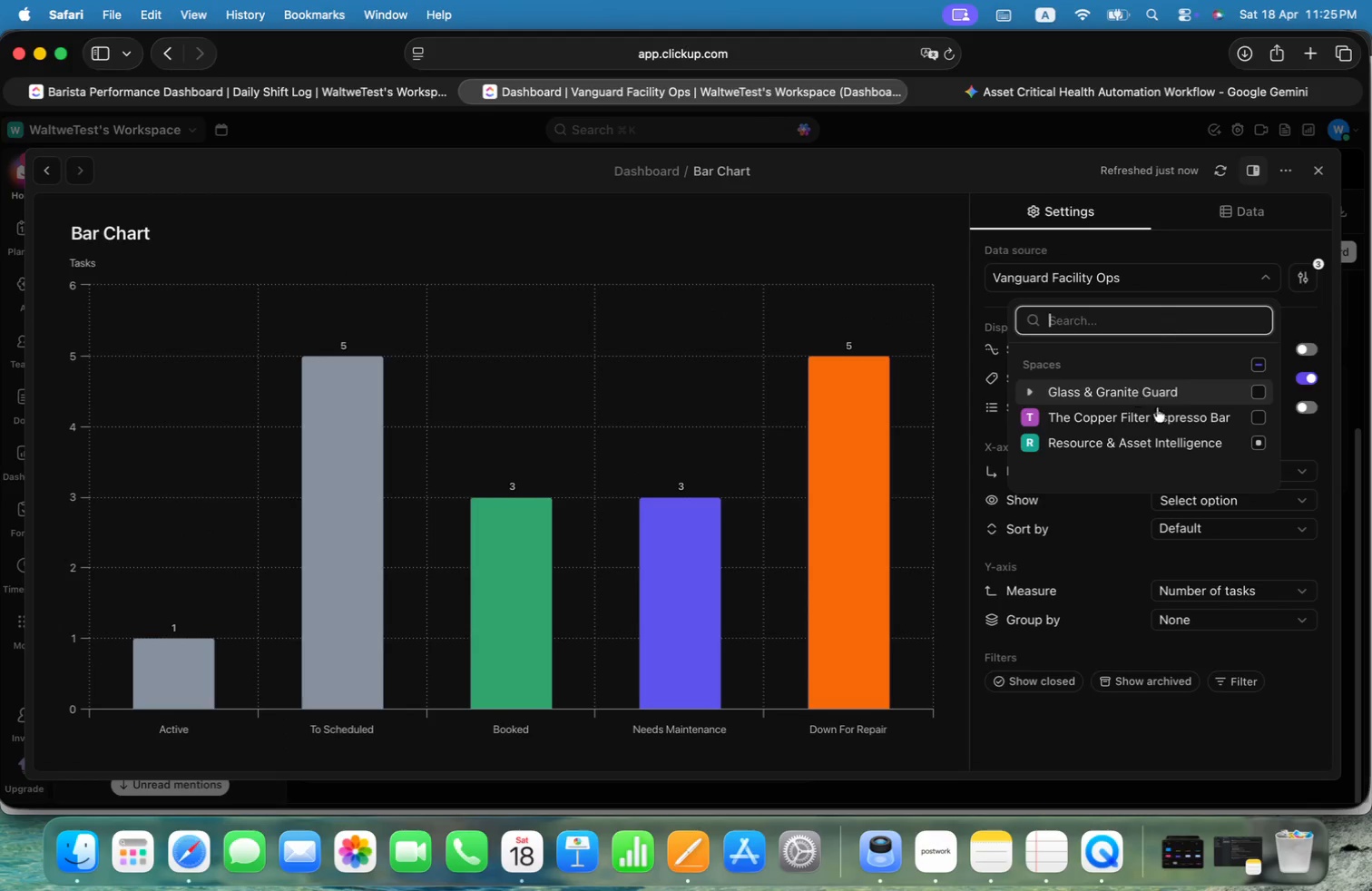 
left_click([1029, 441])
 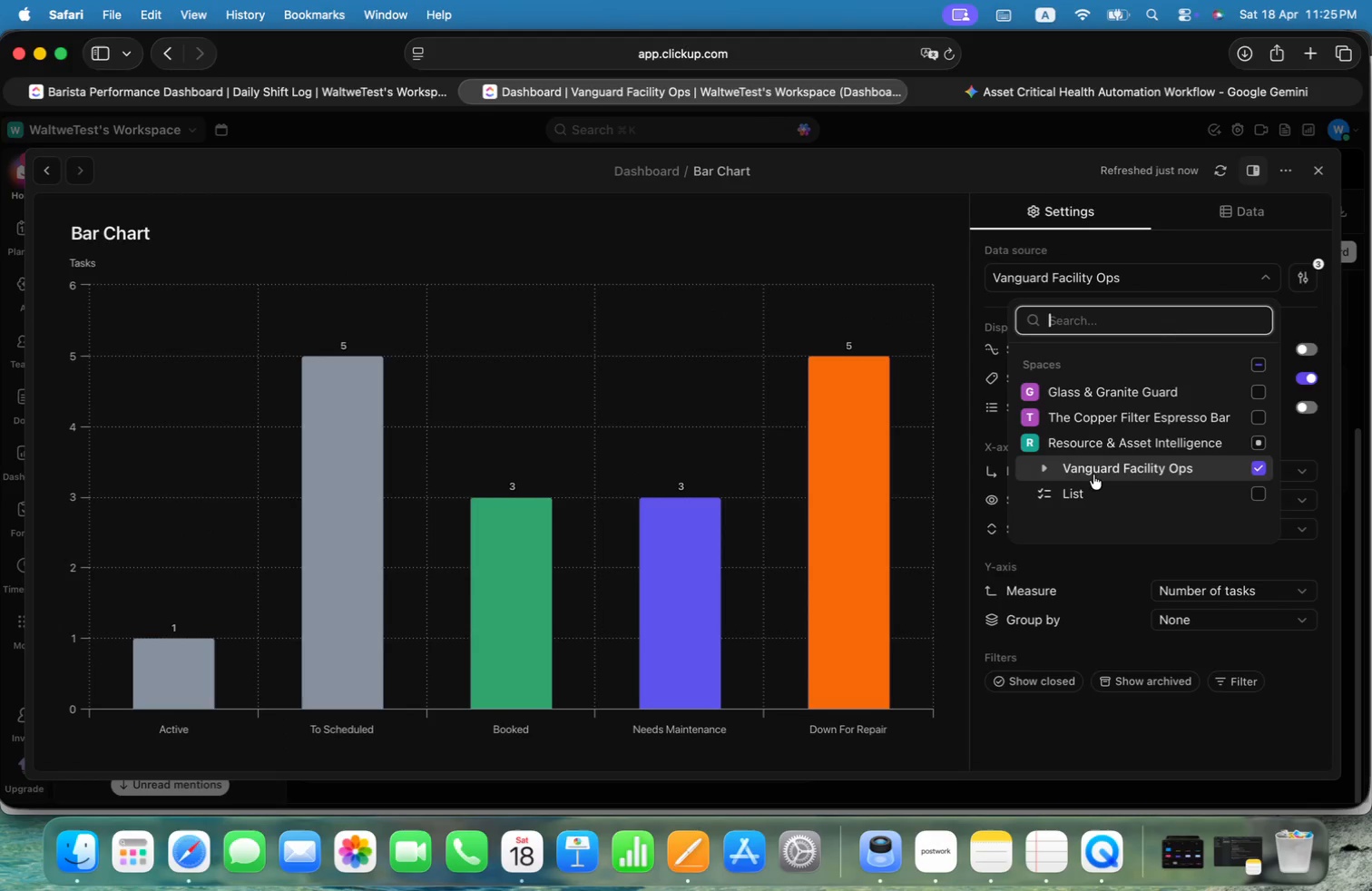 
left_click([1041, 468])
 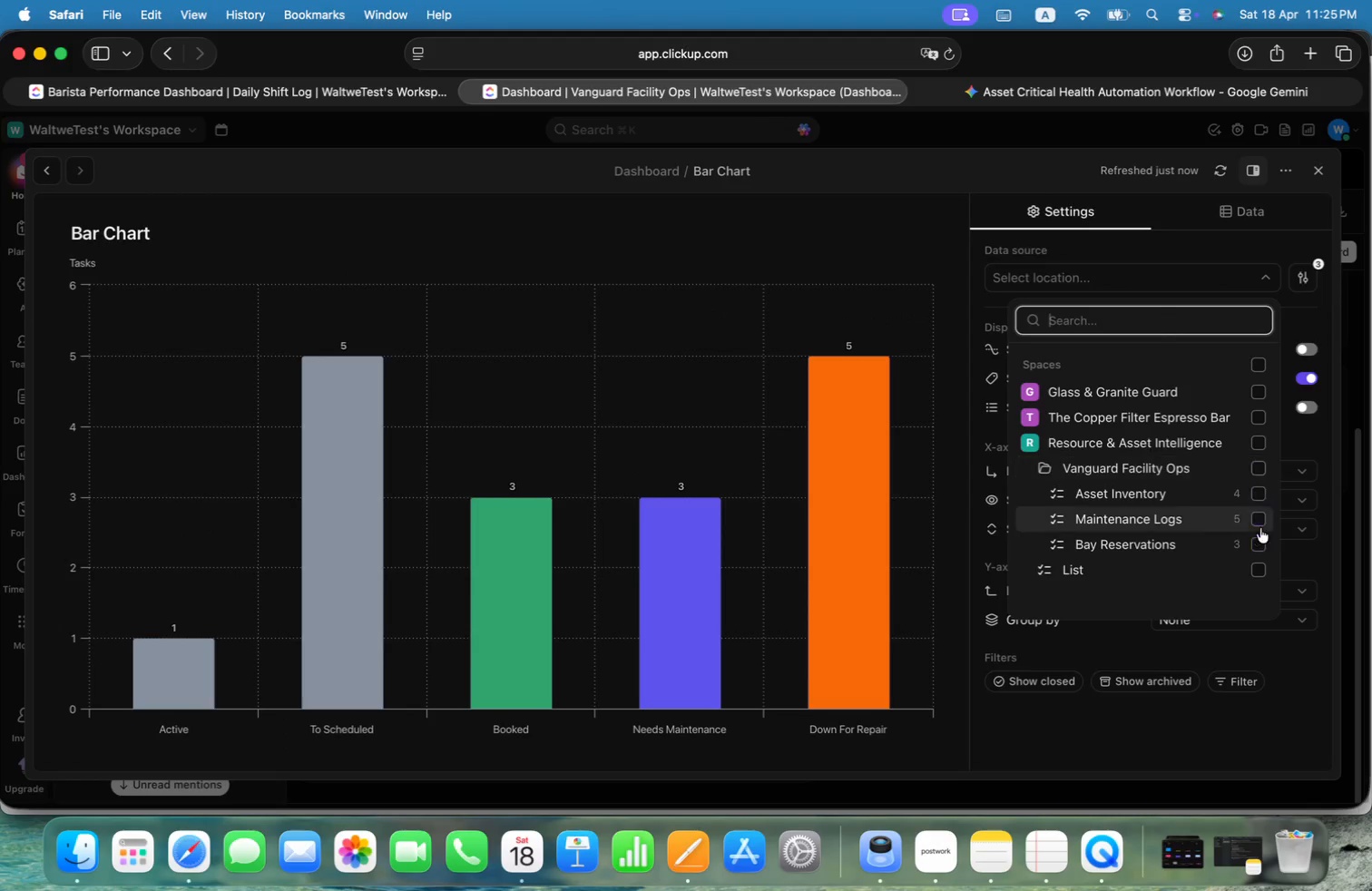 
left_click([1260, 547])
 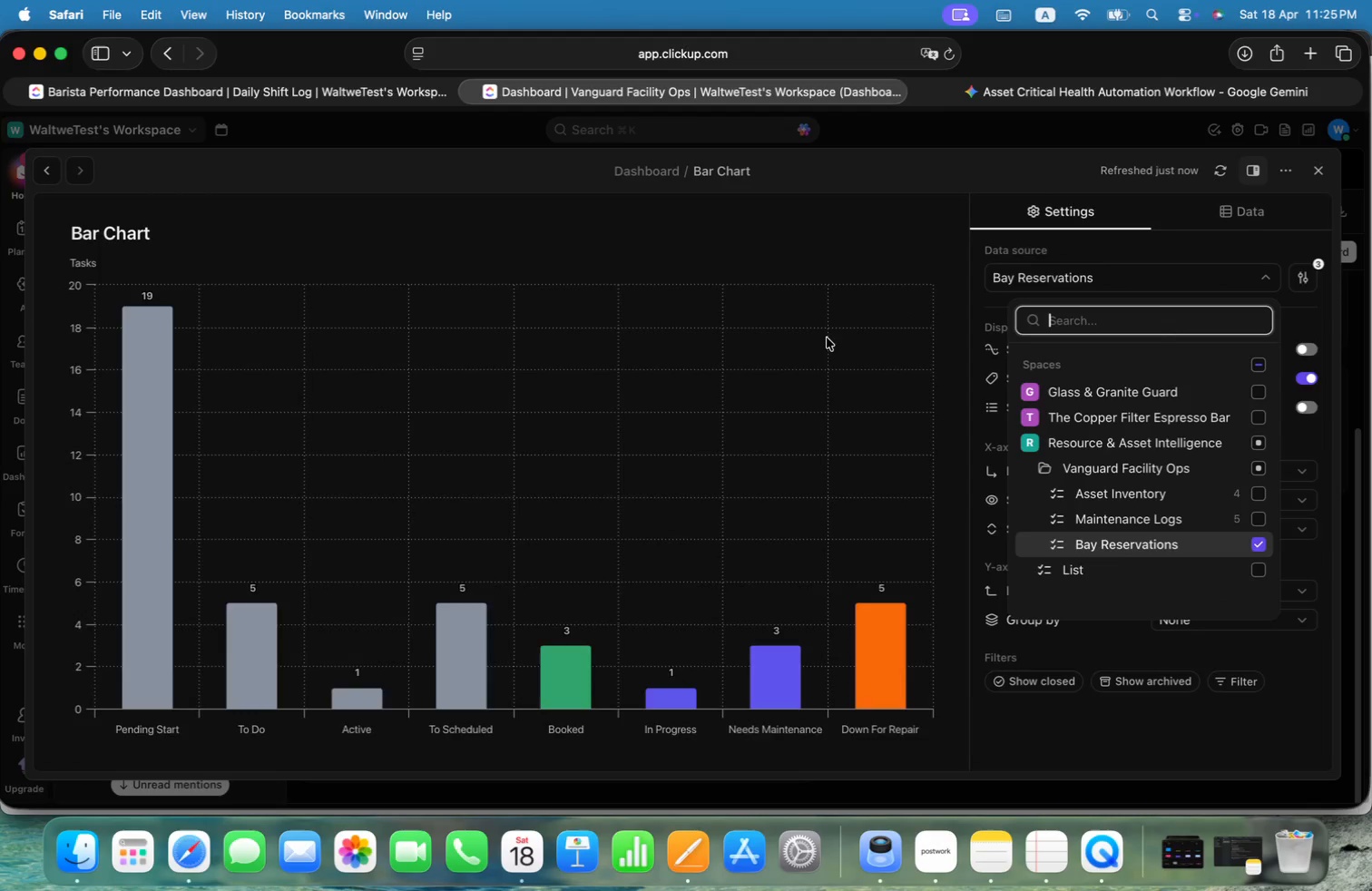 
left_click([918, 212])
 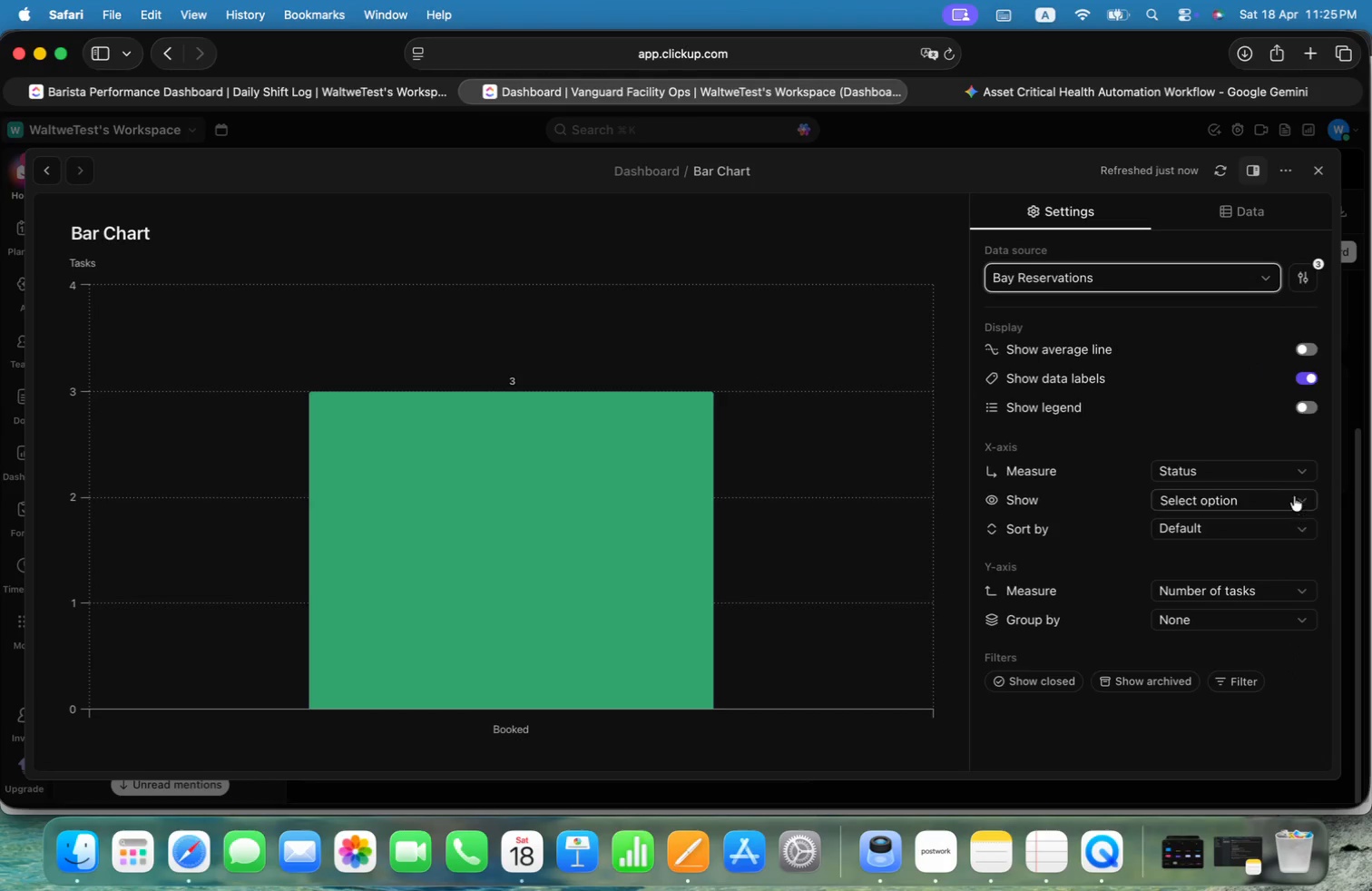 
left_click([1293, 475])
 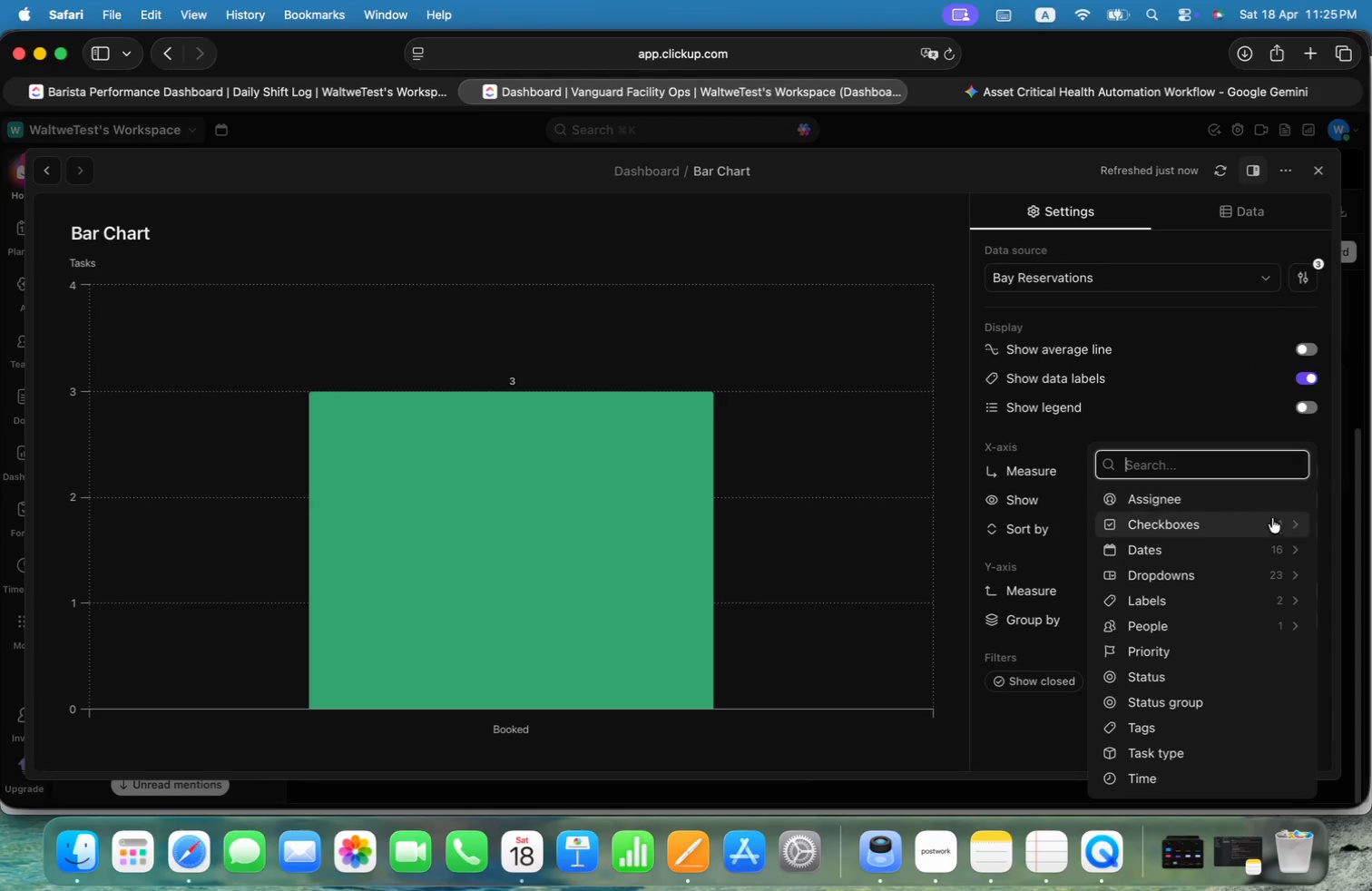 
scroll: coordinate [1265, 614], scroll_direction: none, amount: 0.0
 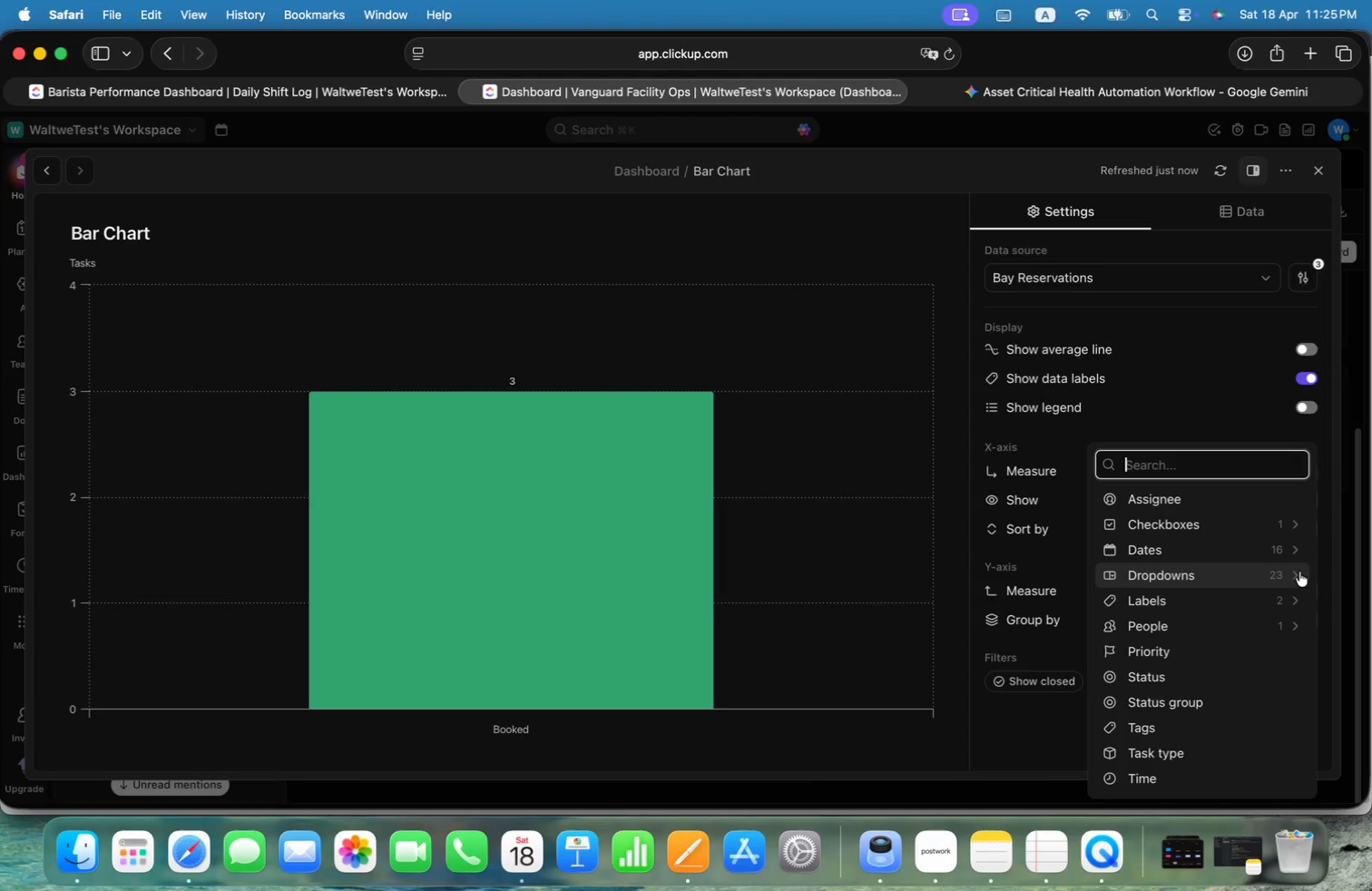 
left_click([1292, 575])
 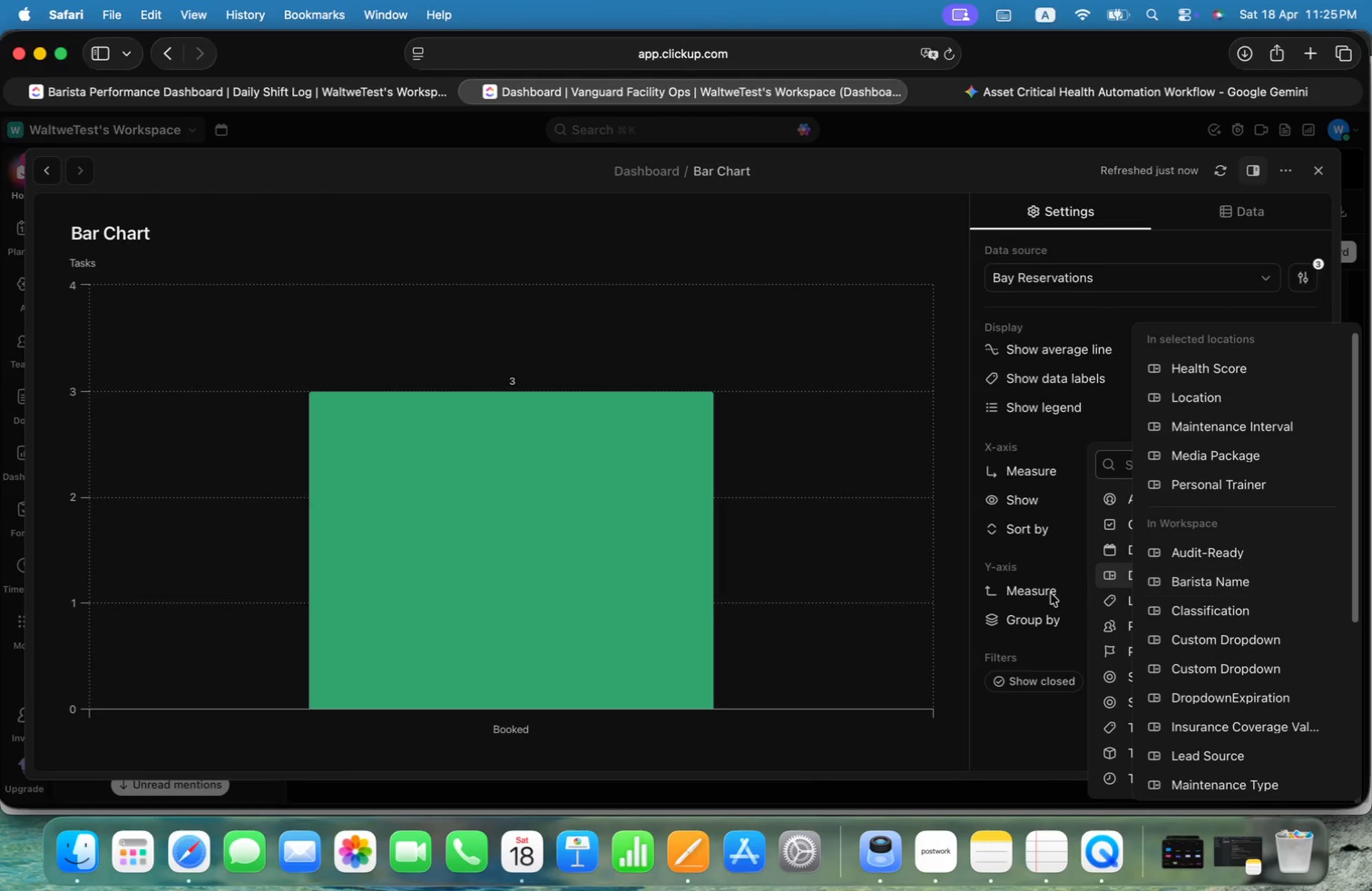 
left_click([1121, 580])
 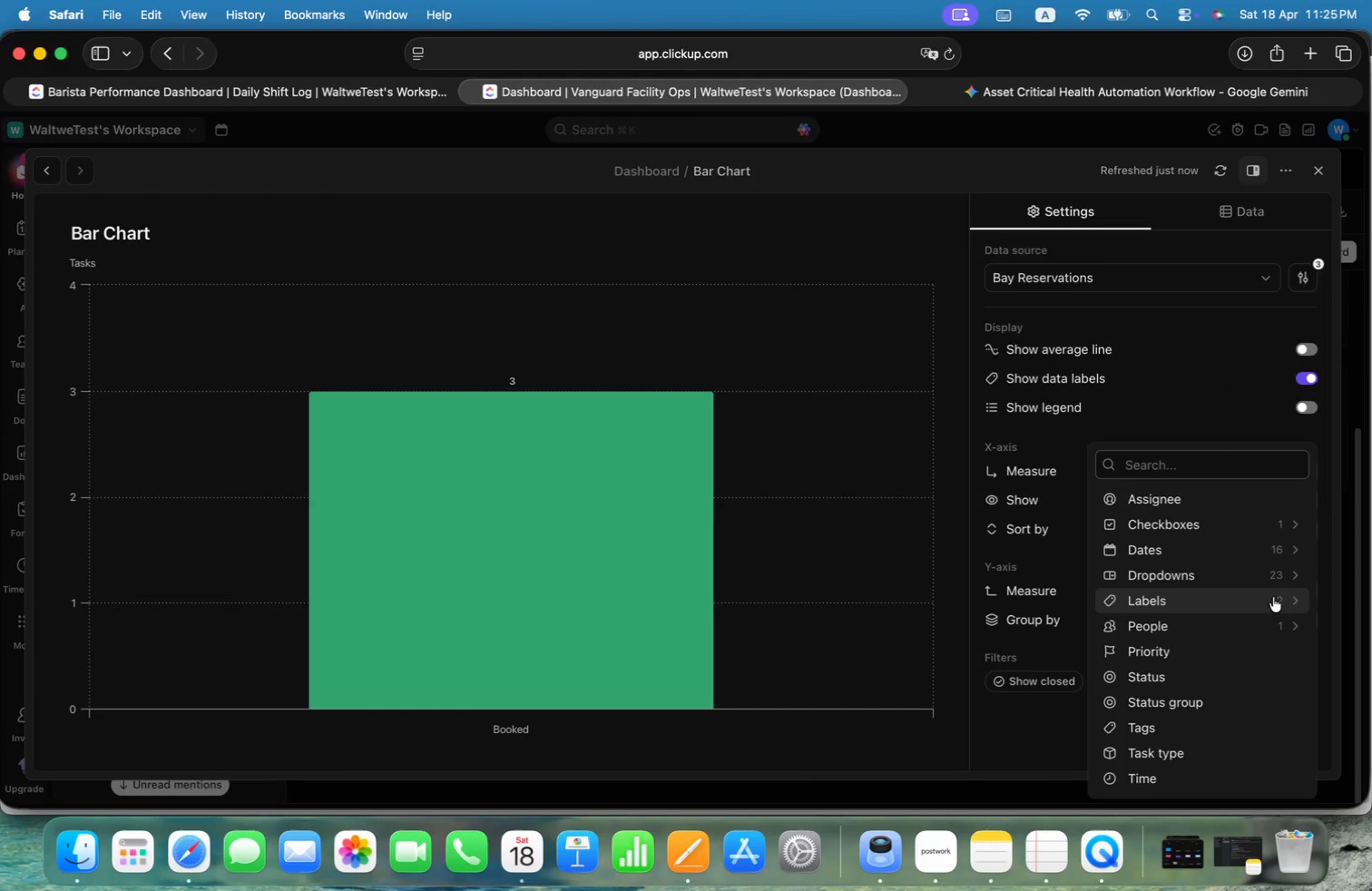 
left_click([1293, 602])
 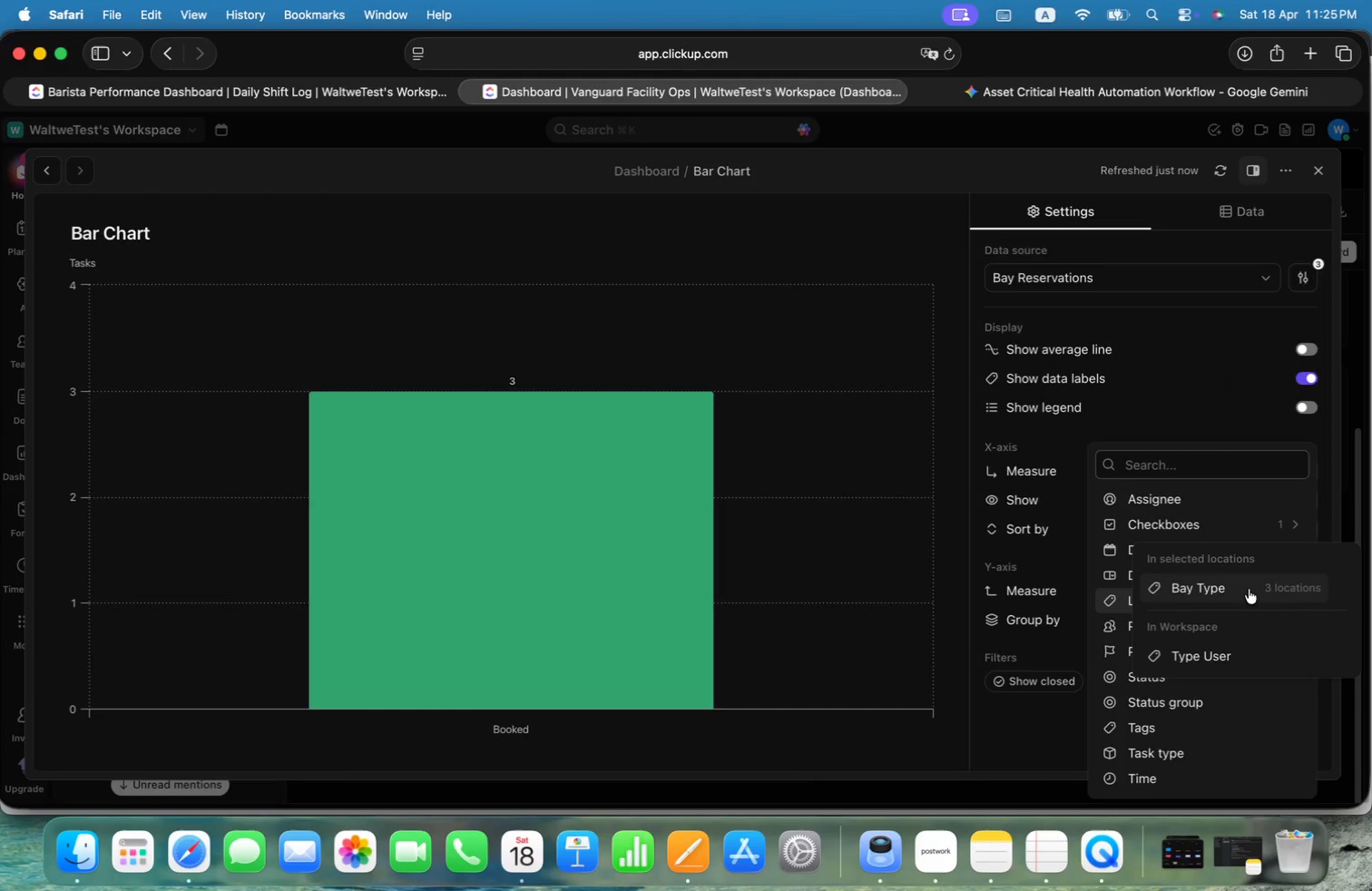 
left_click([1230, 586])
 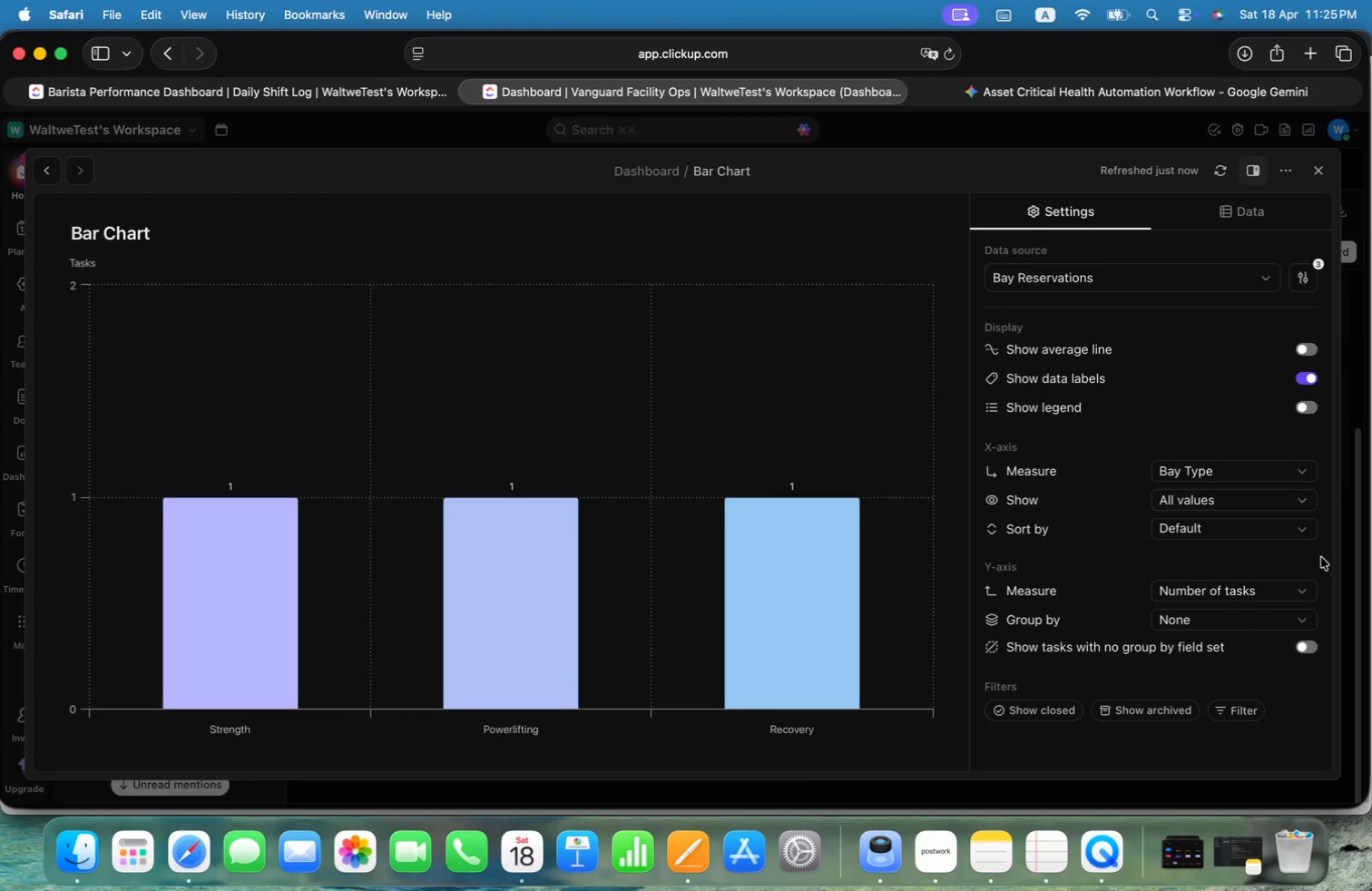 
wait(9.53)
 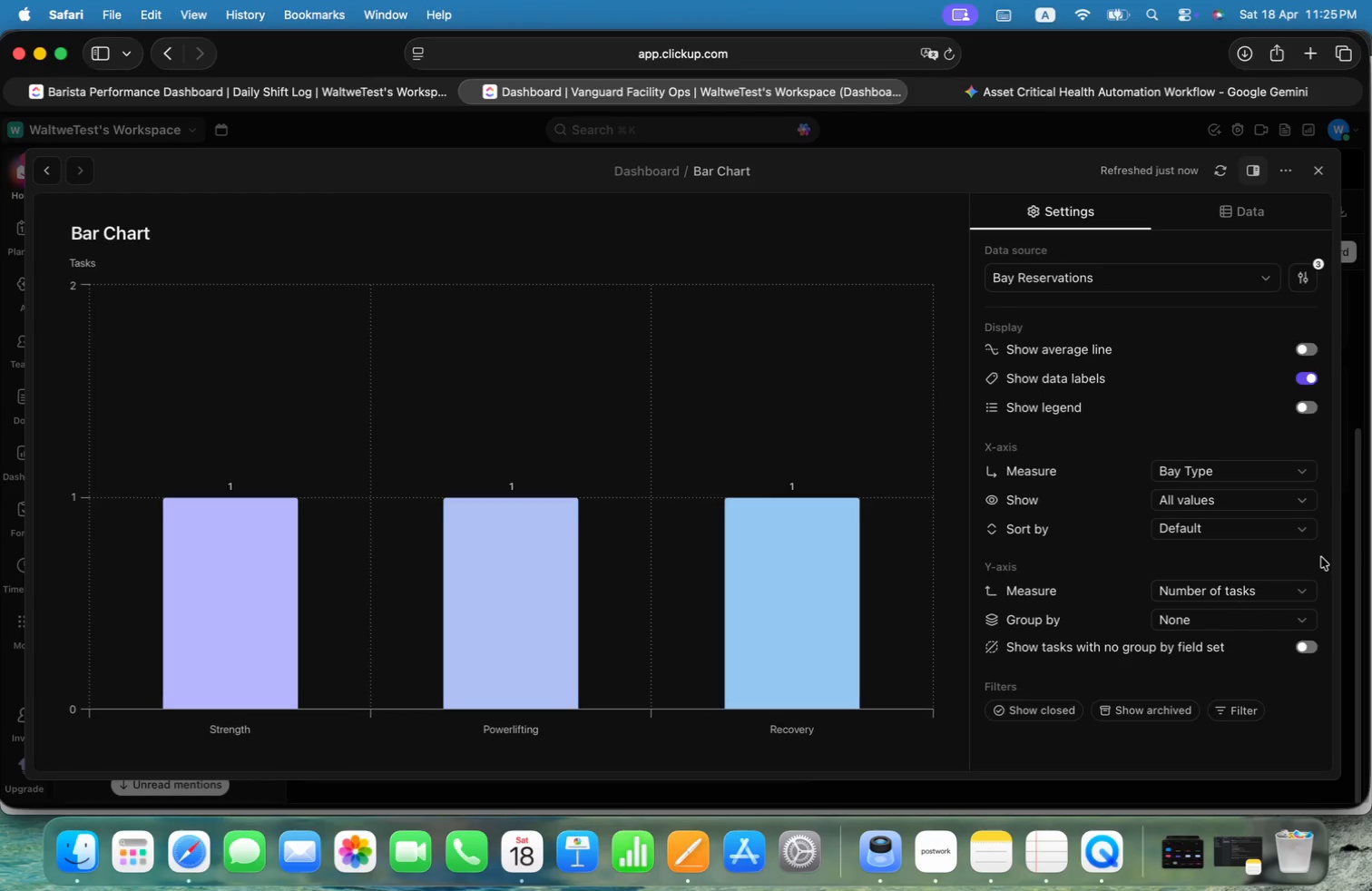 
left_click([1305, 473])
 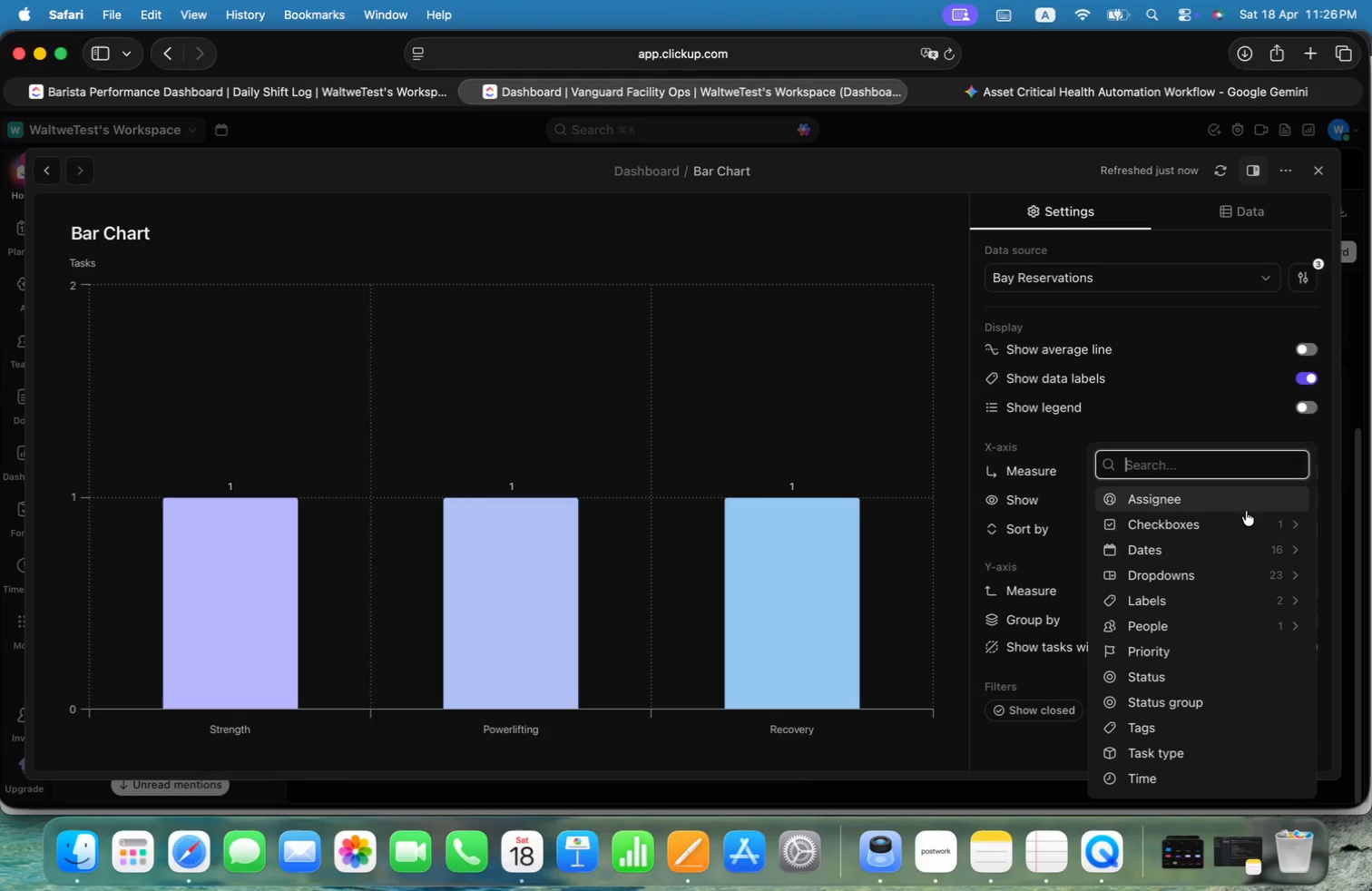 
left_click([1292, 573])
 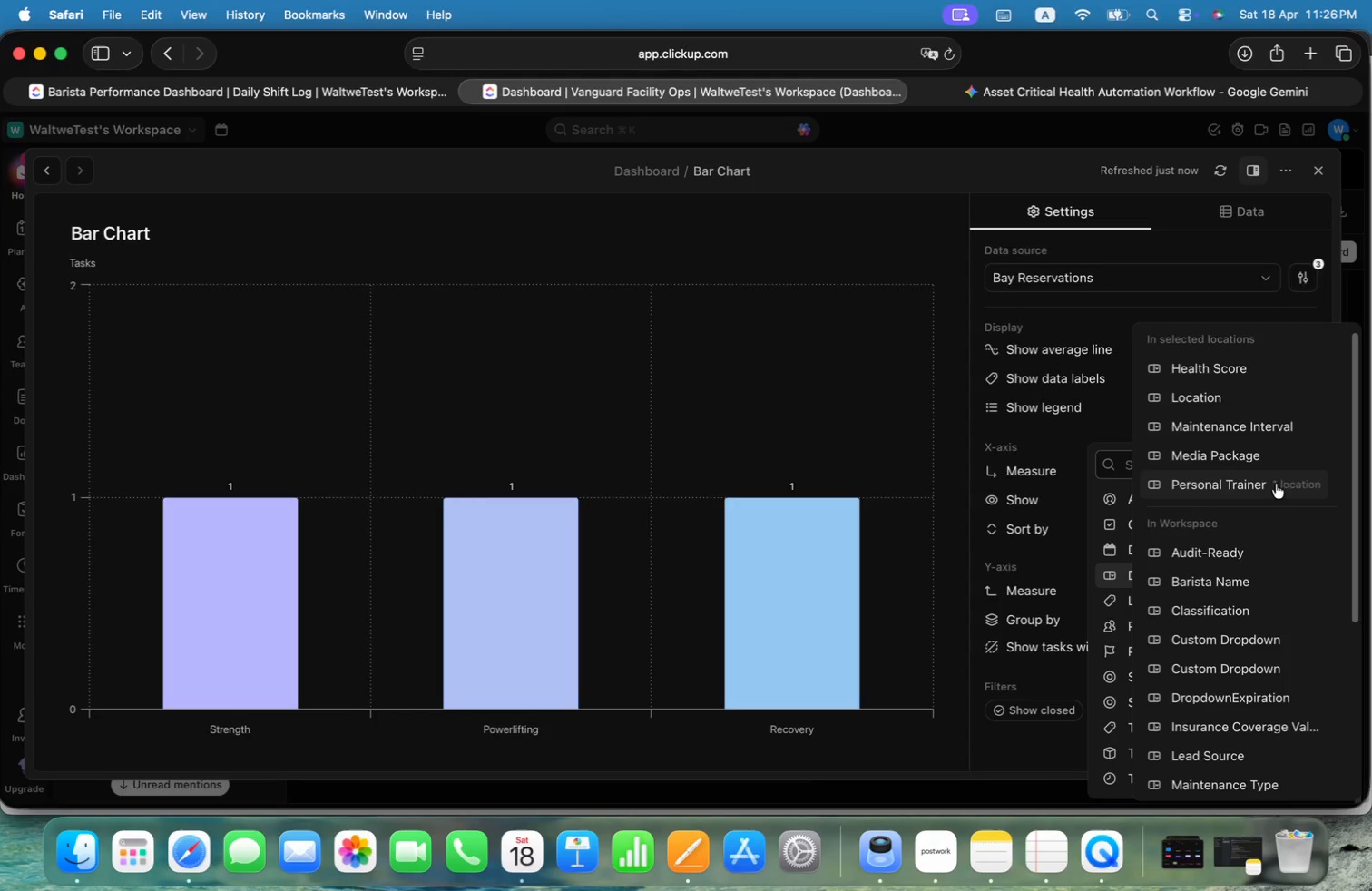 
left_click([1251, 402])
 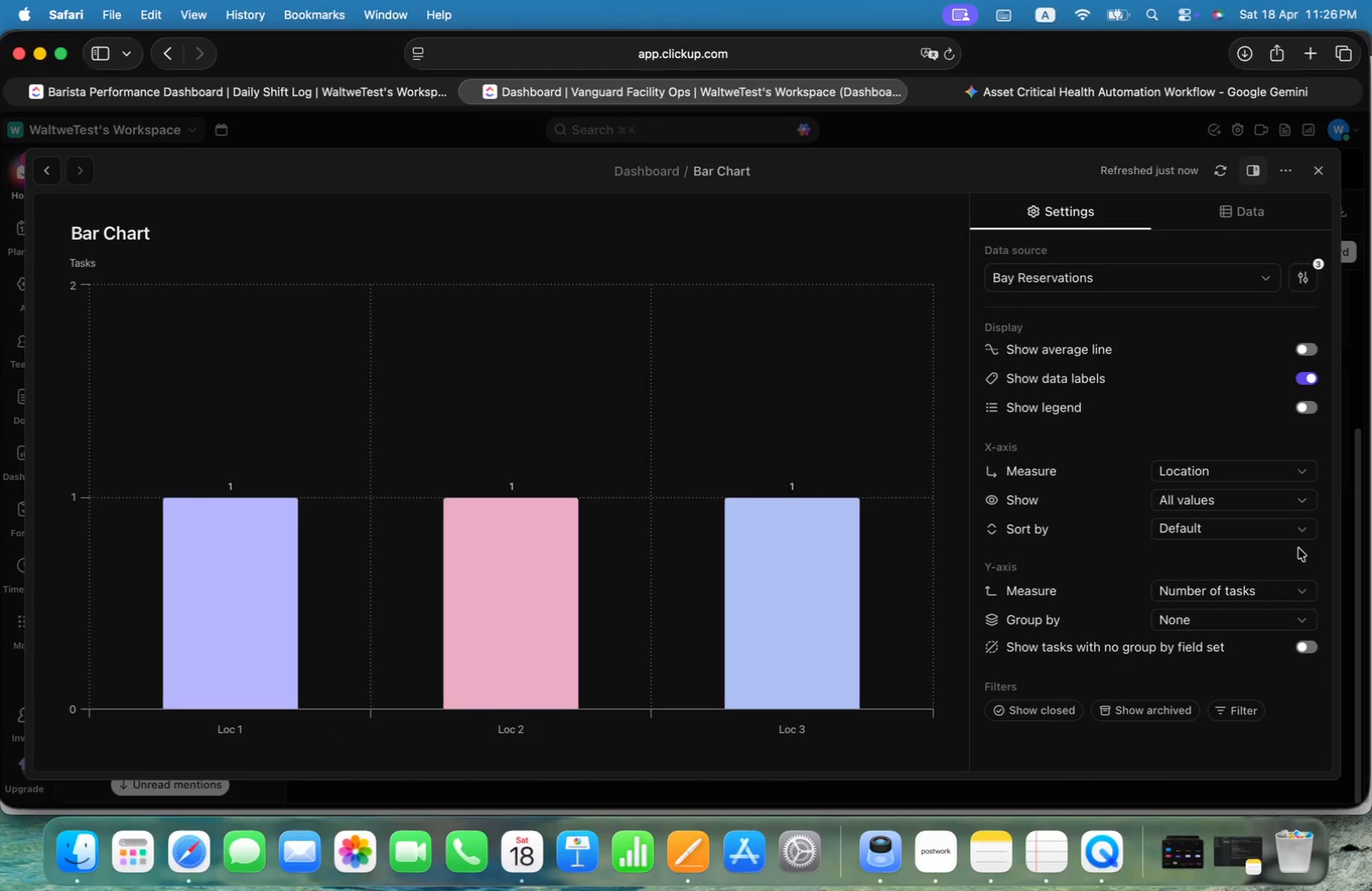 
left_click([1298, 502])
 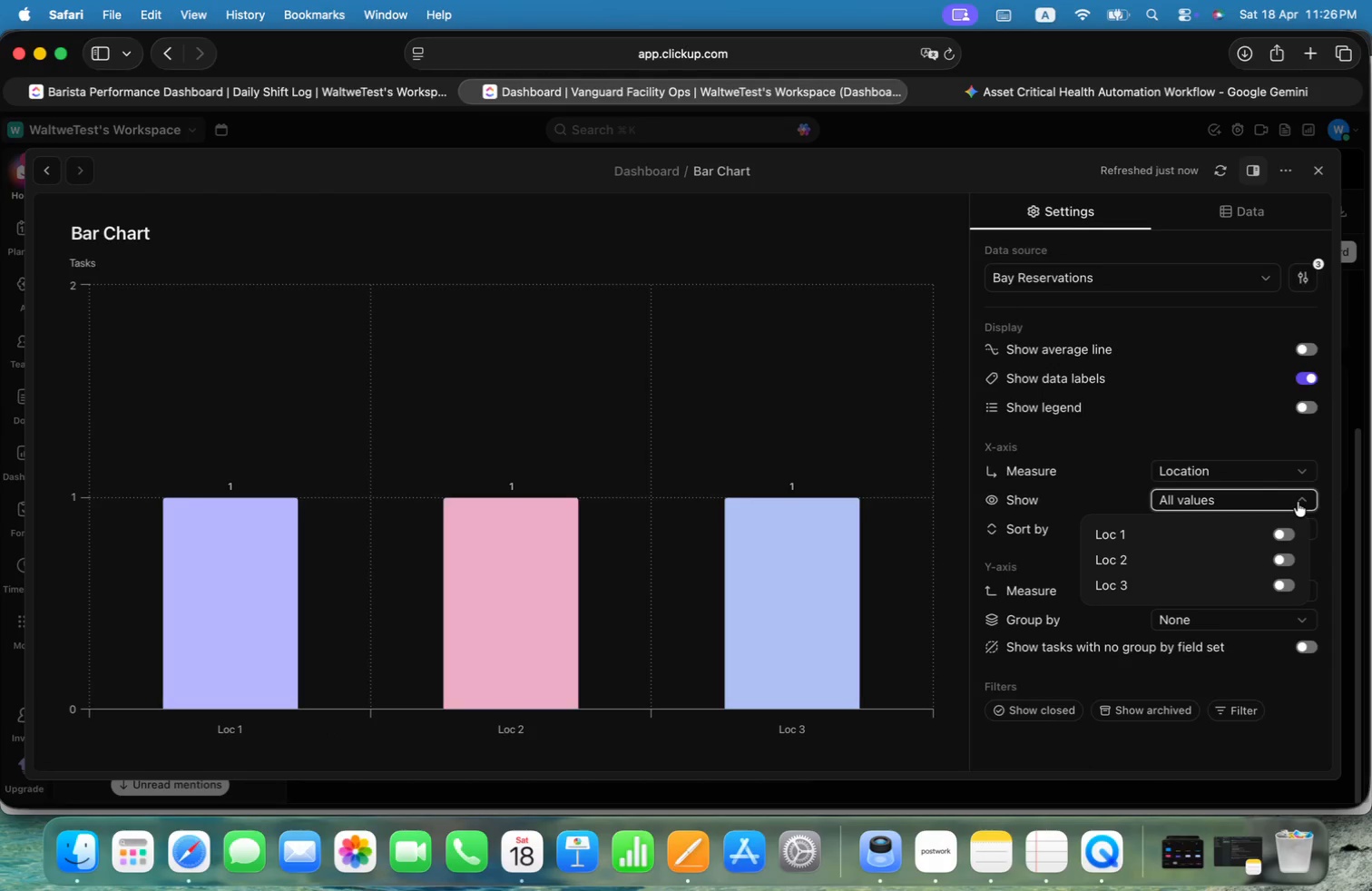 
left_click([1298, 502])
 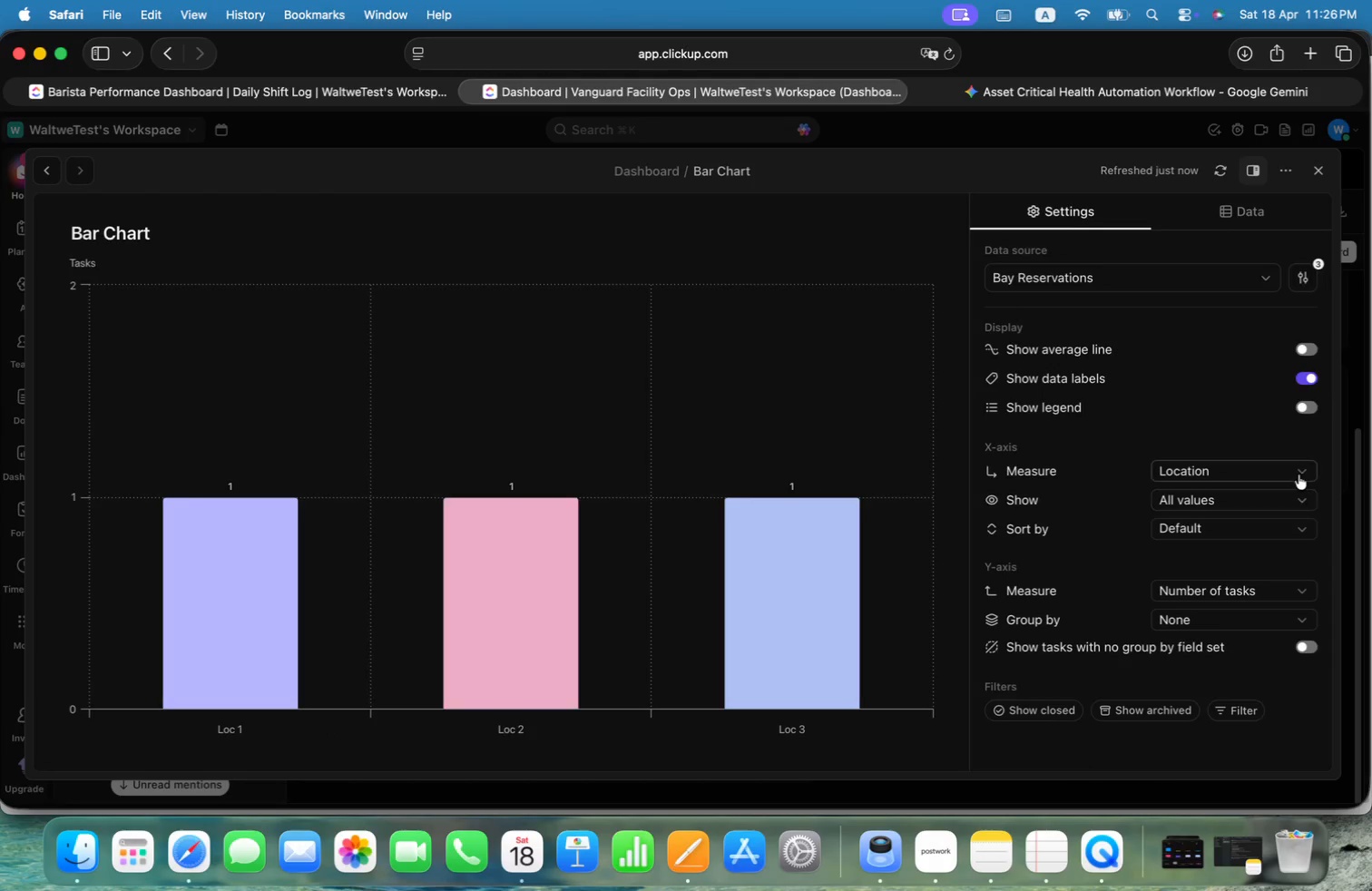 
left_click([1298, 467])
 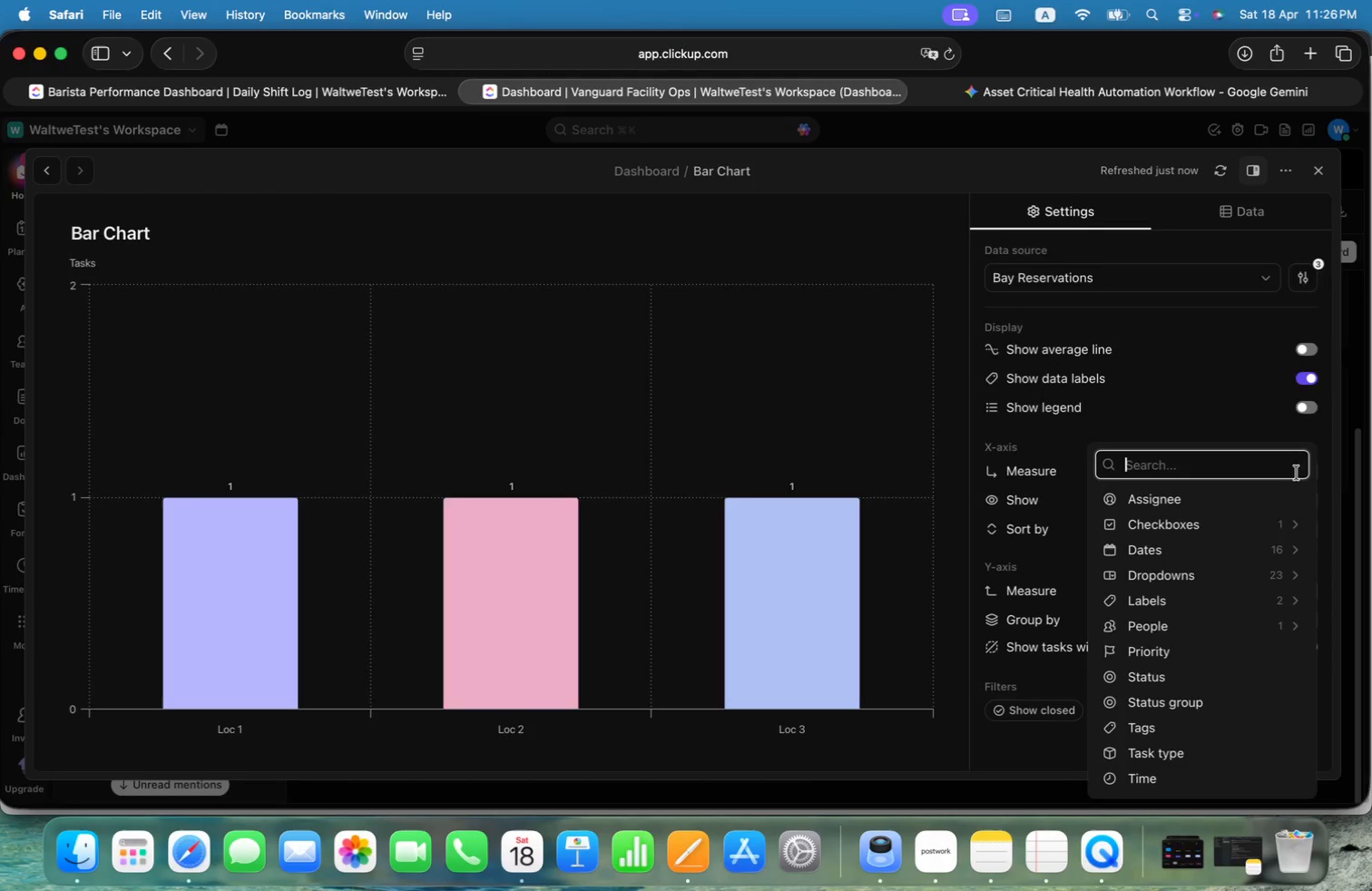 
scroll: coordinate [1266, 679], scroll_direction: down, amount: 2.0
 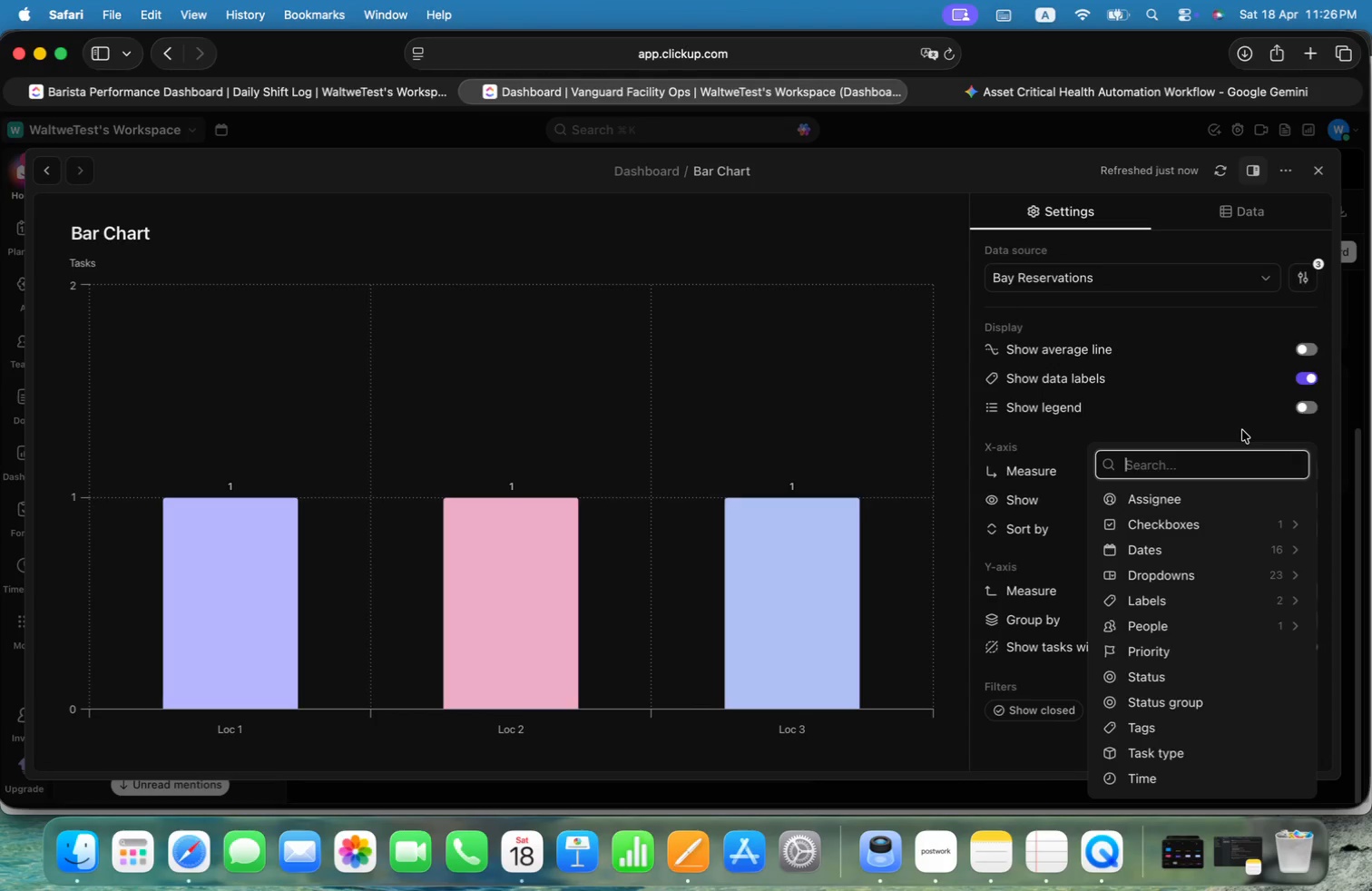 
wait(9.6)
 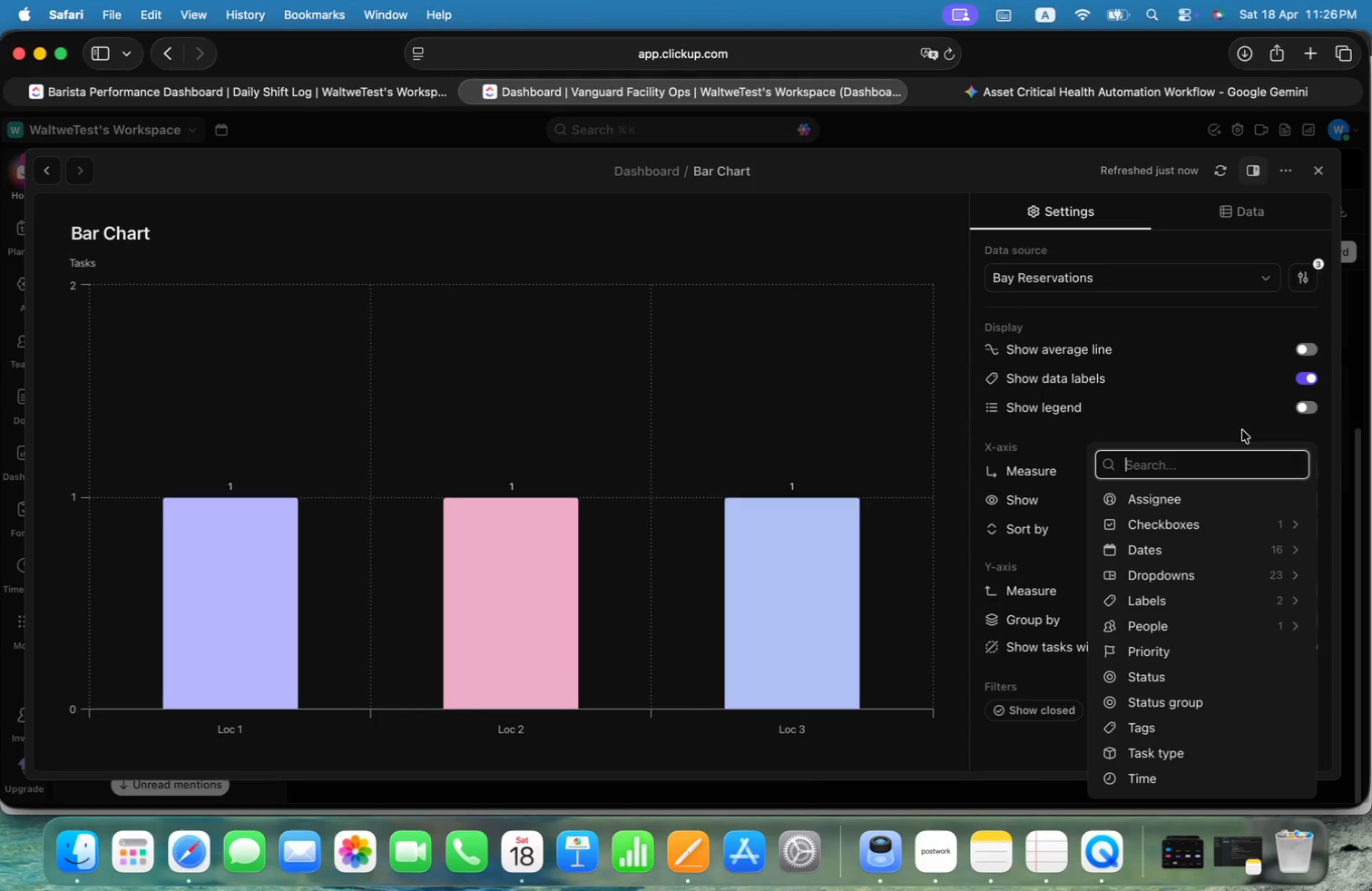 
left_click([1154, 353])
 